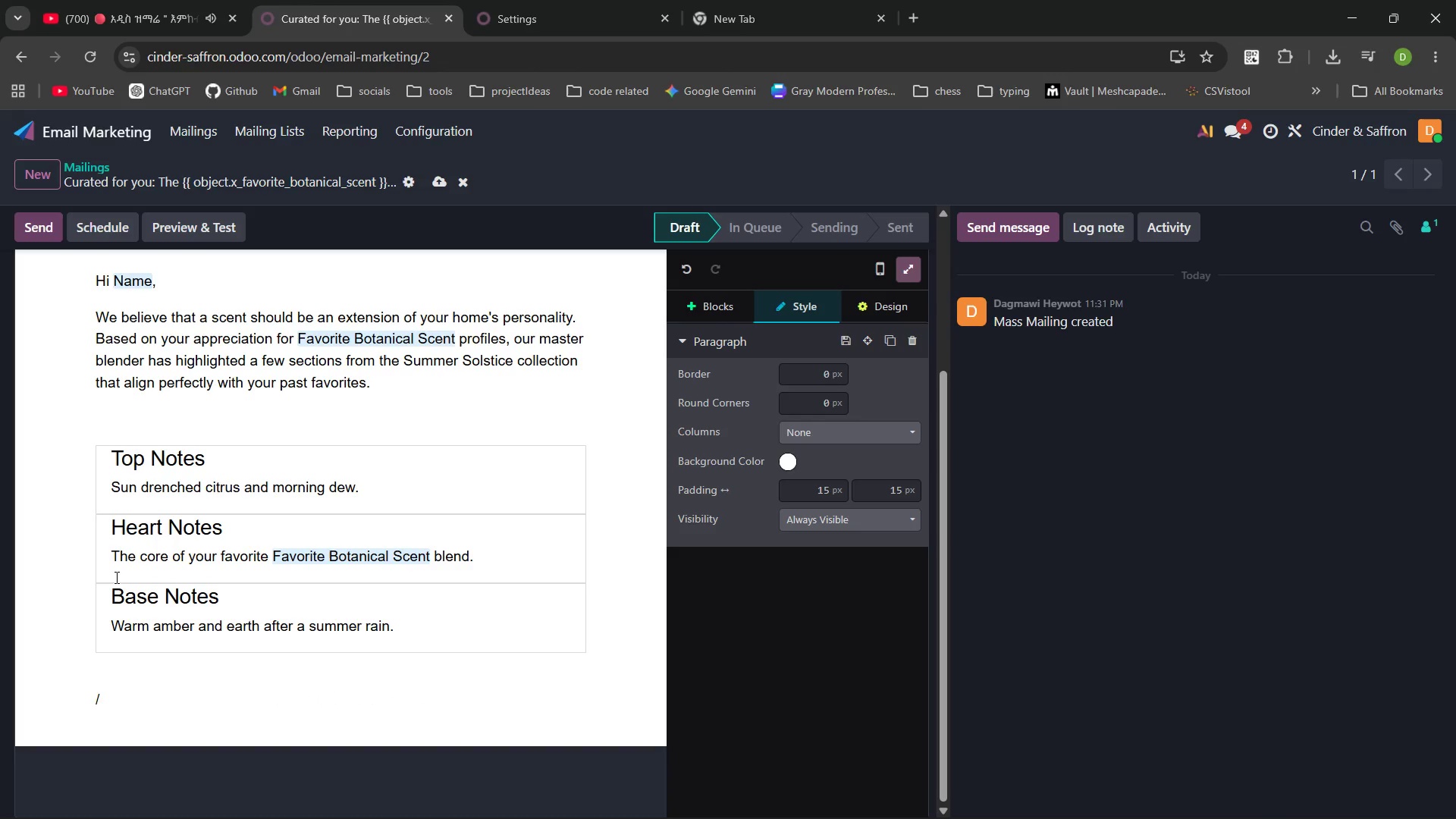 
key(Backspace)
 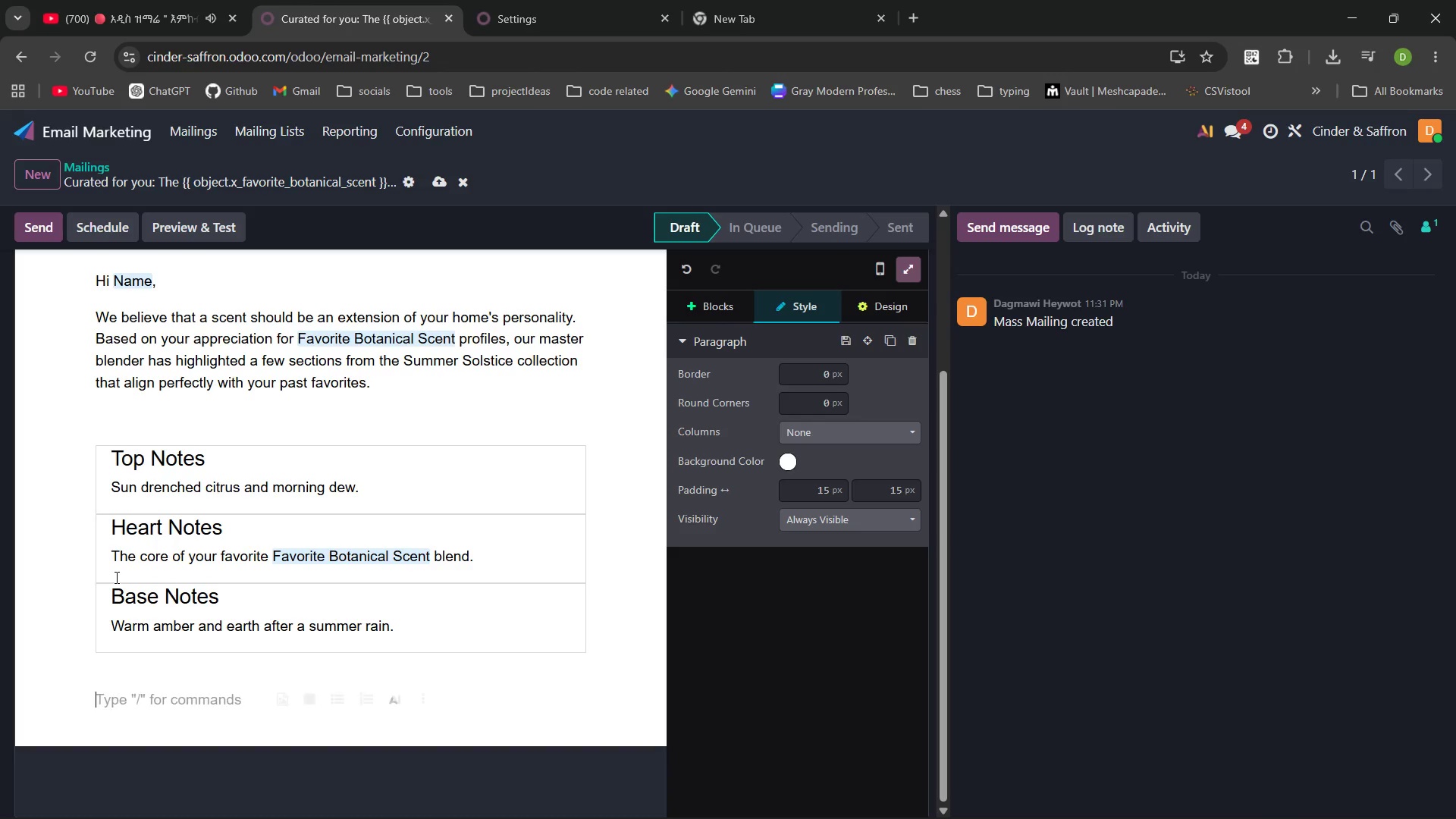 
key(Control+ControlLeft)
 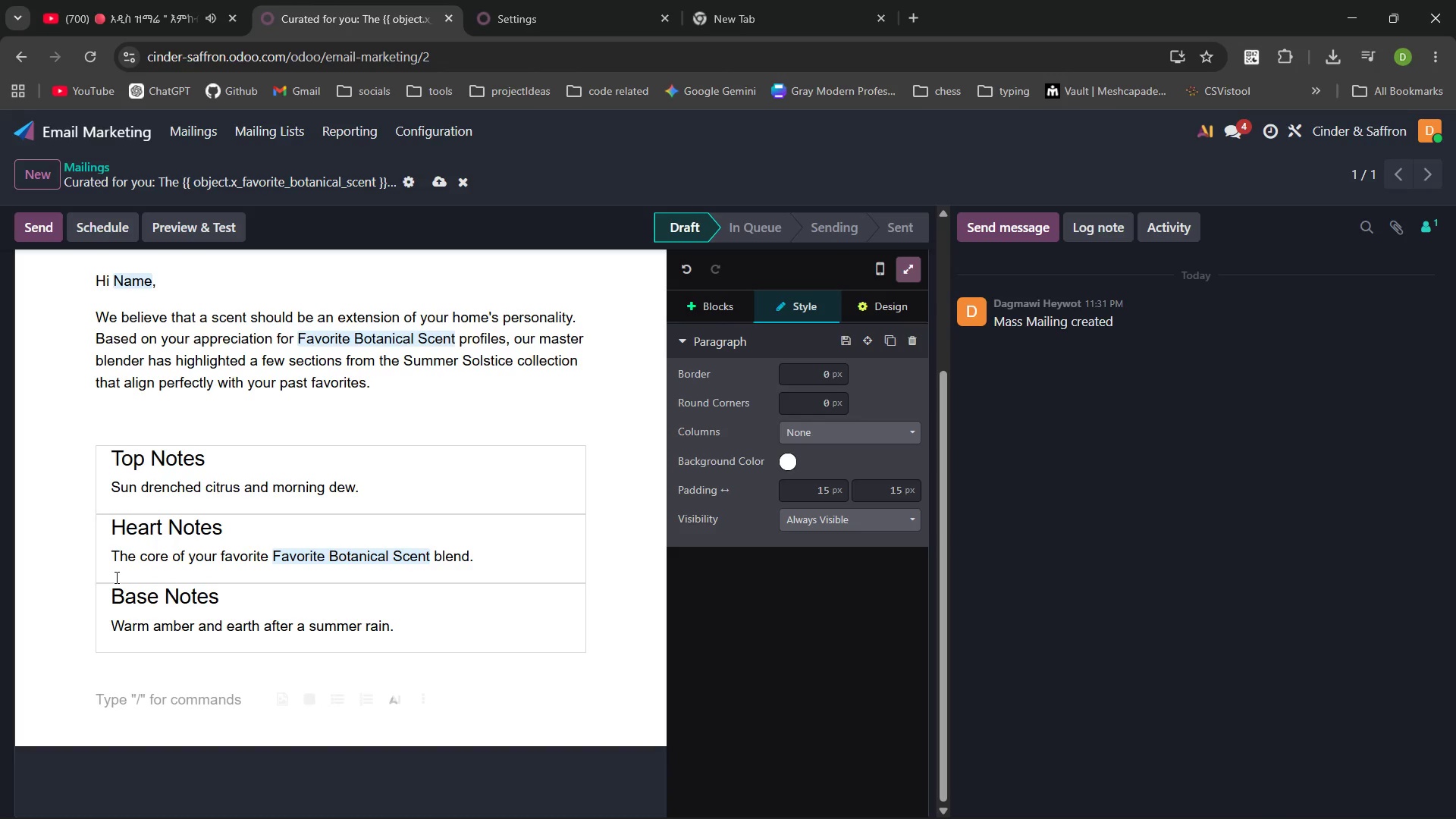 
type(adlfkj)
 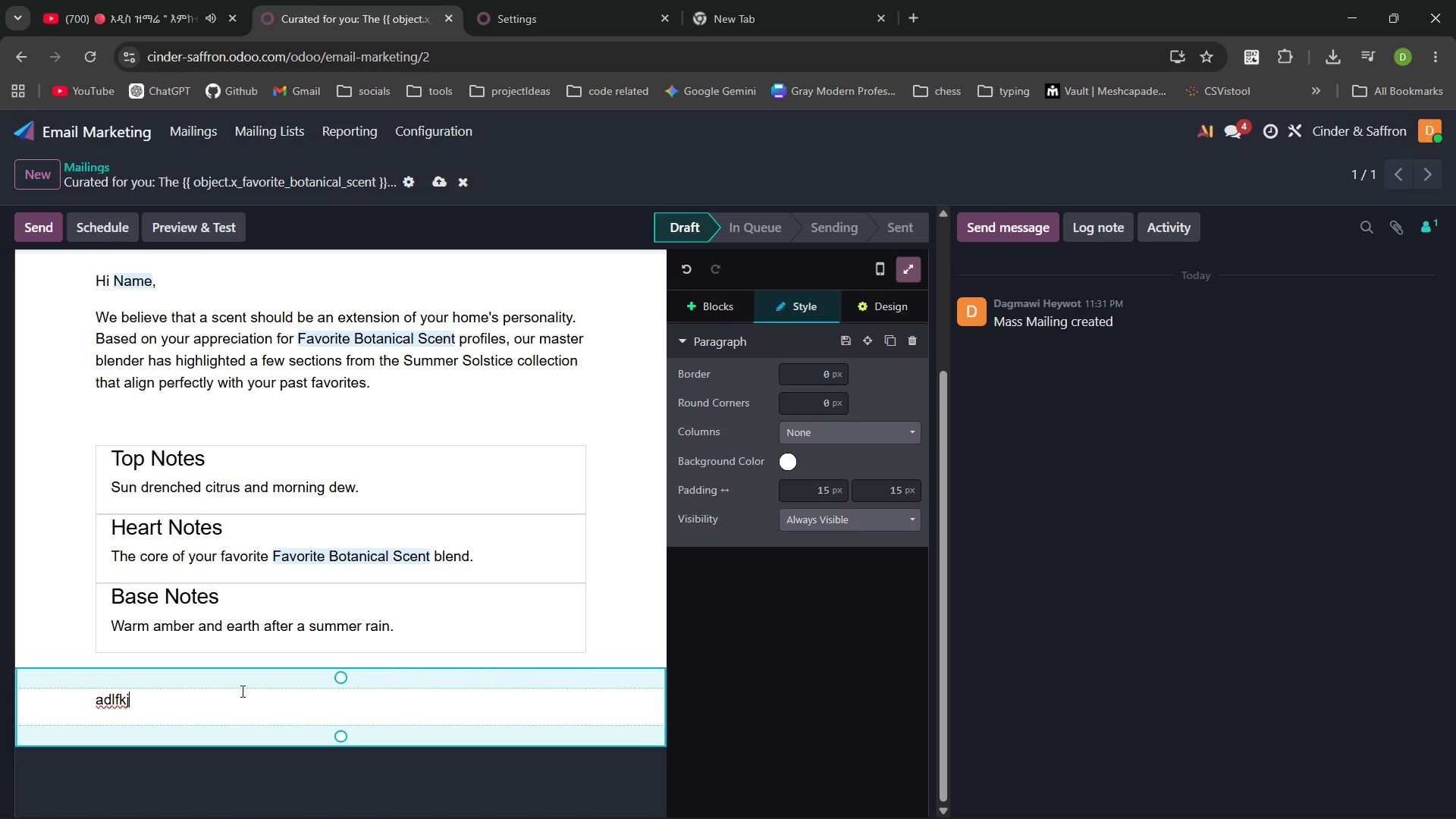 
wait(6.0)
 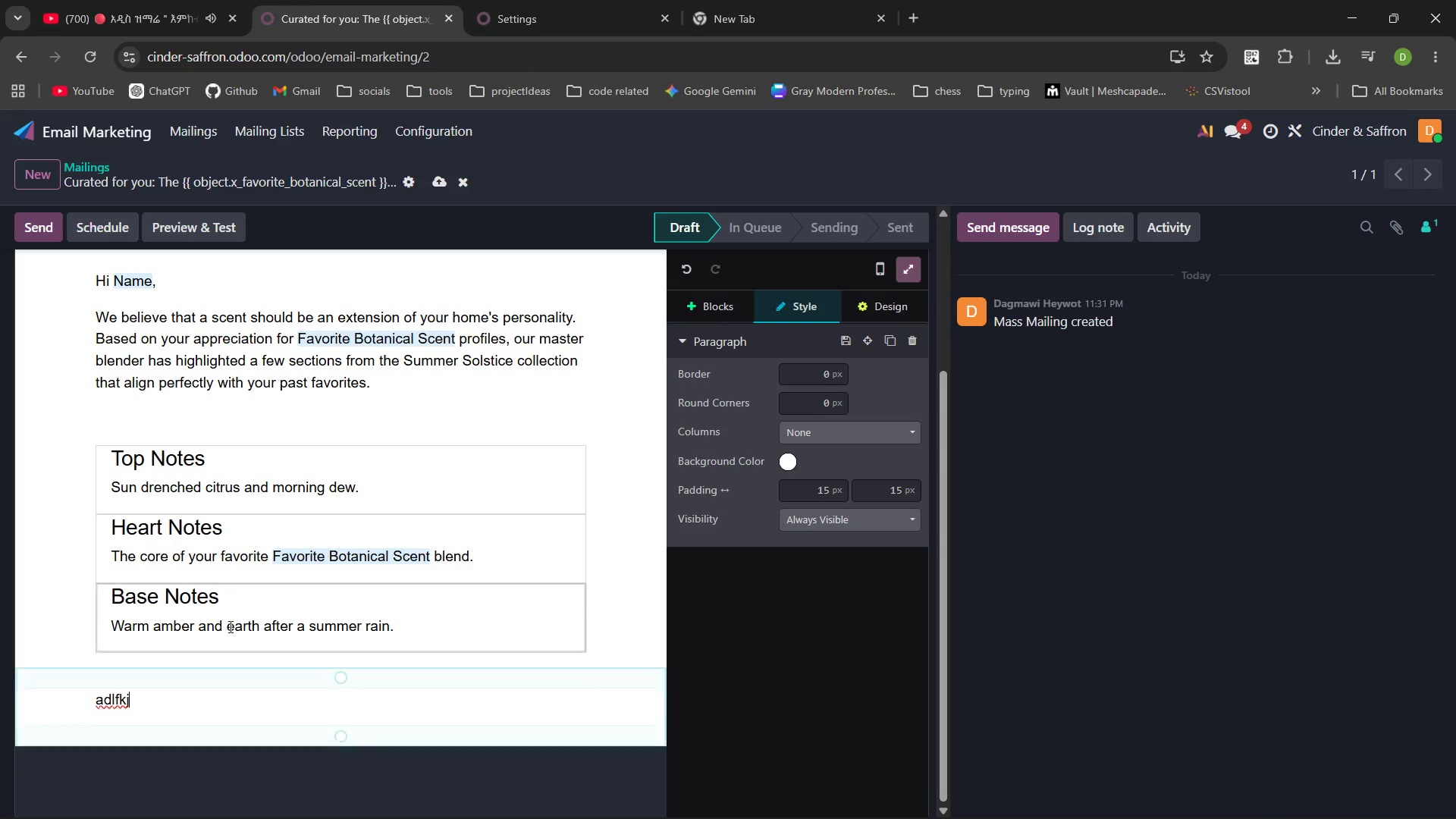 
left_click([378, 714])
 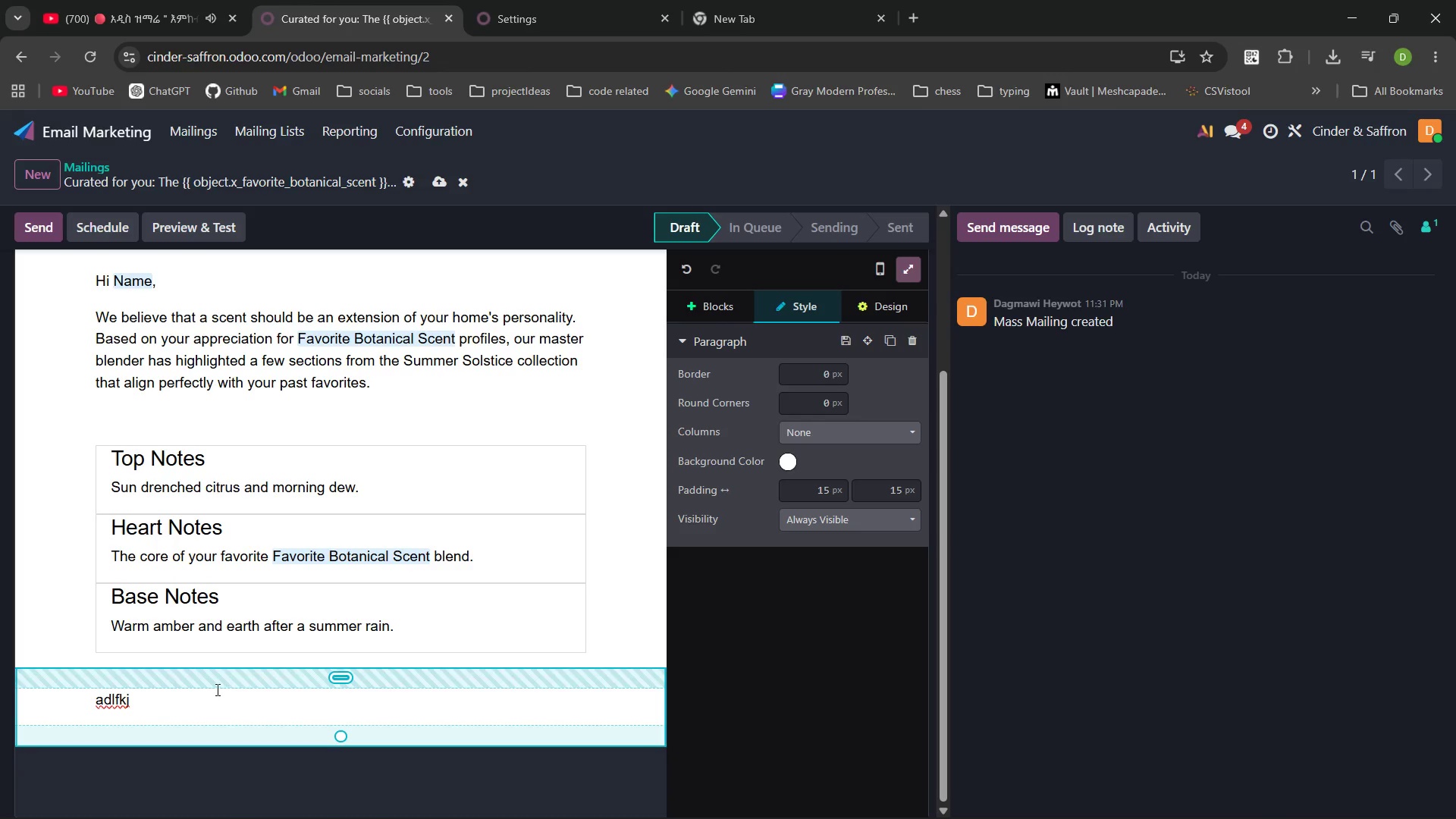 
double_click([206, 694])
 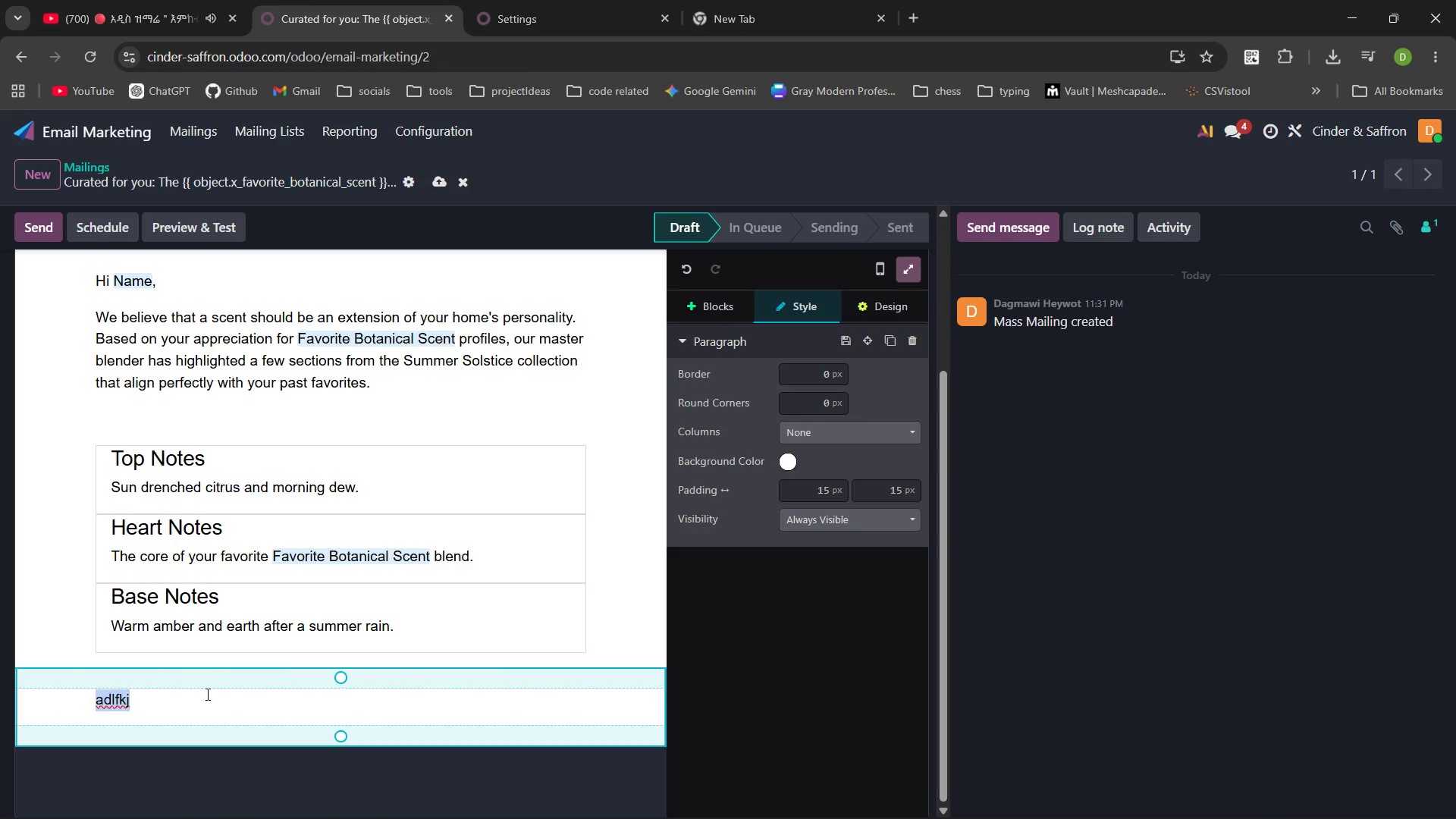 
key(Backspace)
 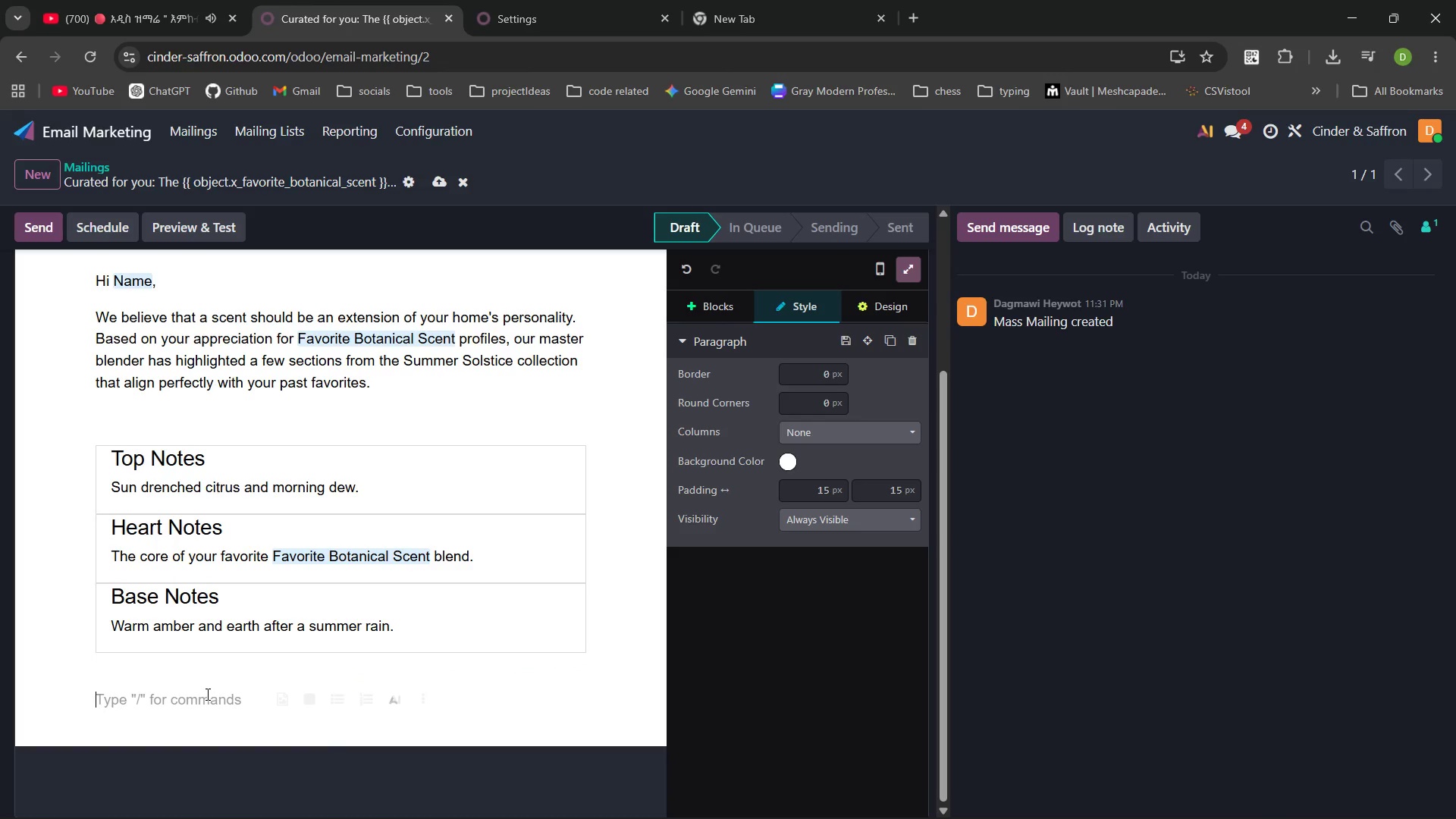 
key(Slash)
 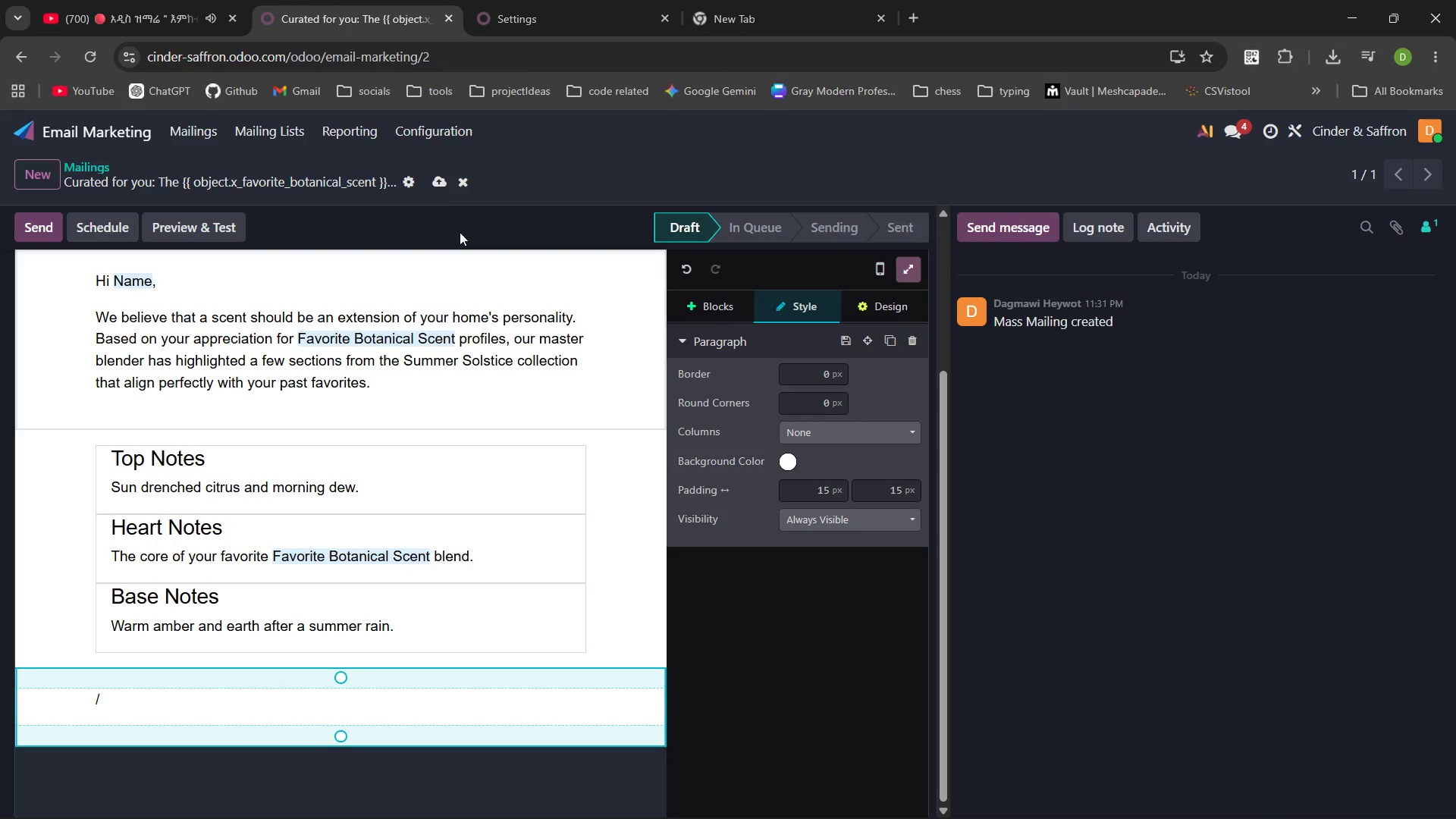 
left_click([441, 180])
 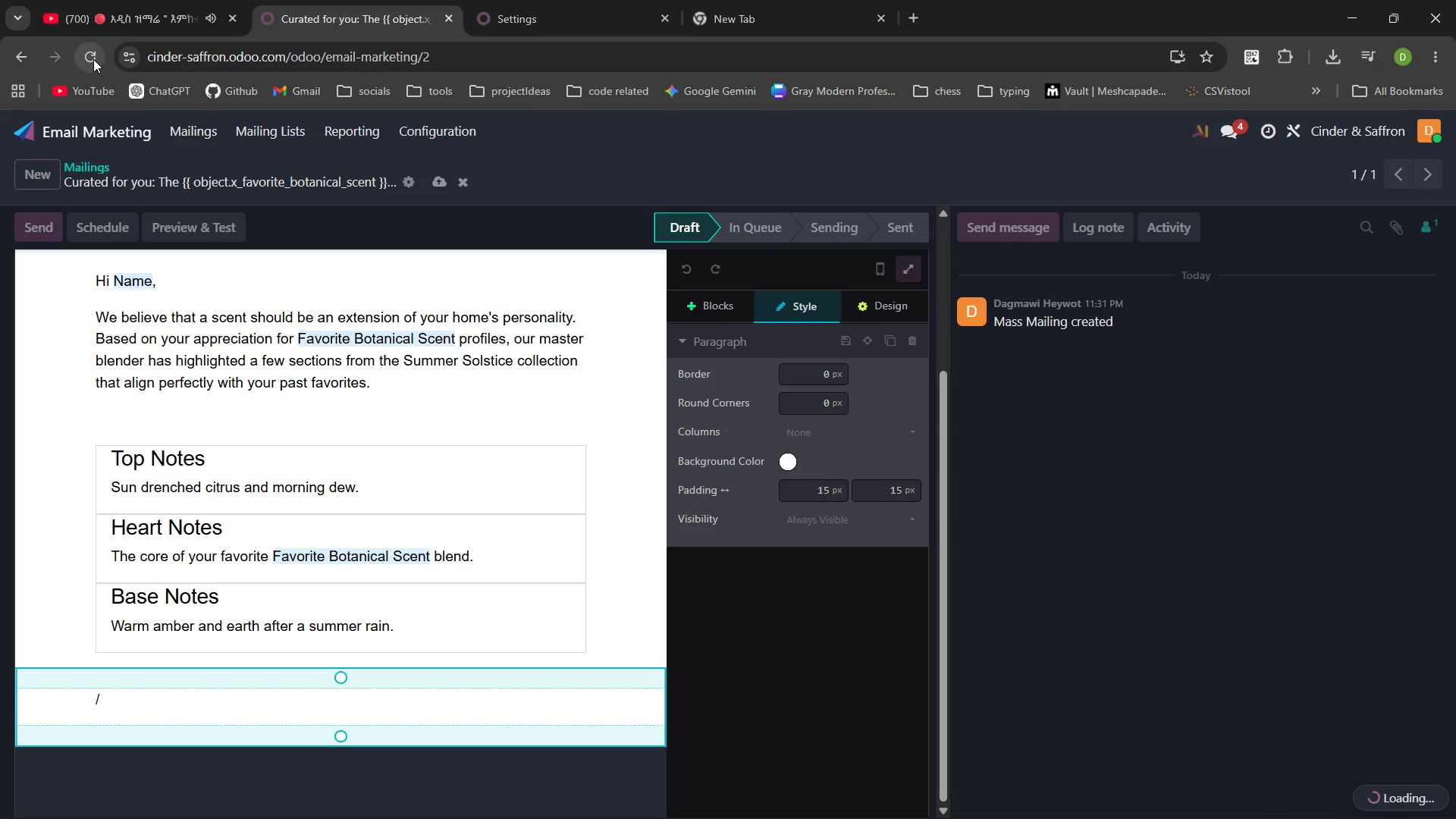 
left_click([93, 58])
 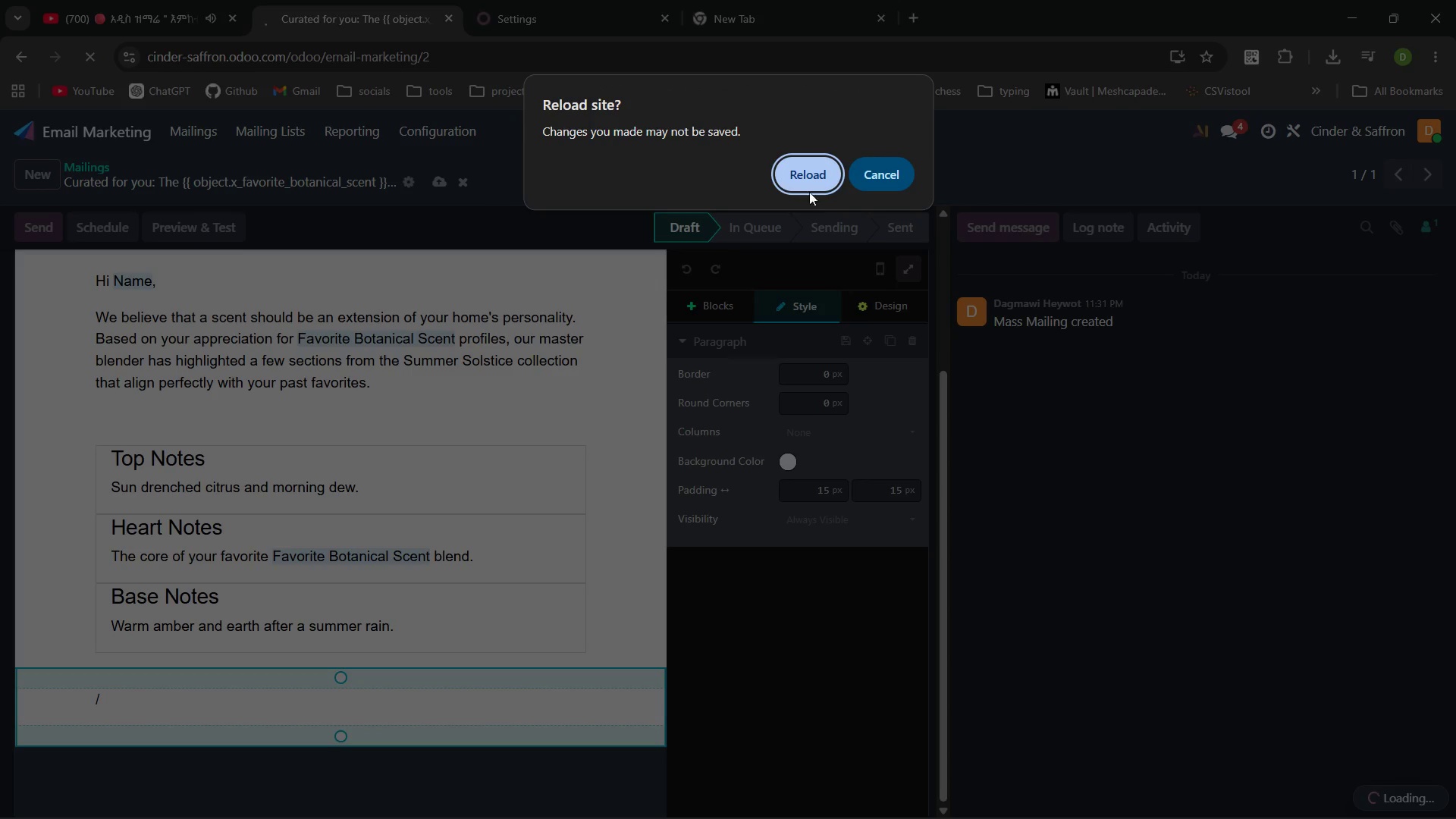 
left_click([878, 184])
 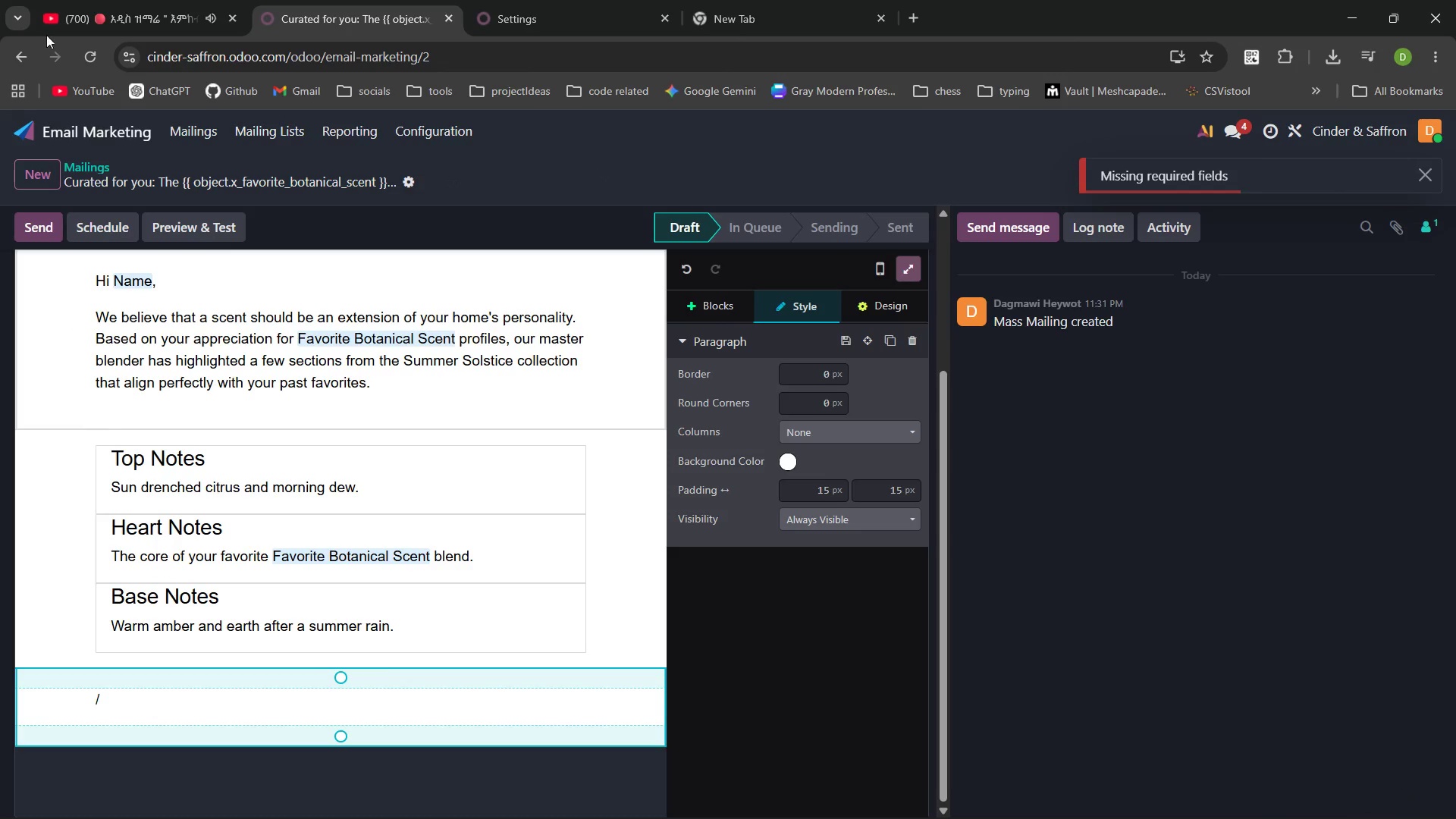 
left_click([91, 53])
 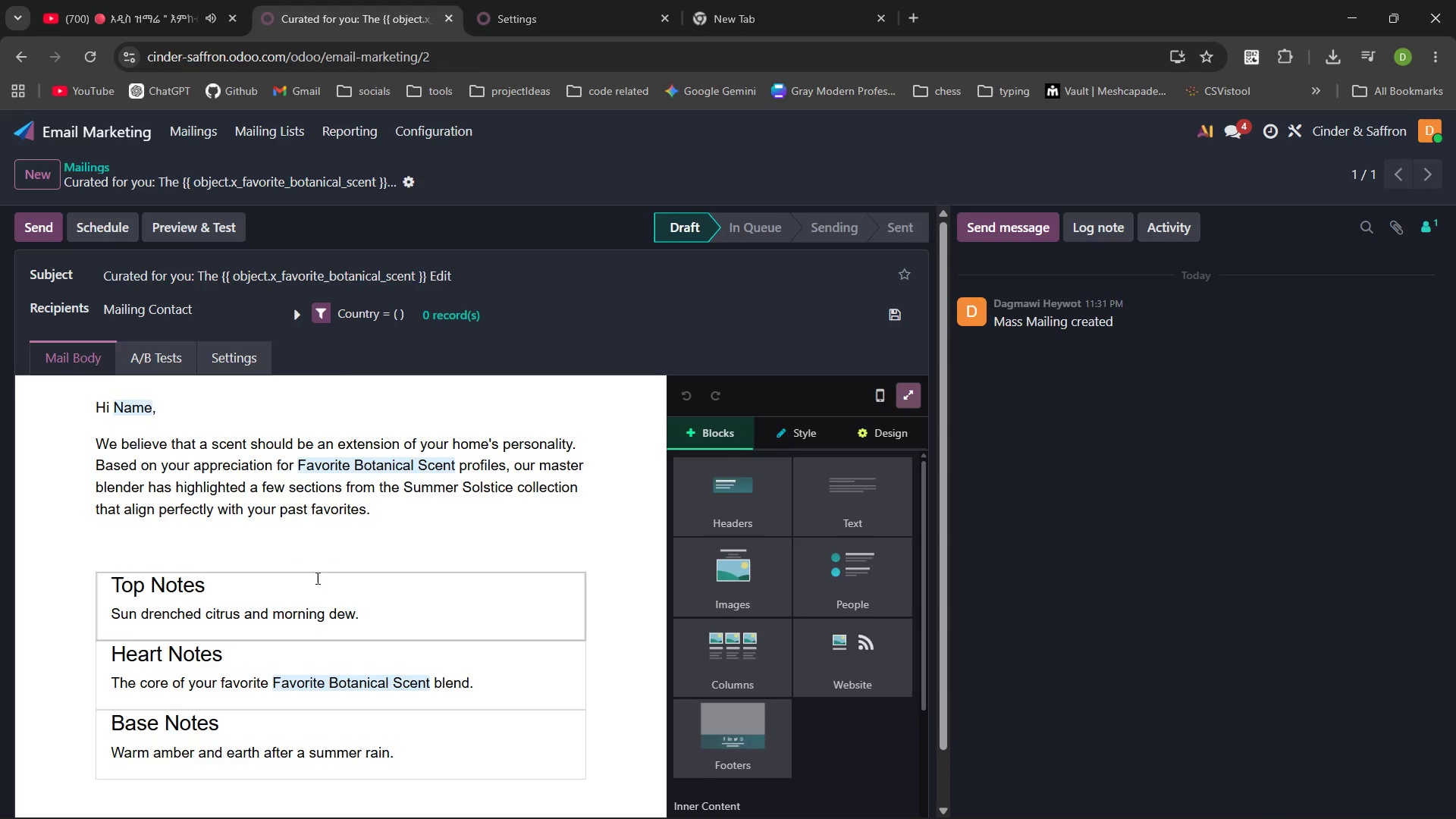 
wait(6.72)
 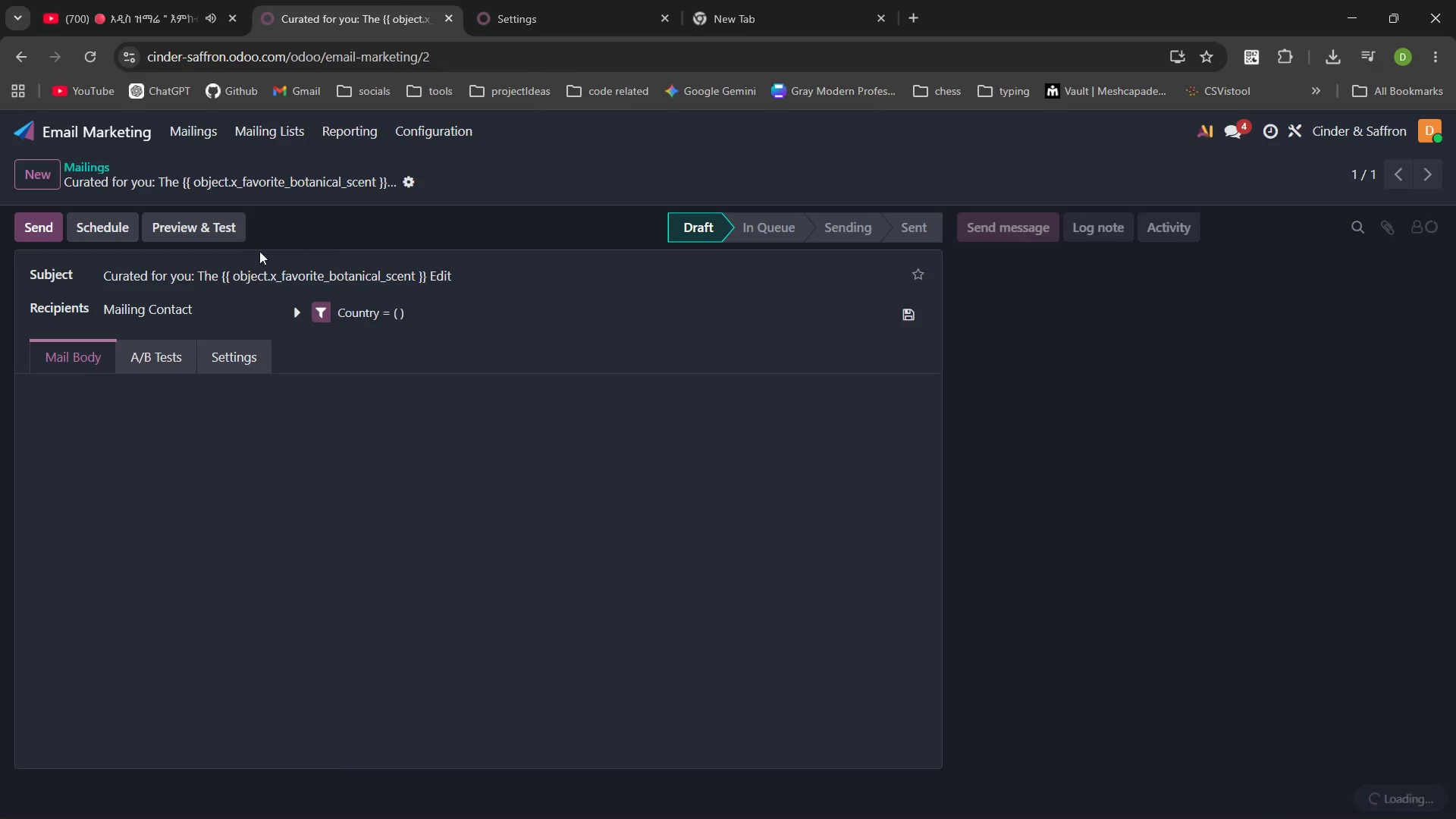 
left_click([127, 767])
 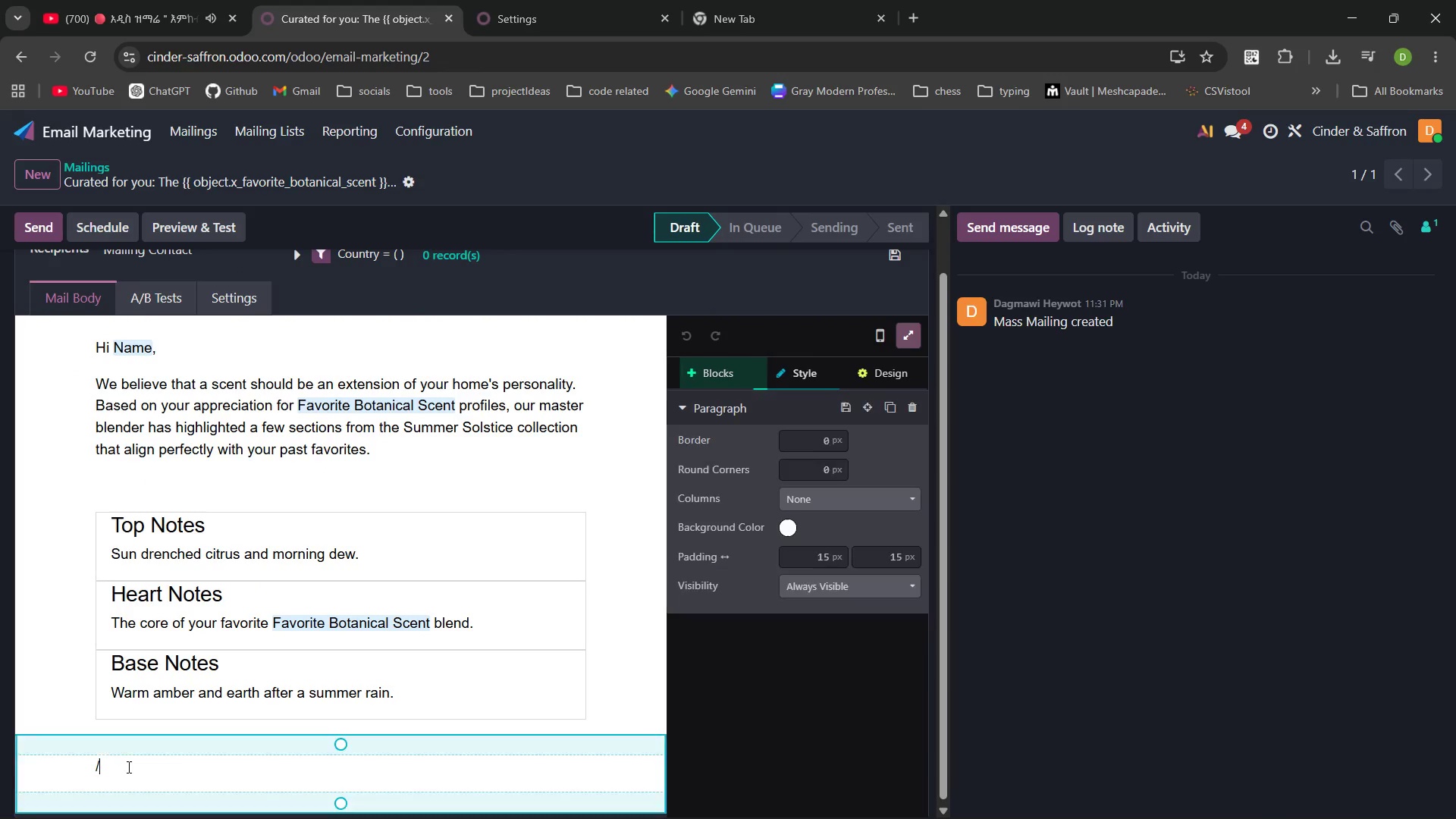 
key(Backspace)
 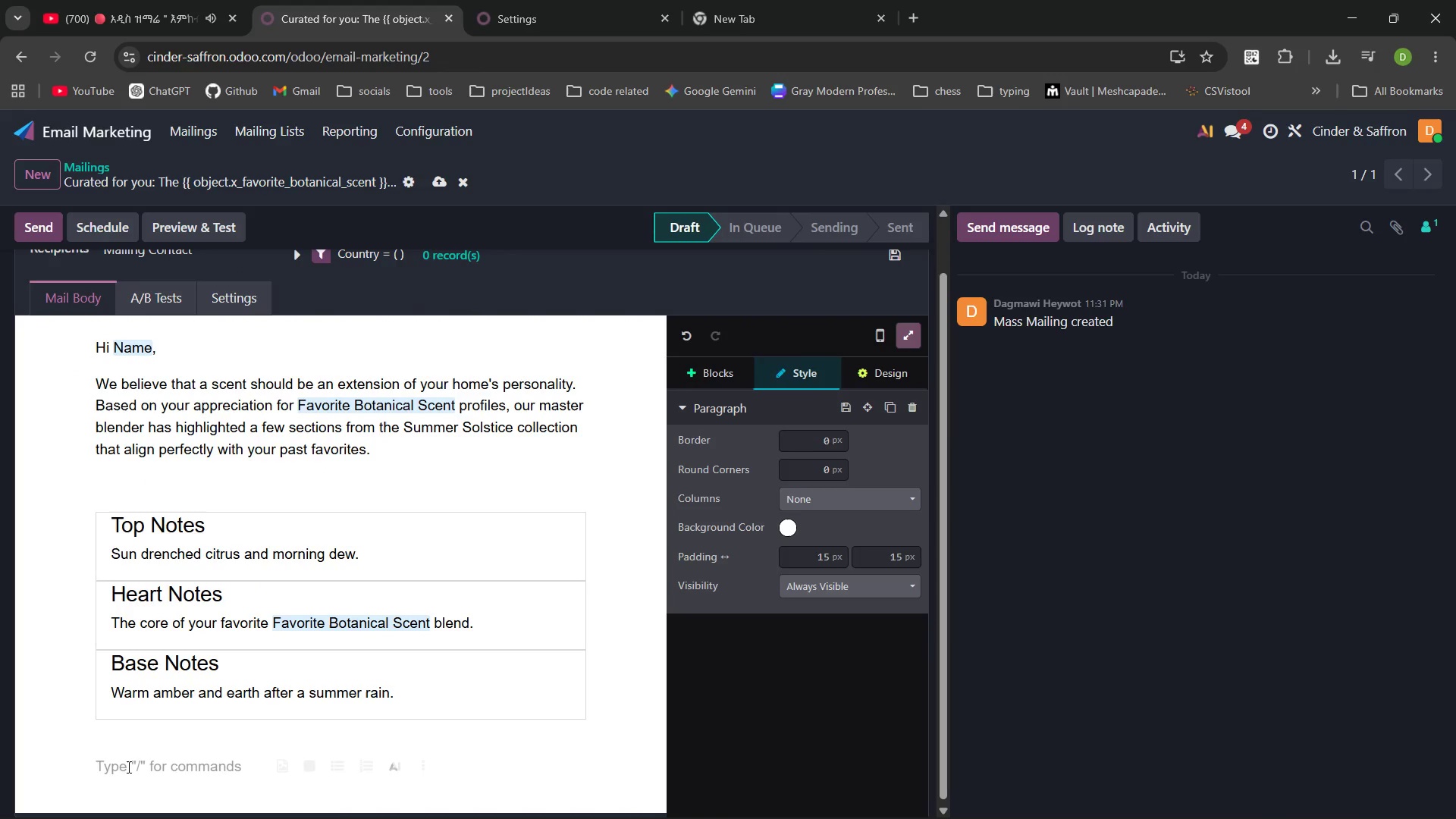 
key(Slash)
 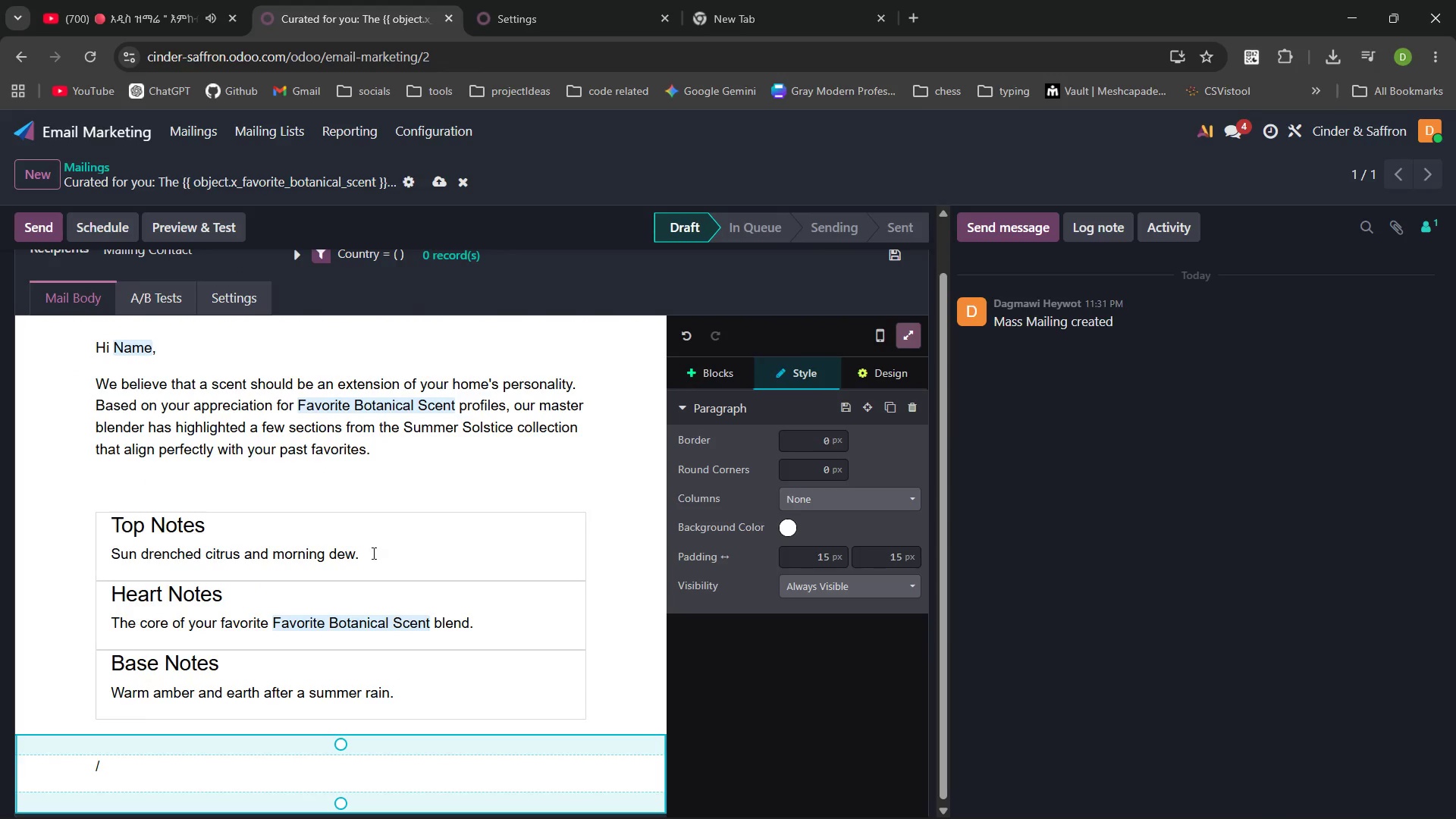 
wait(5.23)
 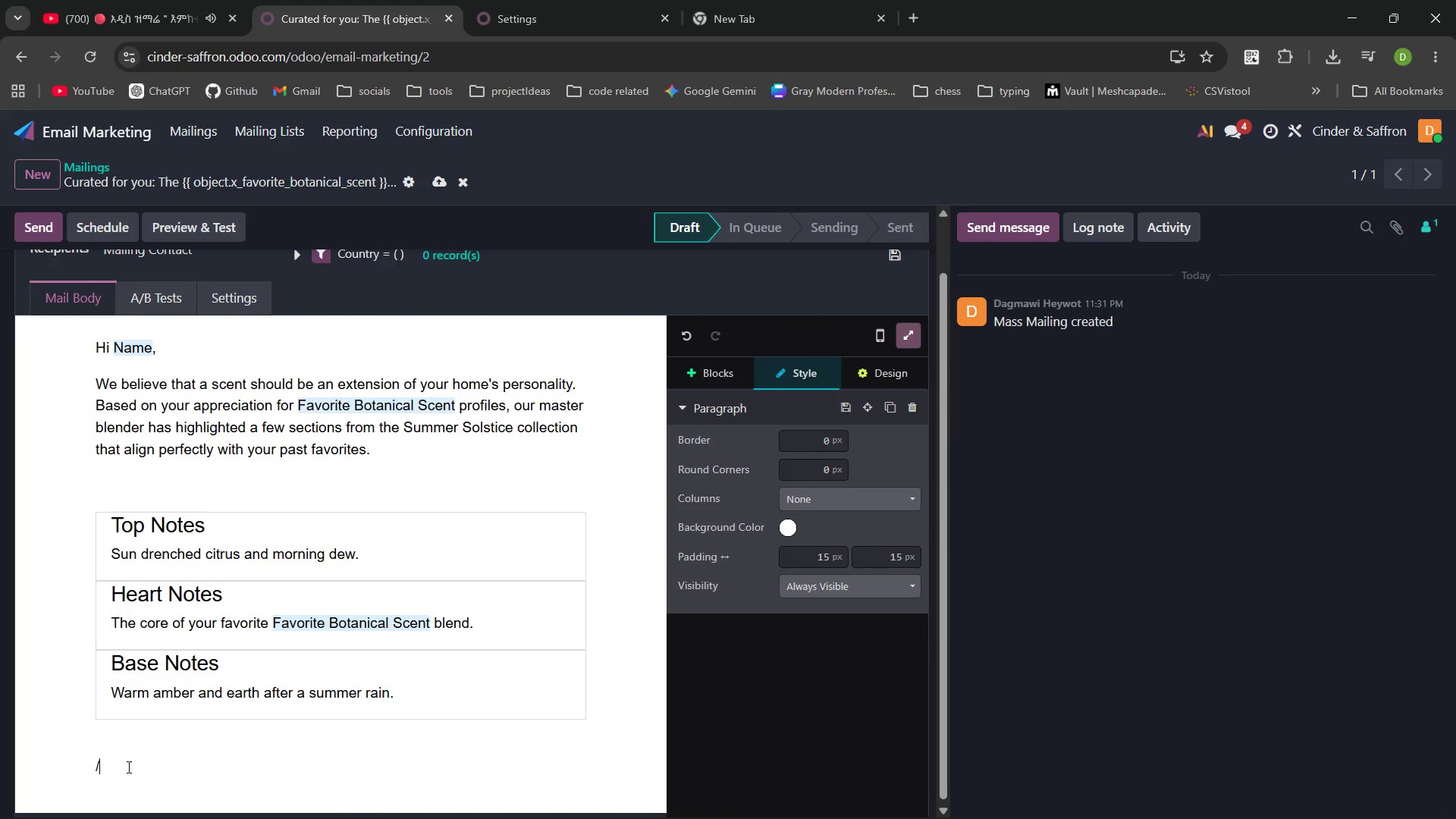 
left_click([701, 363])
 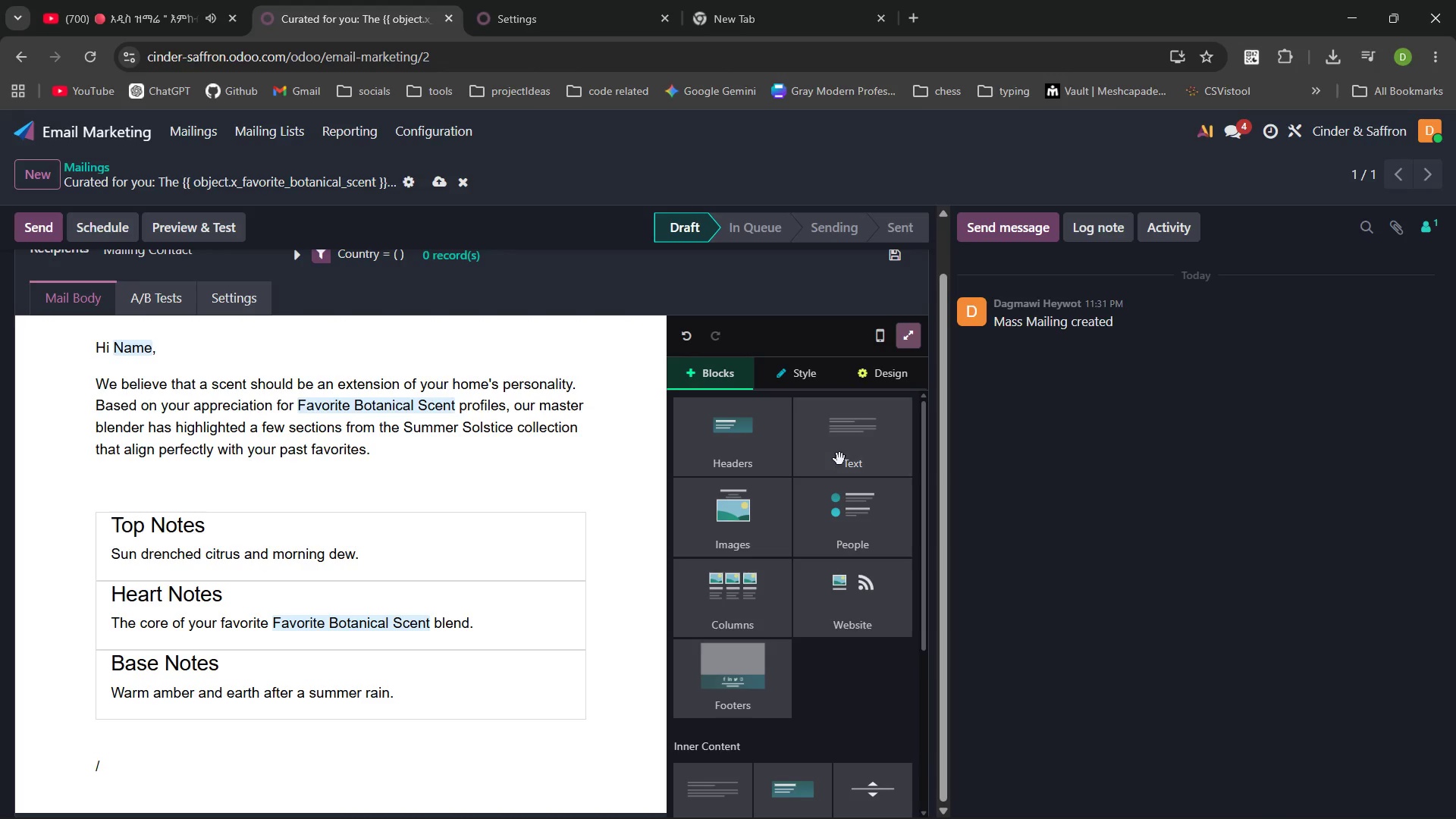 
left_click([849, 457])
 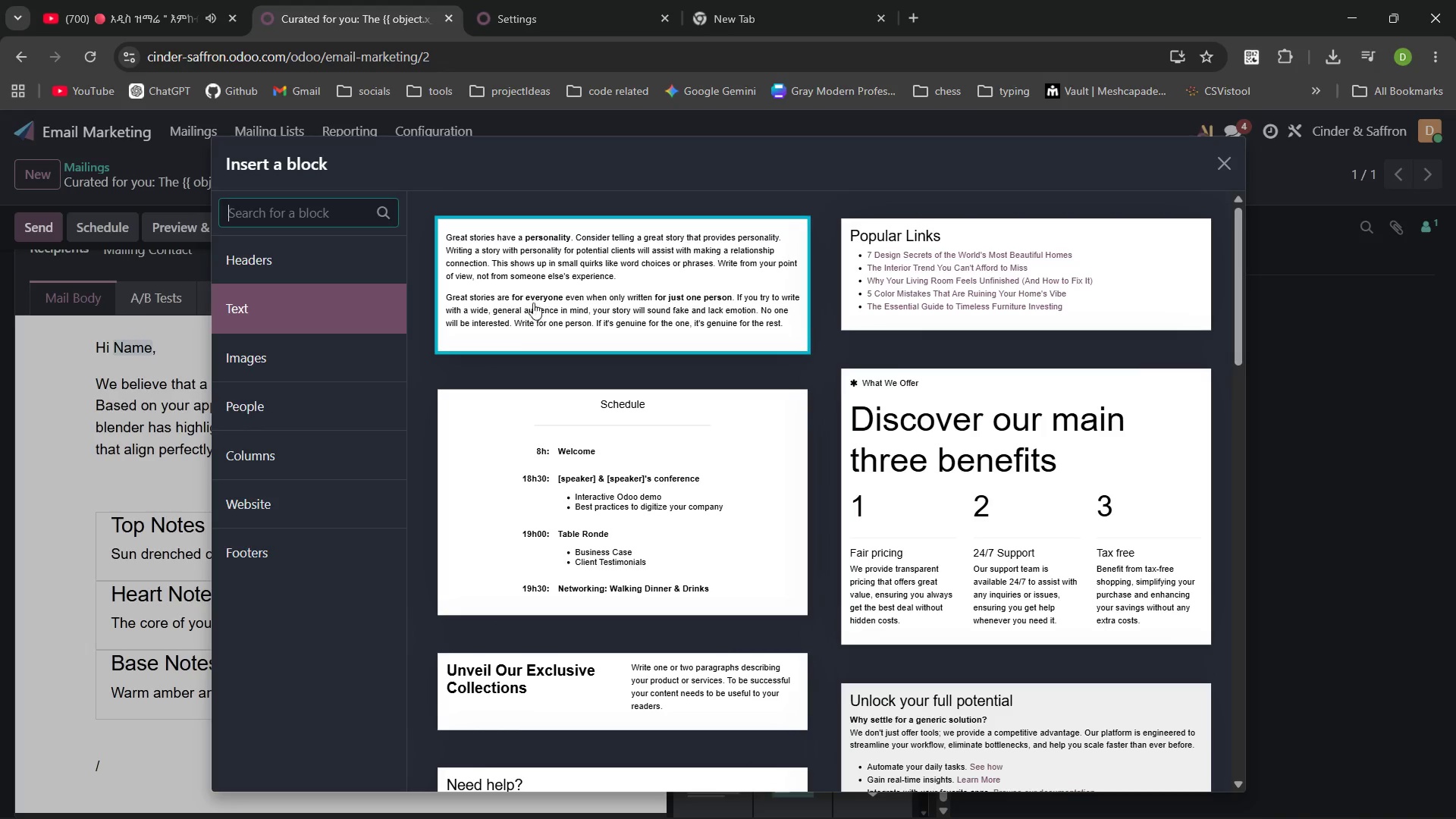 
left_click([535, 295])
 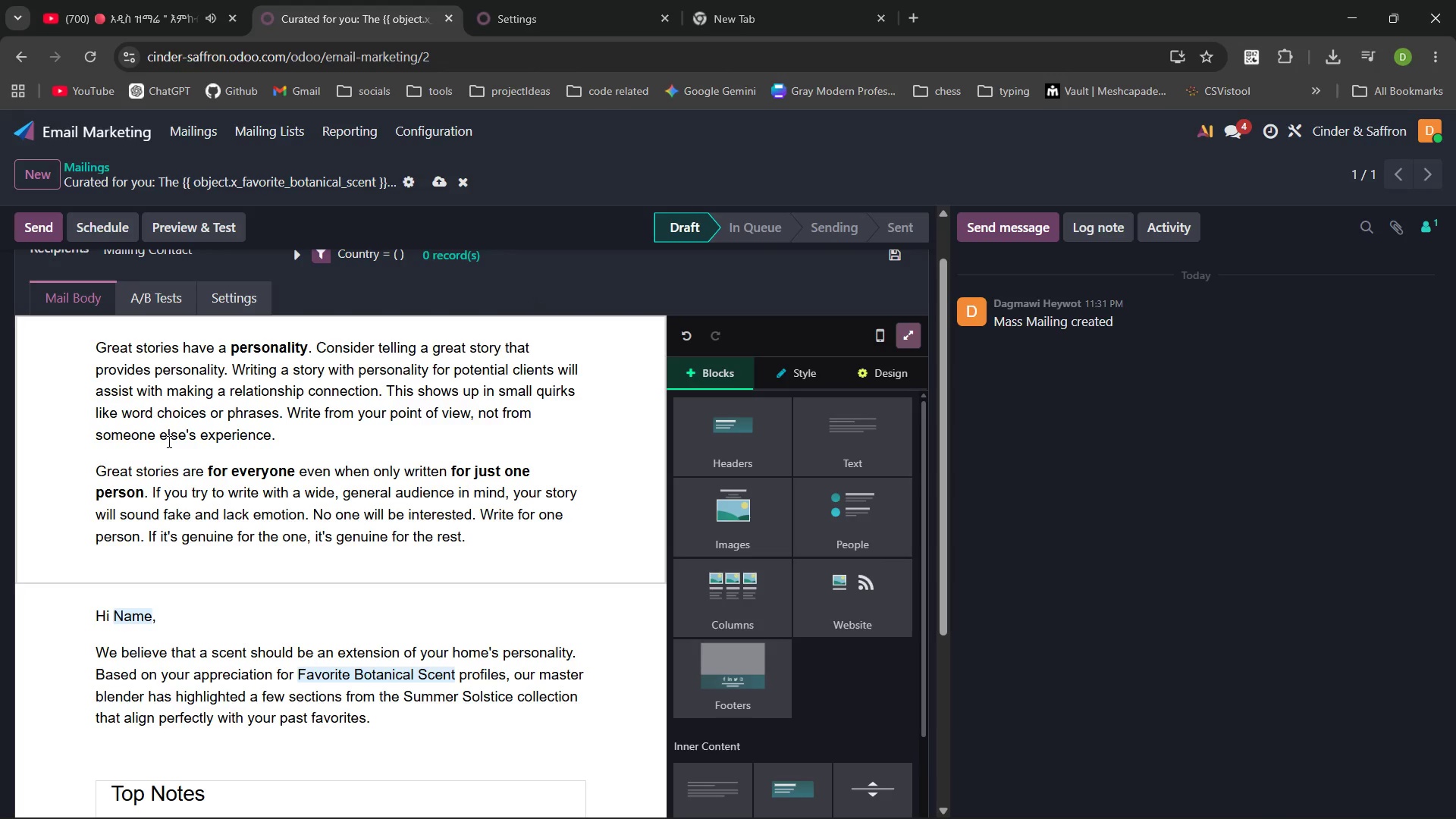 
left_click([168, 441])
 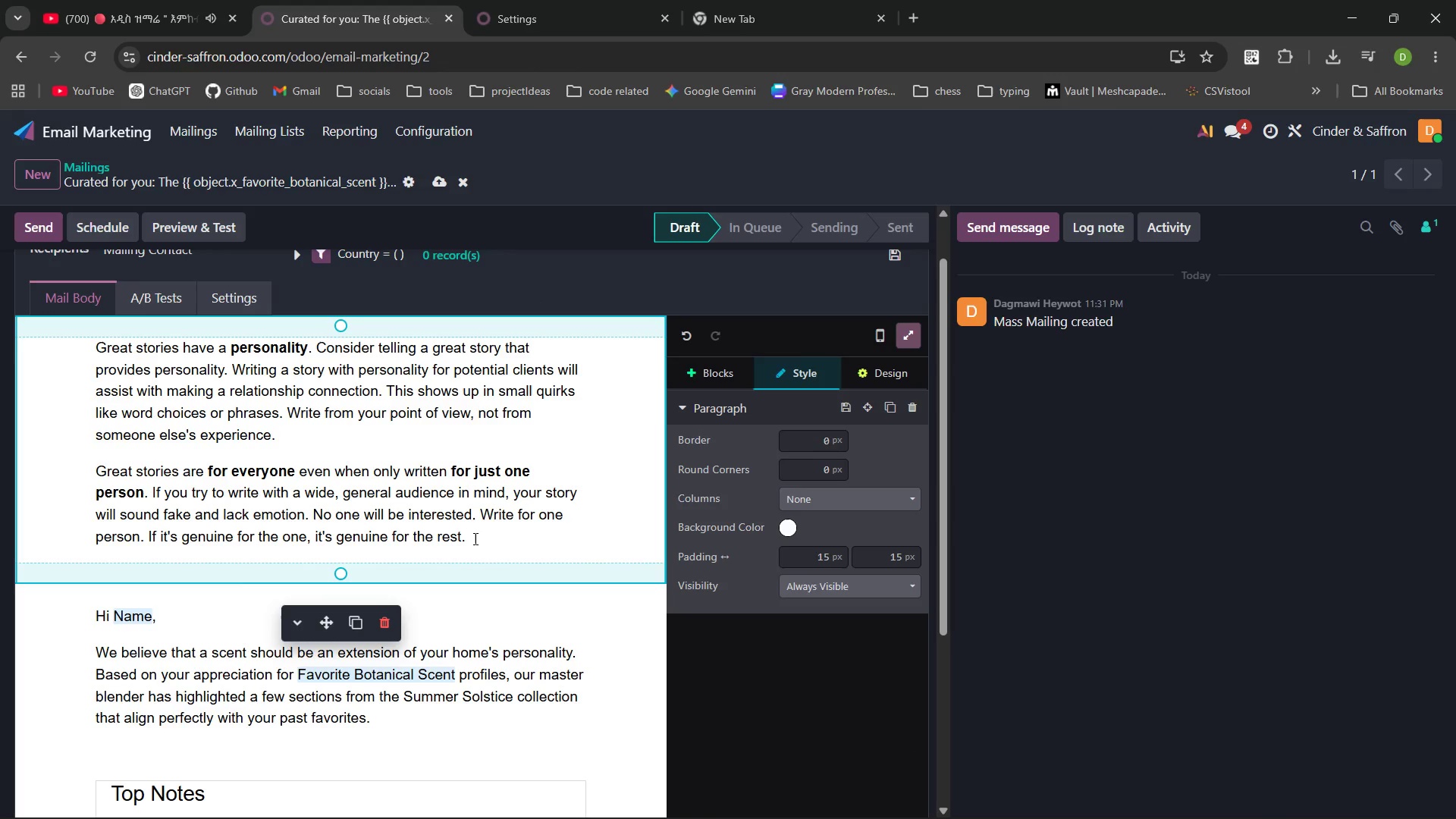 
left_click_drag(start_coordinate=[473, 538], to_coordinate=[111, 355])
 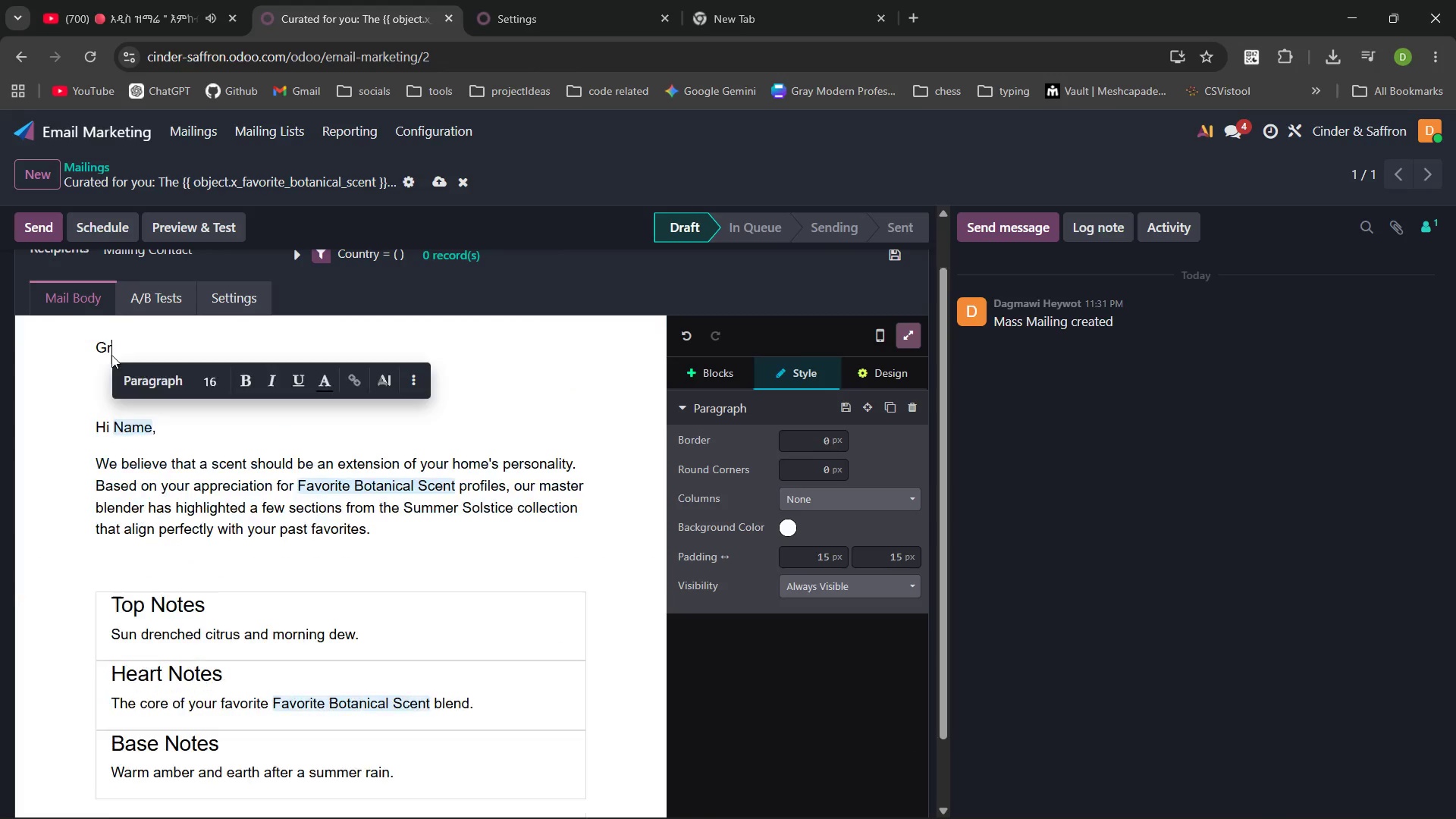 
key(Backspace)
 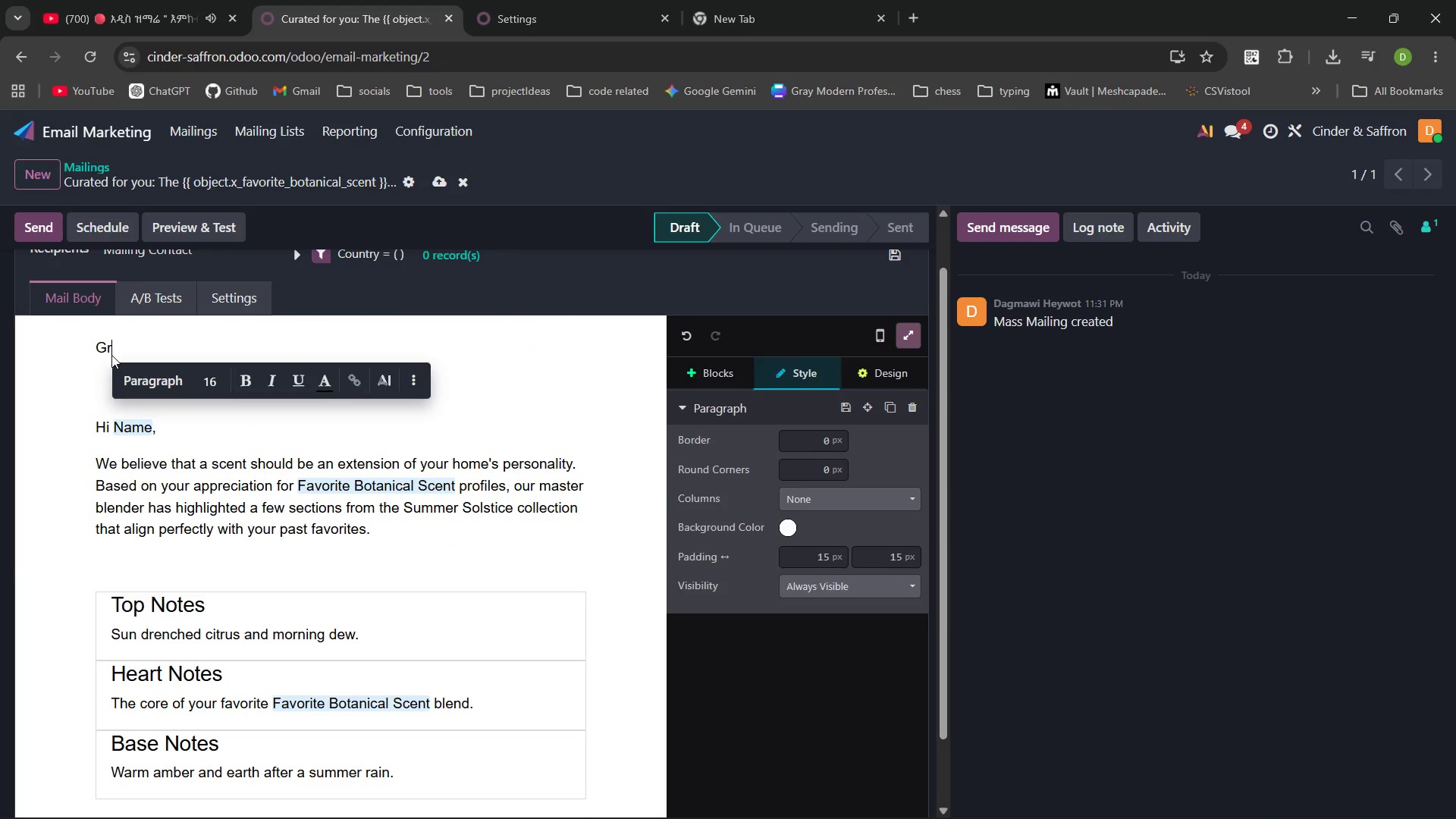 
key(Backspace)
 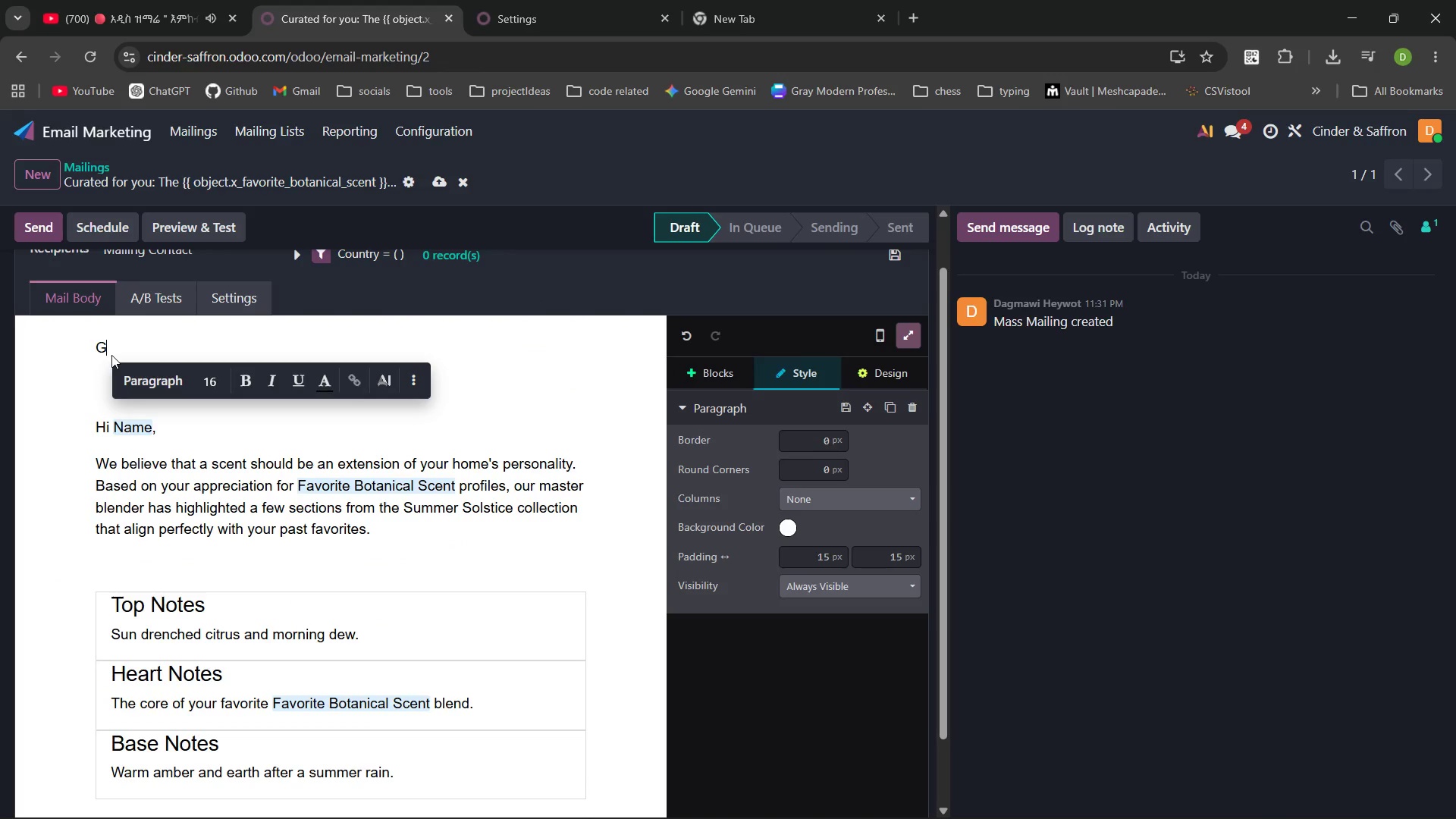 
key(Backspace)
 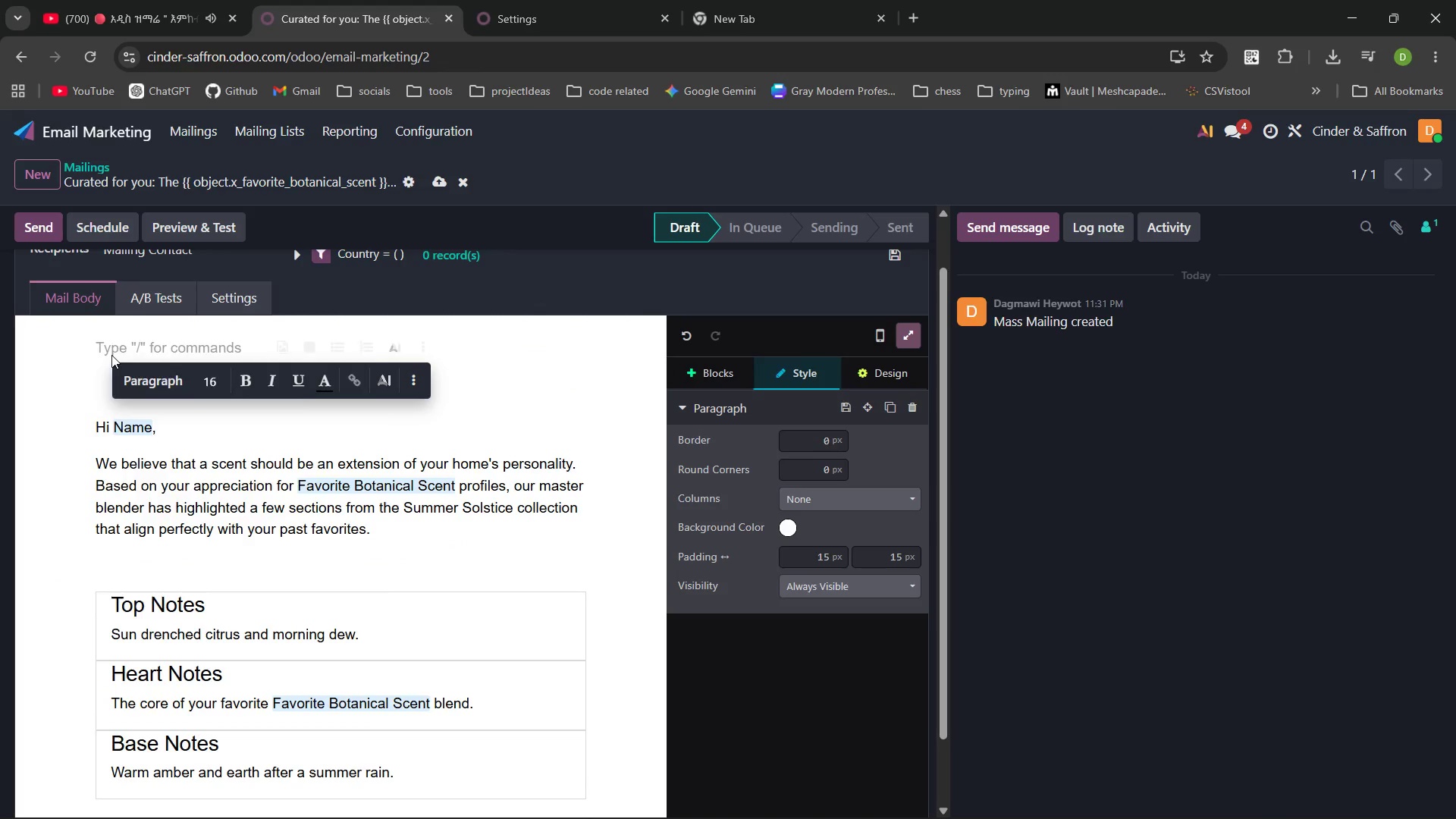 
key(Slash)
 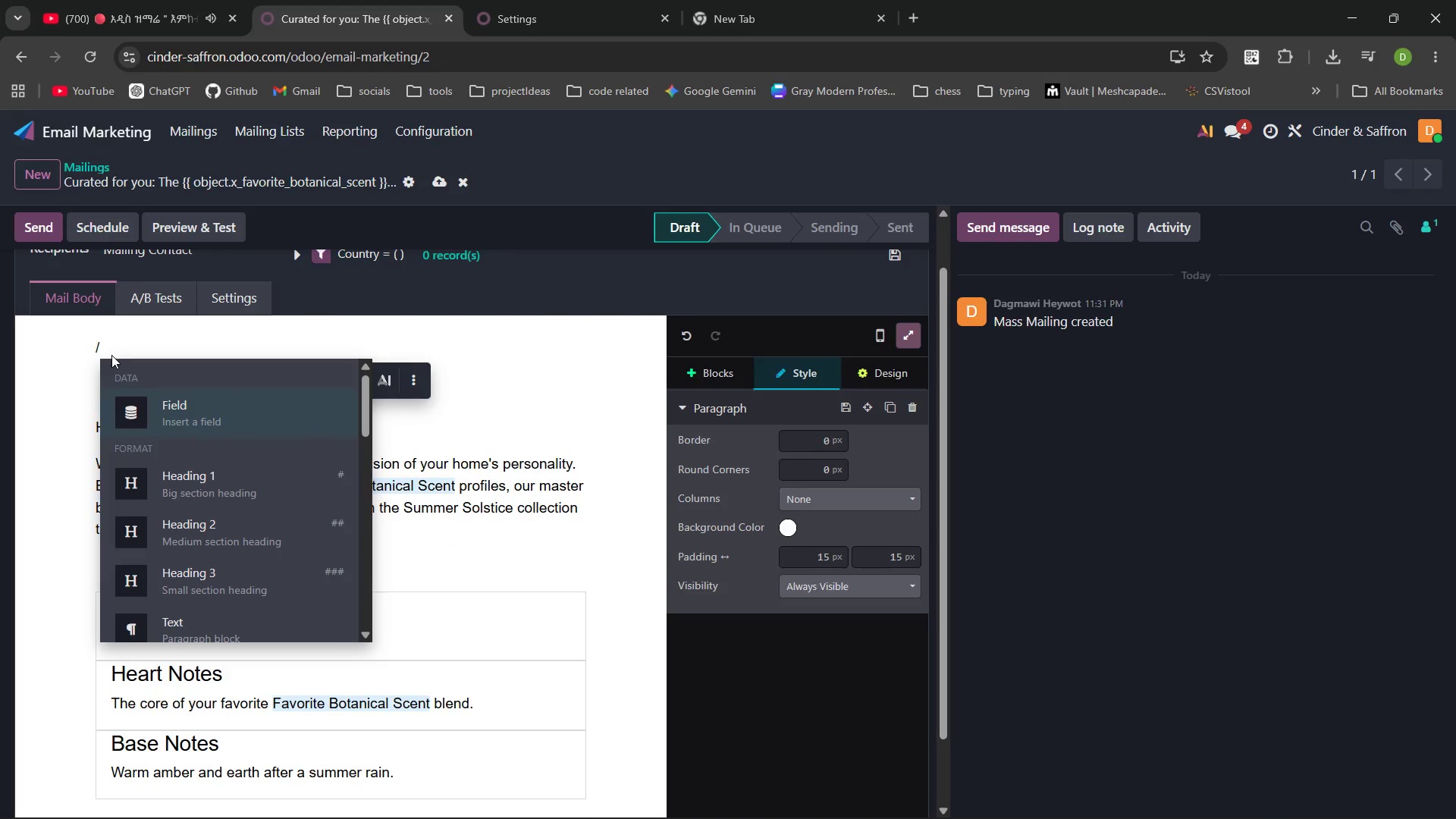 
key(Enter)
 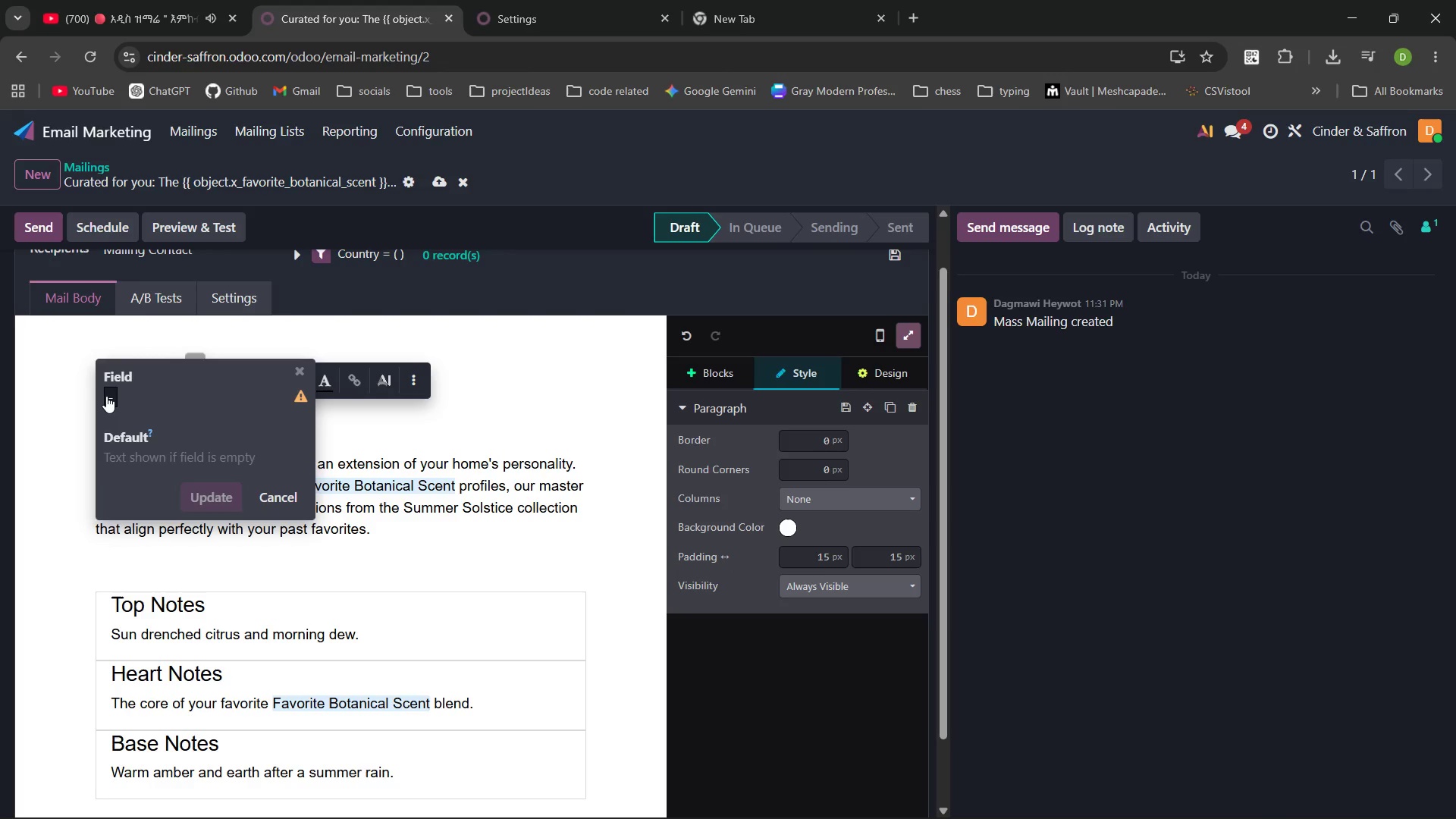 
left_click([106, 396])
 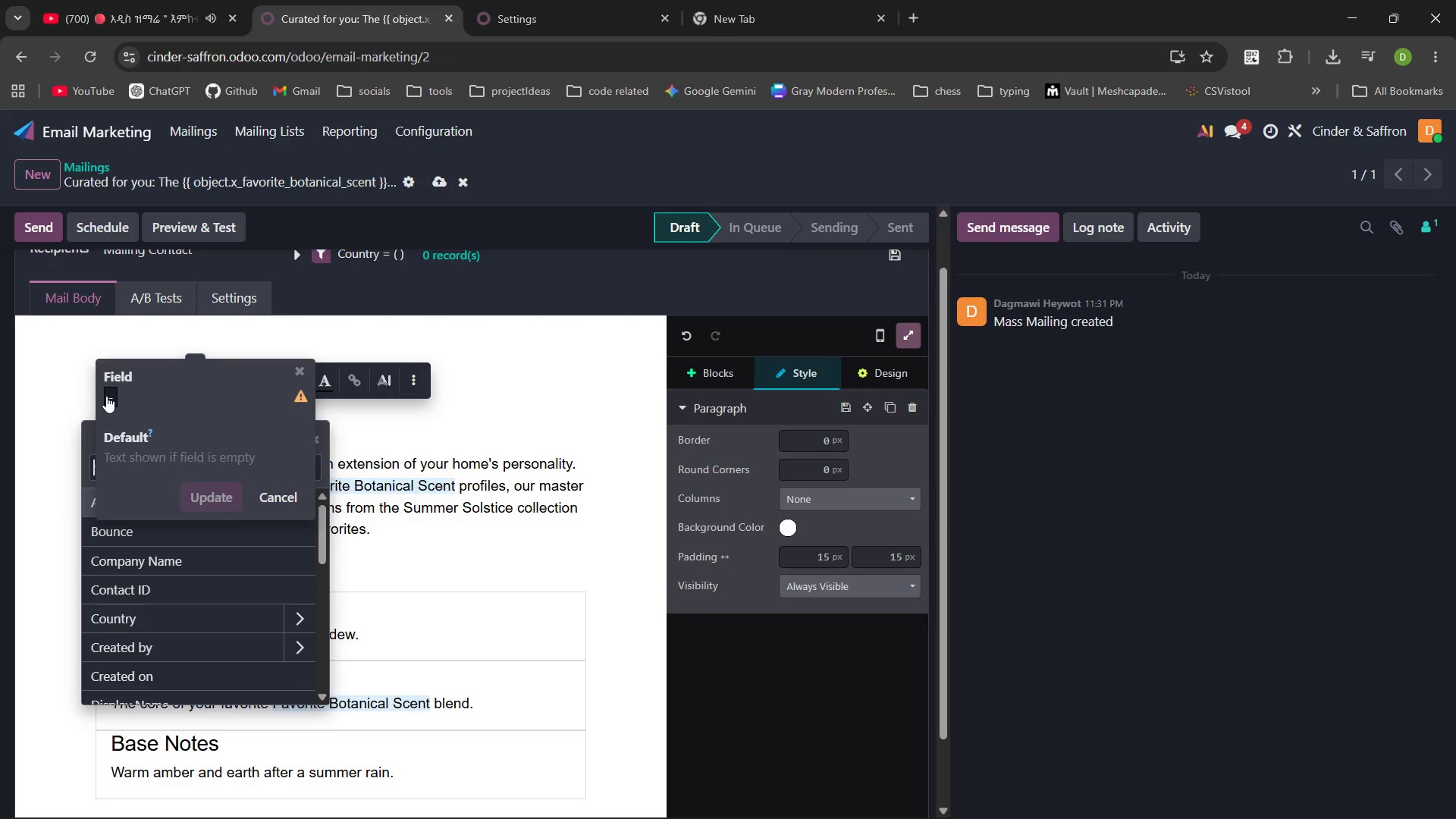 
type(favor)
 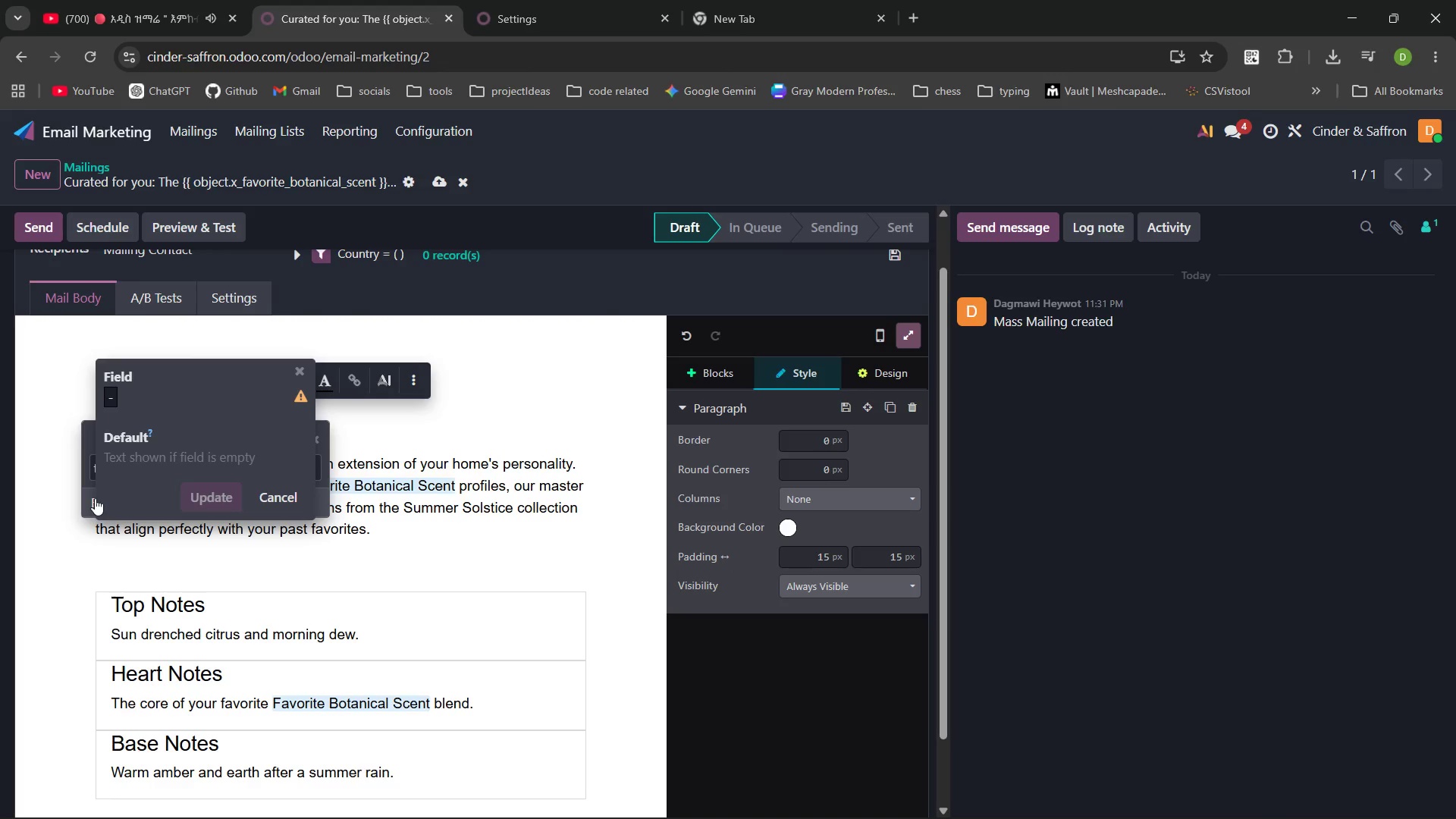 
left_click([93, 498])
 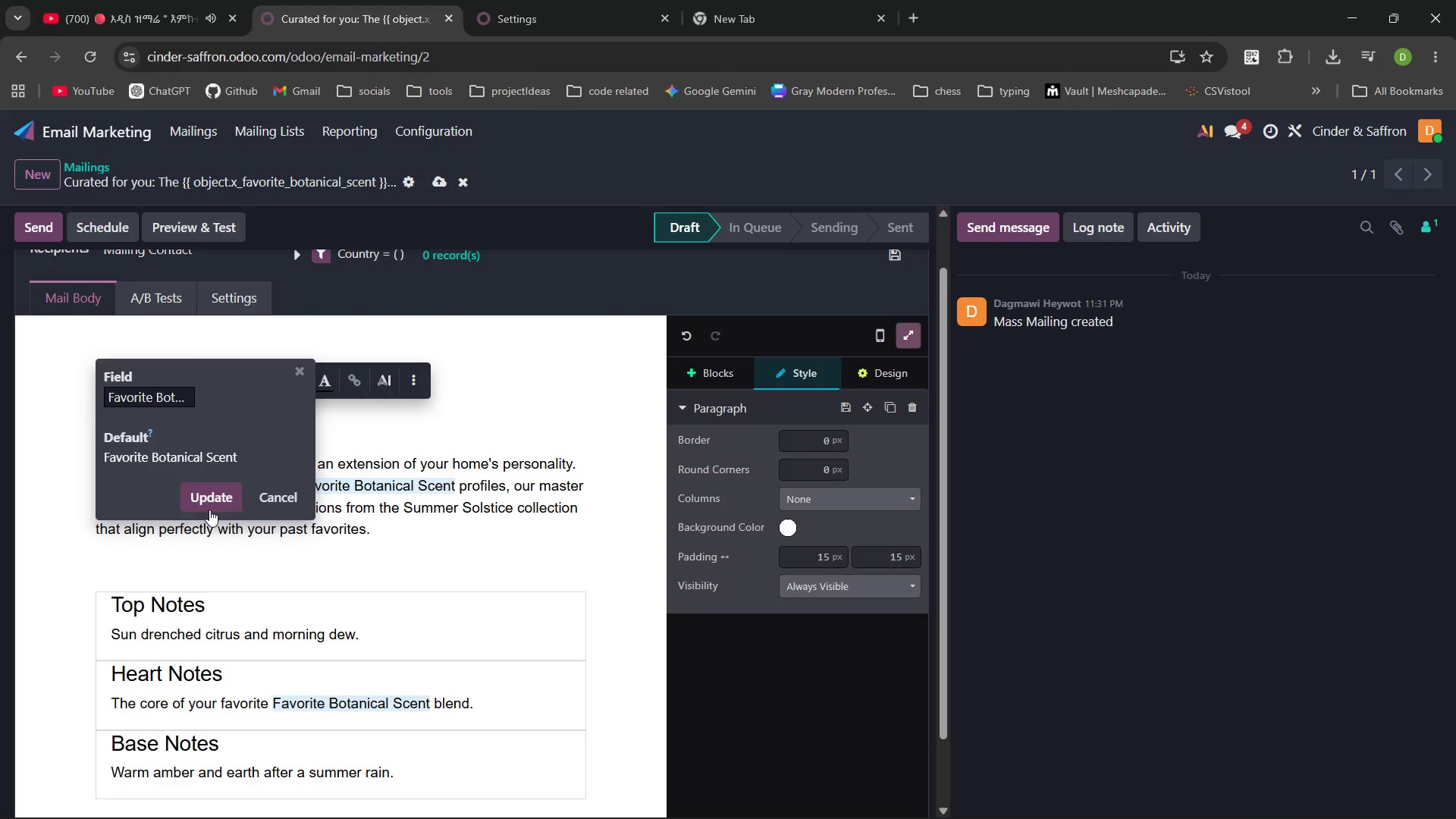 
left_click([215, 502])
 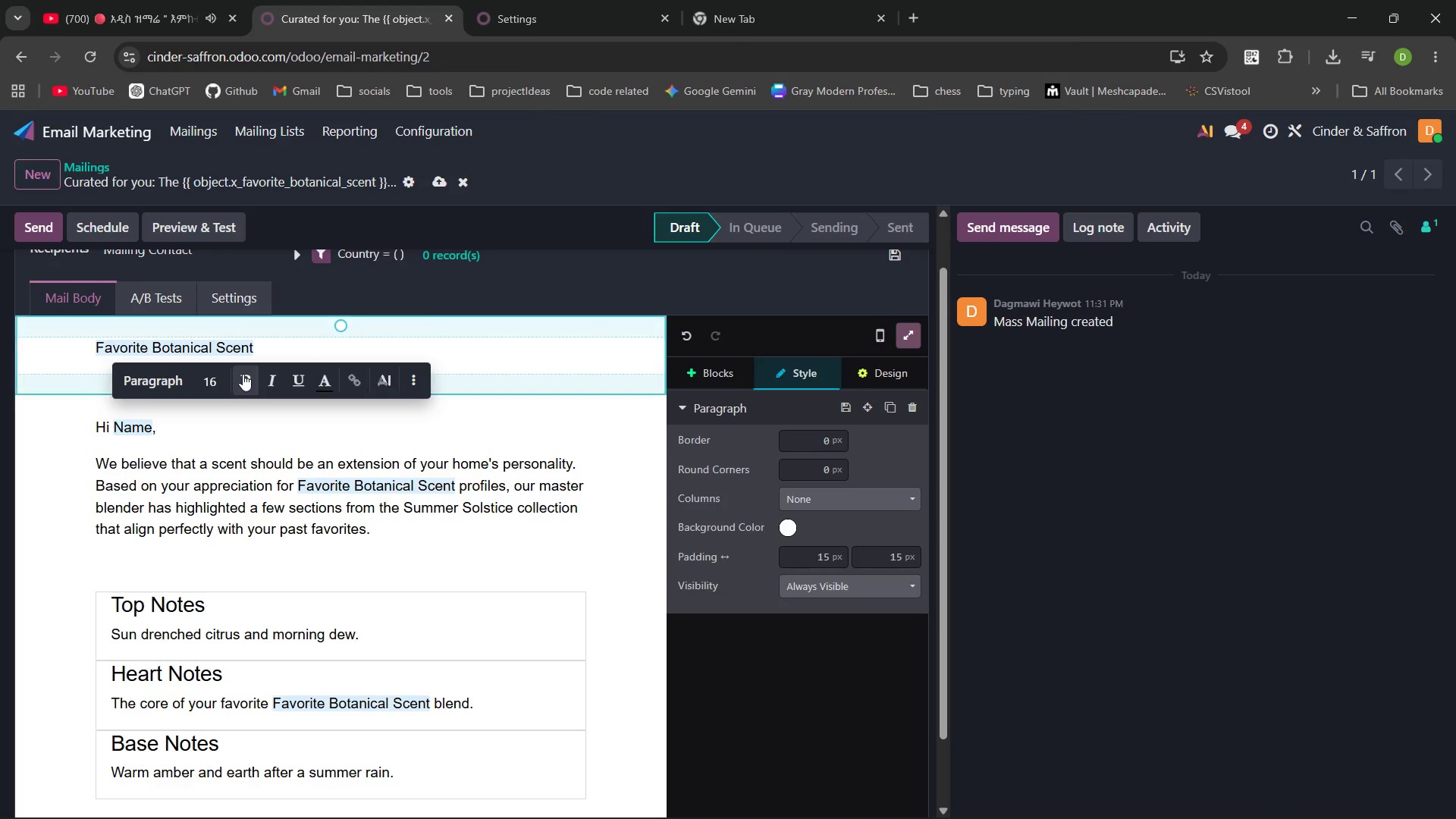 
key(Control+ArrowLeft)
 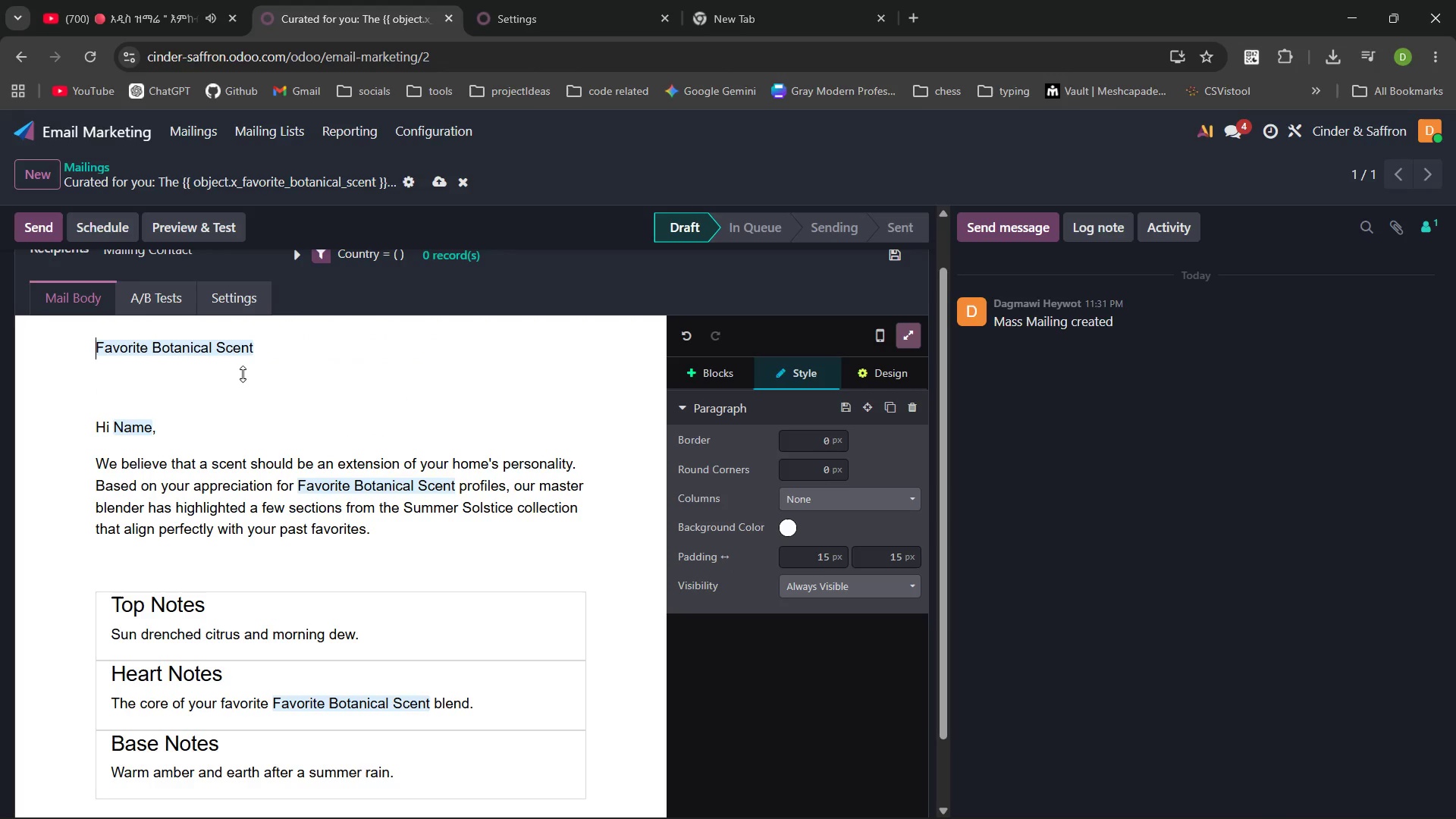 
type(The Vessel)
 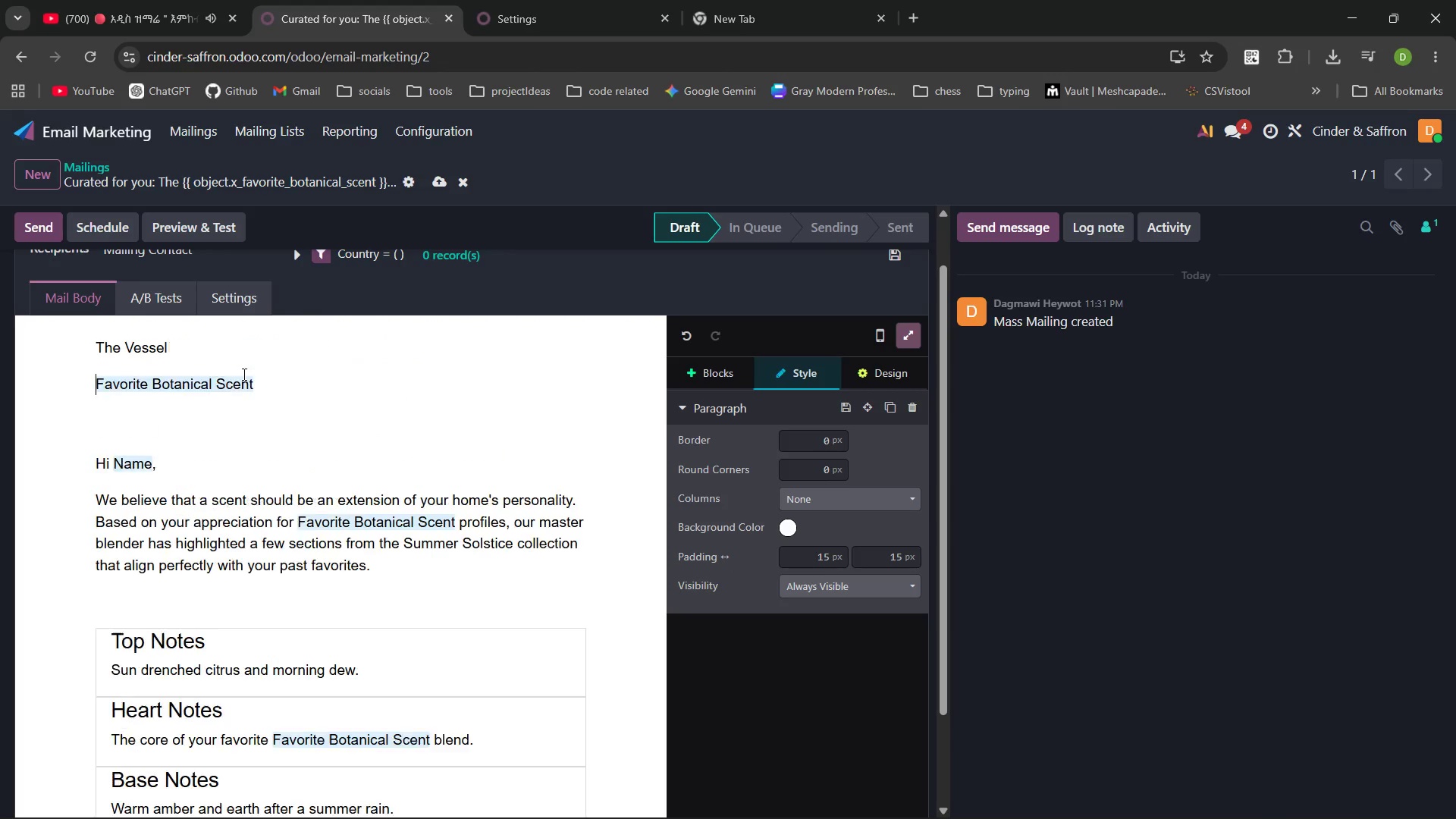 
 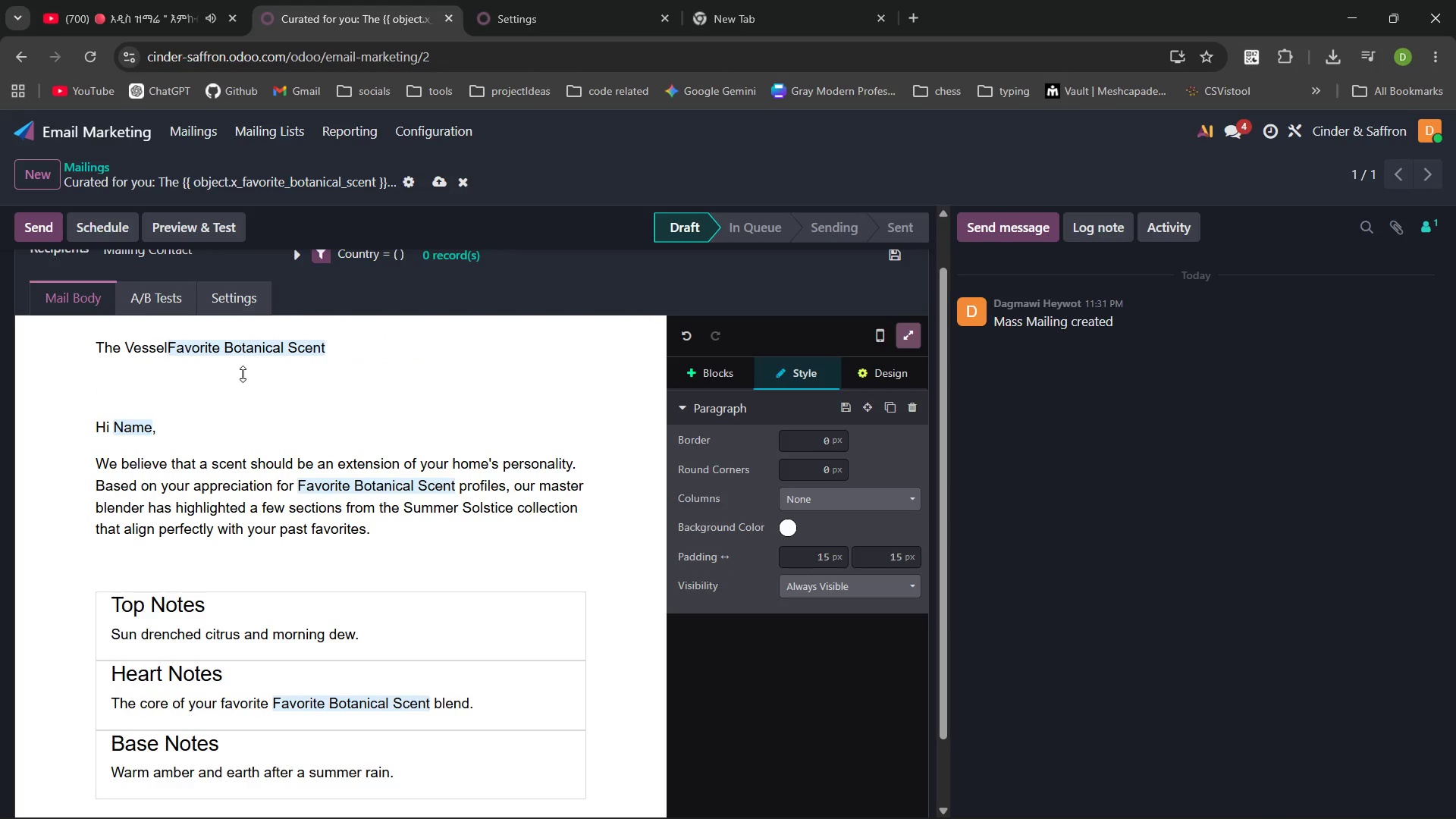 
key(Enter)
 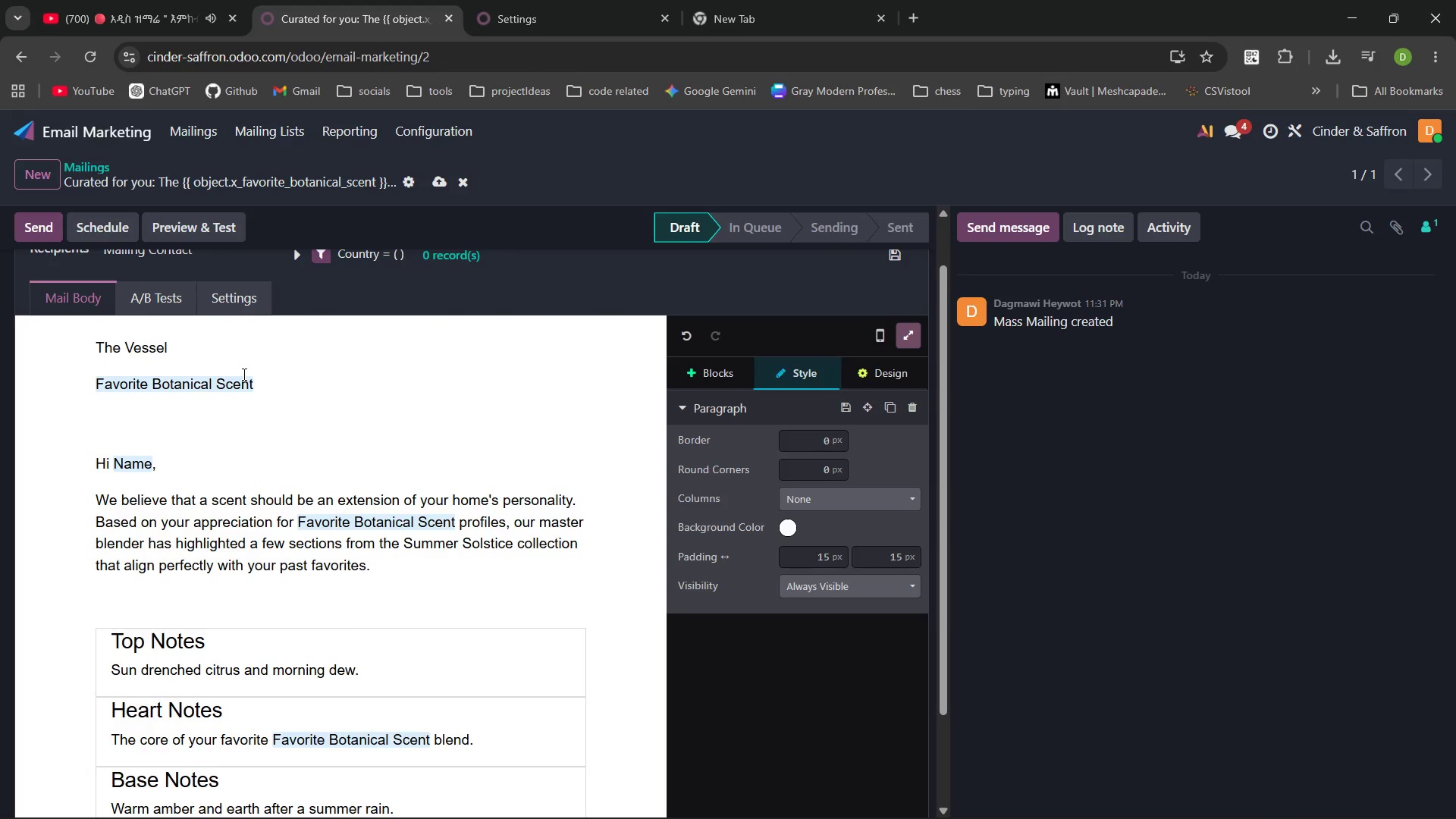 
type(Each )
 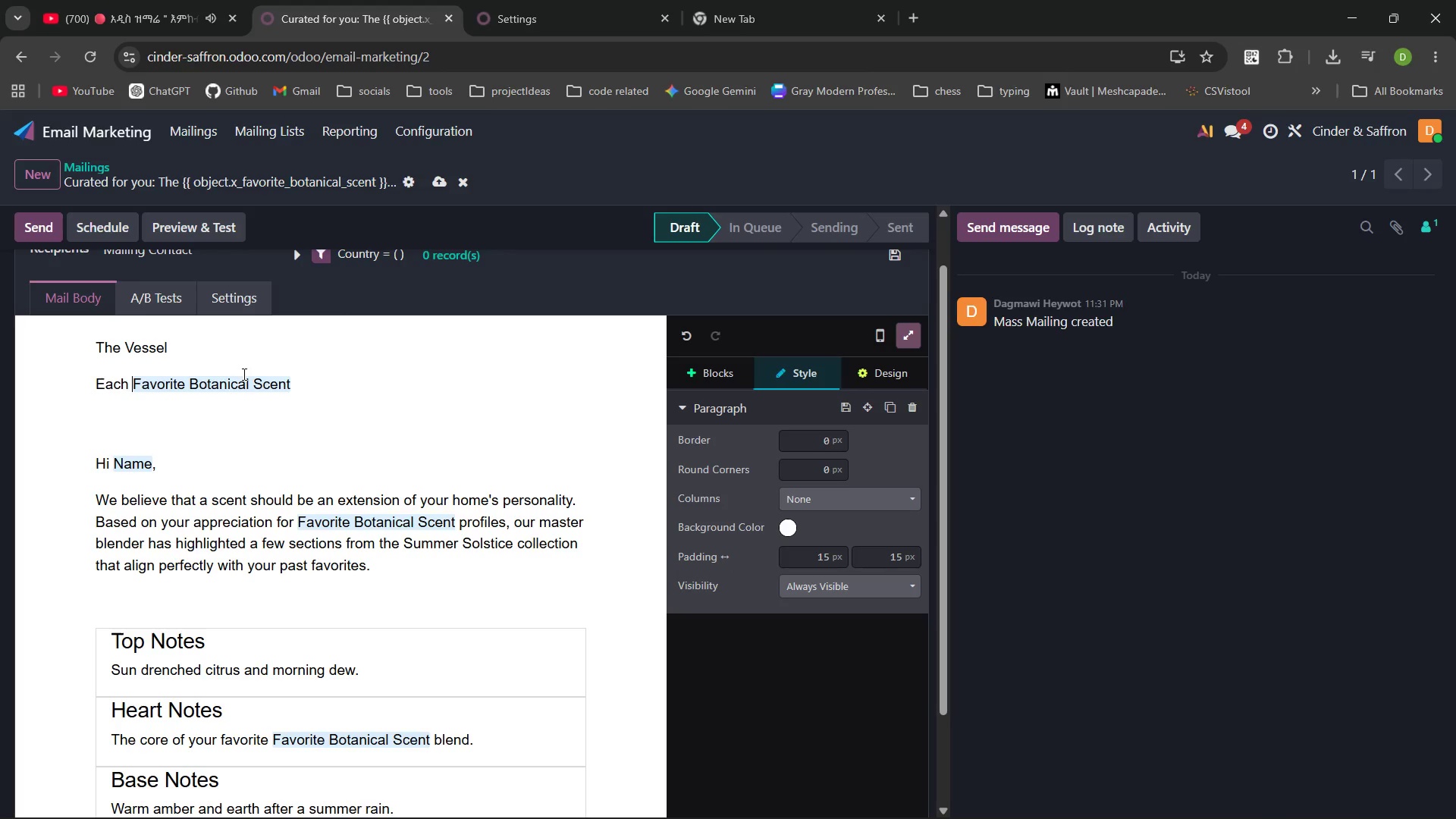 
key(Control+ArrowRight)
 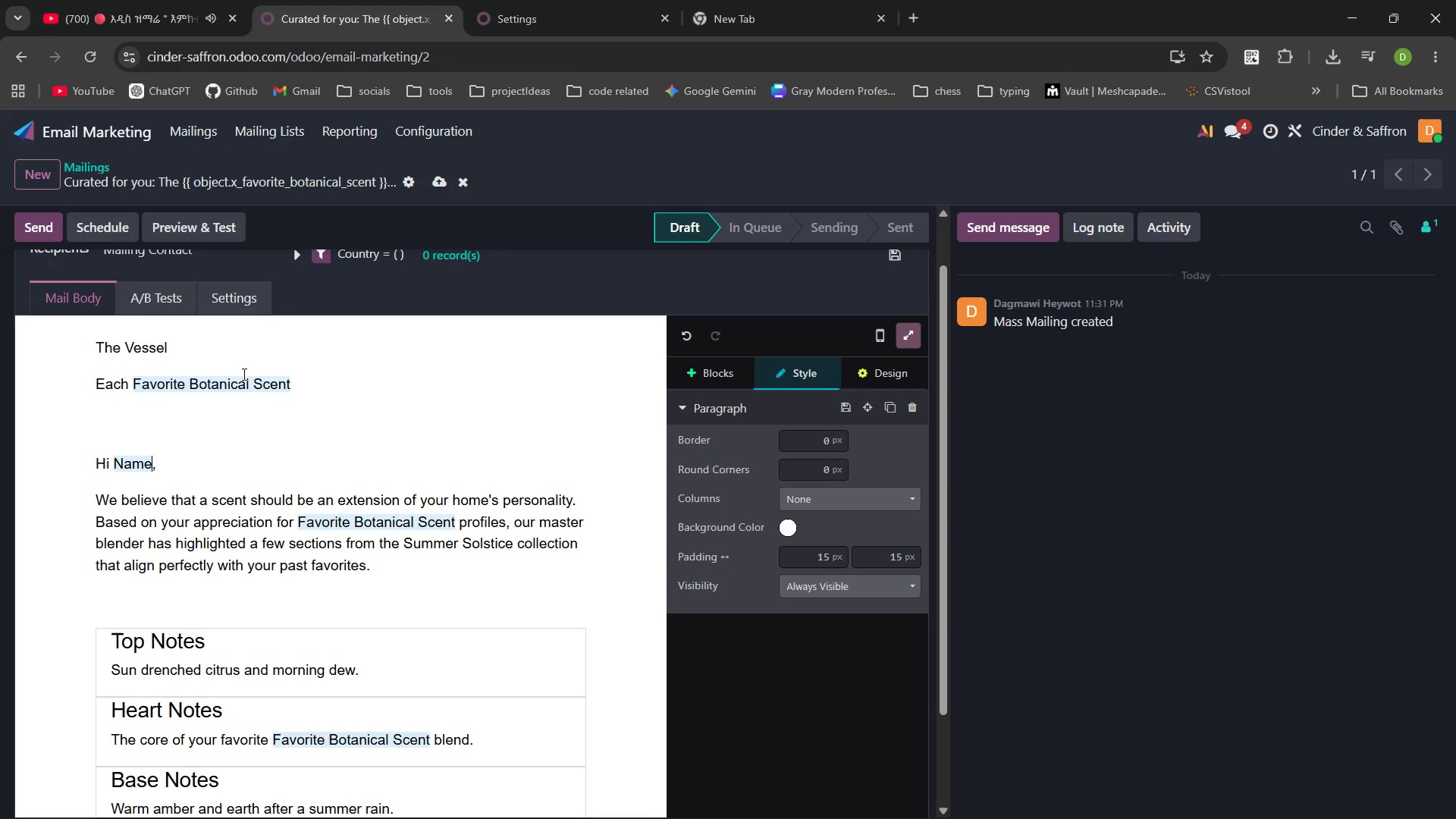 
key(Control+ArrowRight)
 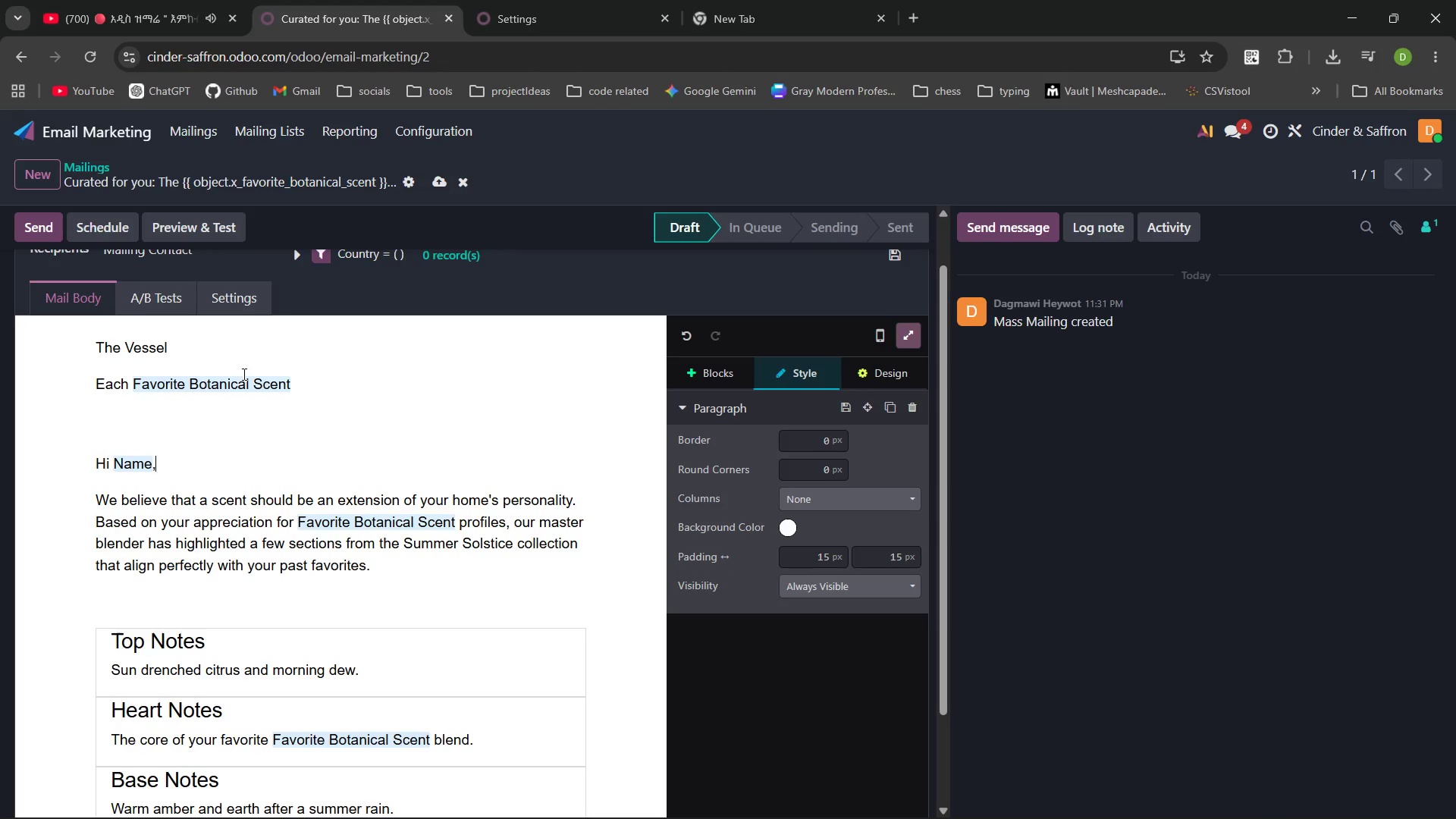 
key(Control+ArrowRight)
 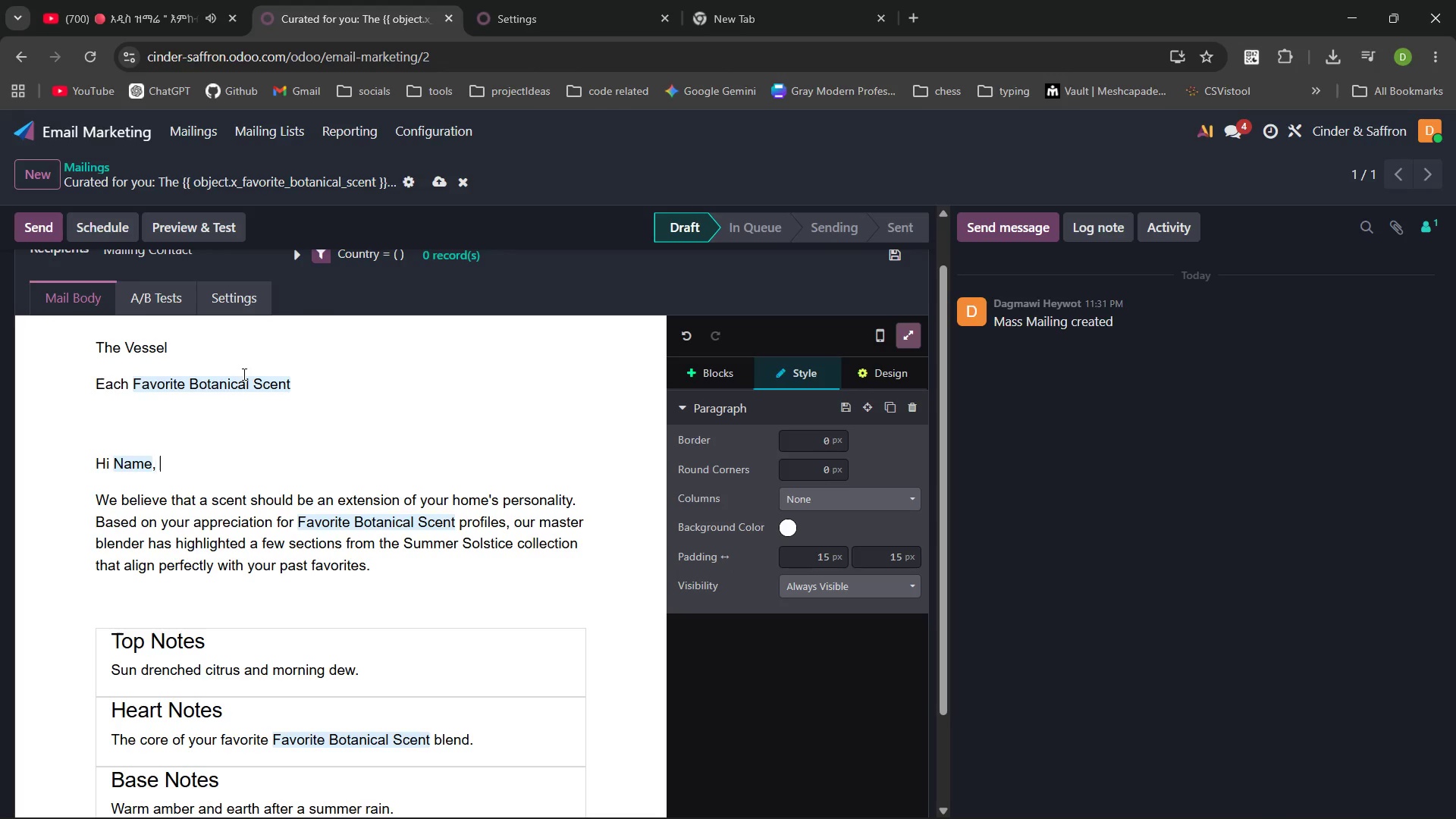 
key(Control+ArrowRight)
 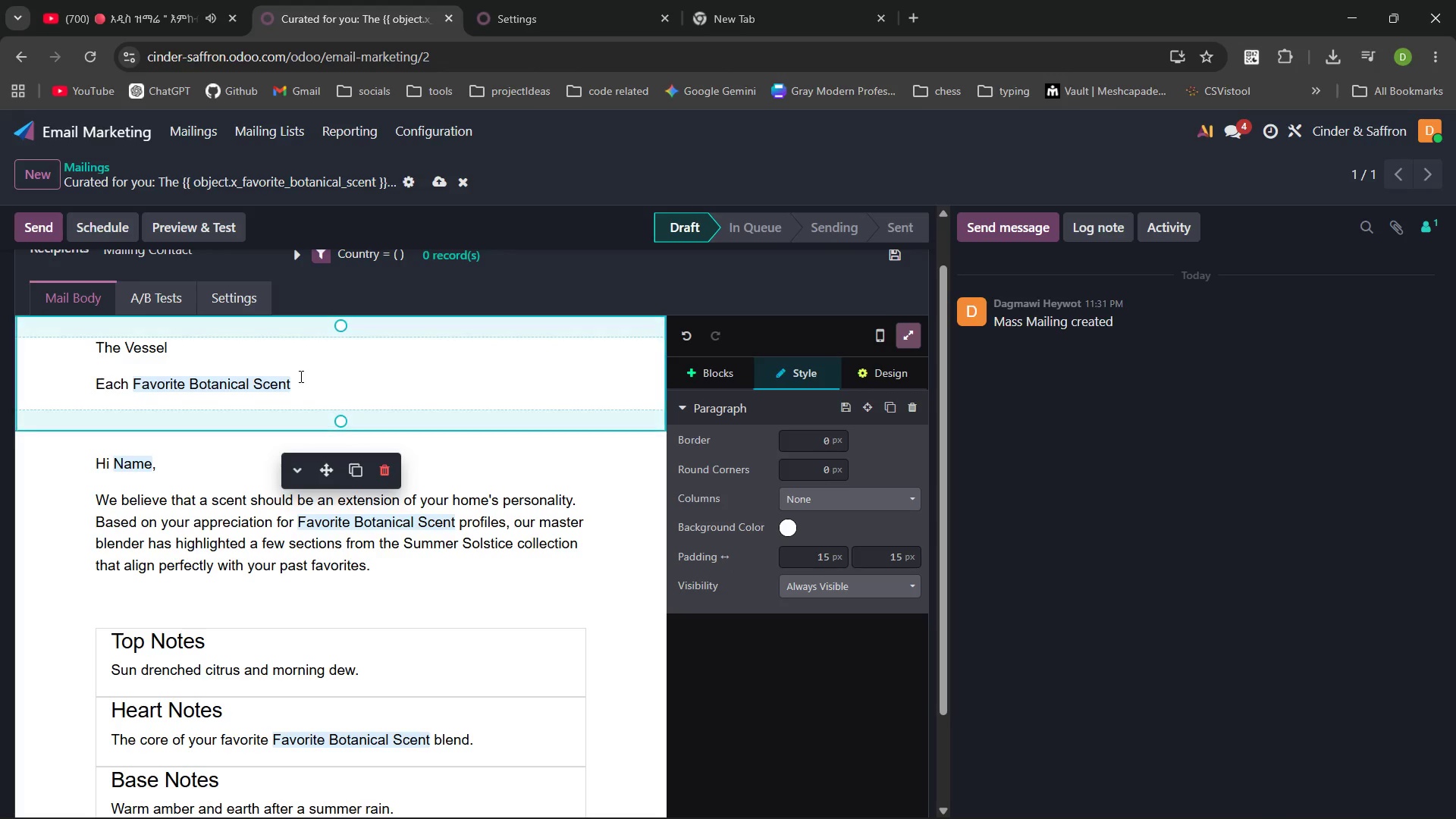 
left_click([298, 378])
 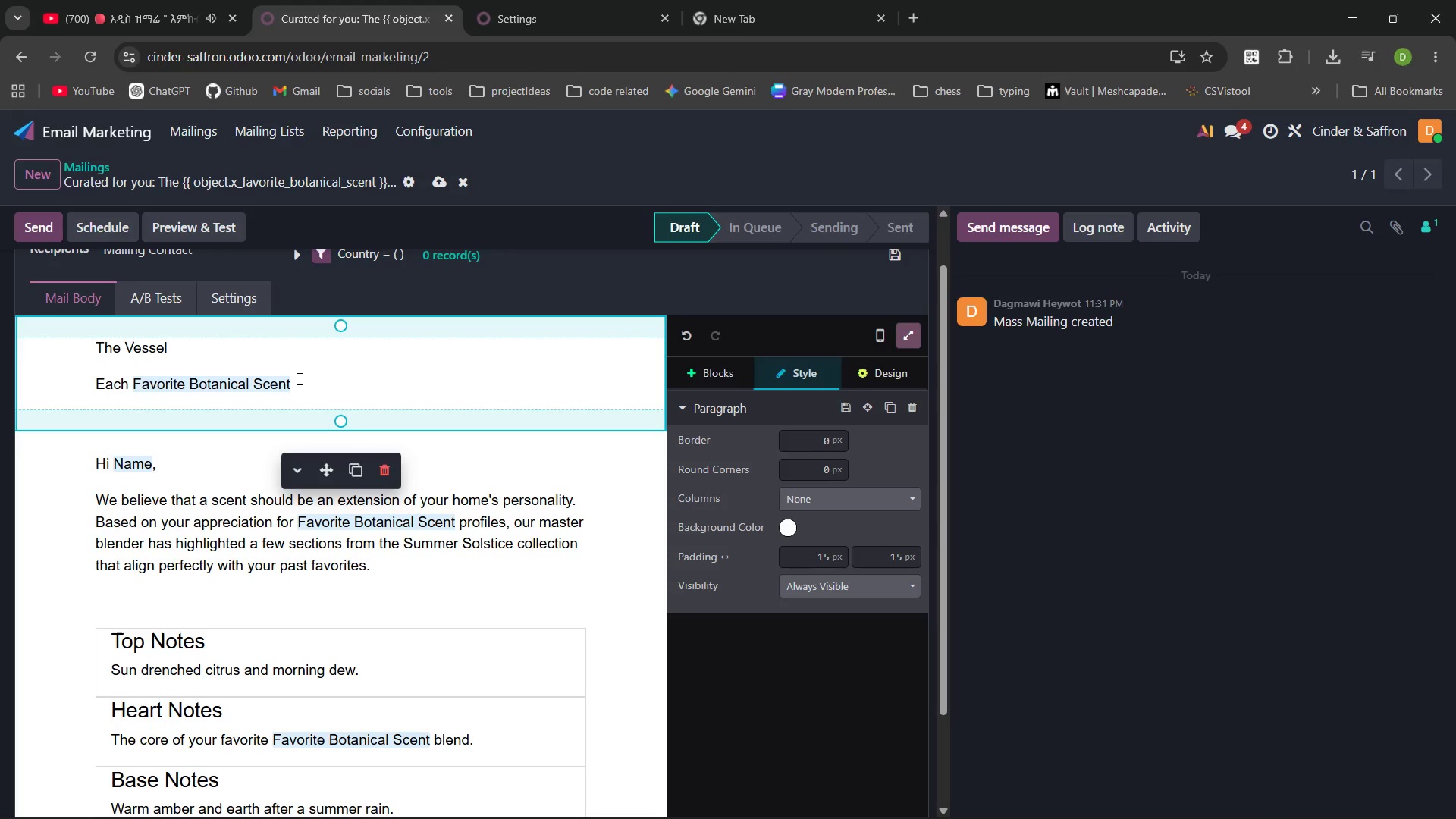 
type( cal)
key(Backspace)
type(ndle is house in a c)
key(Backspace)
type(recycled amber glass jar )
key(Backspace)
type(, designed to be repurposed as a propagatin vase once the a)
key(Backspace)
type(wax is gone.)
 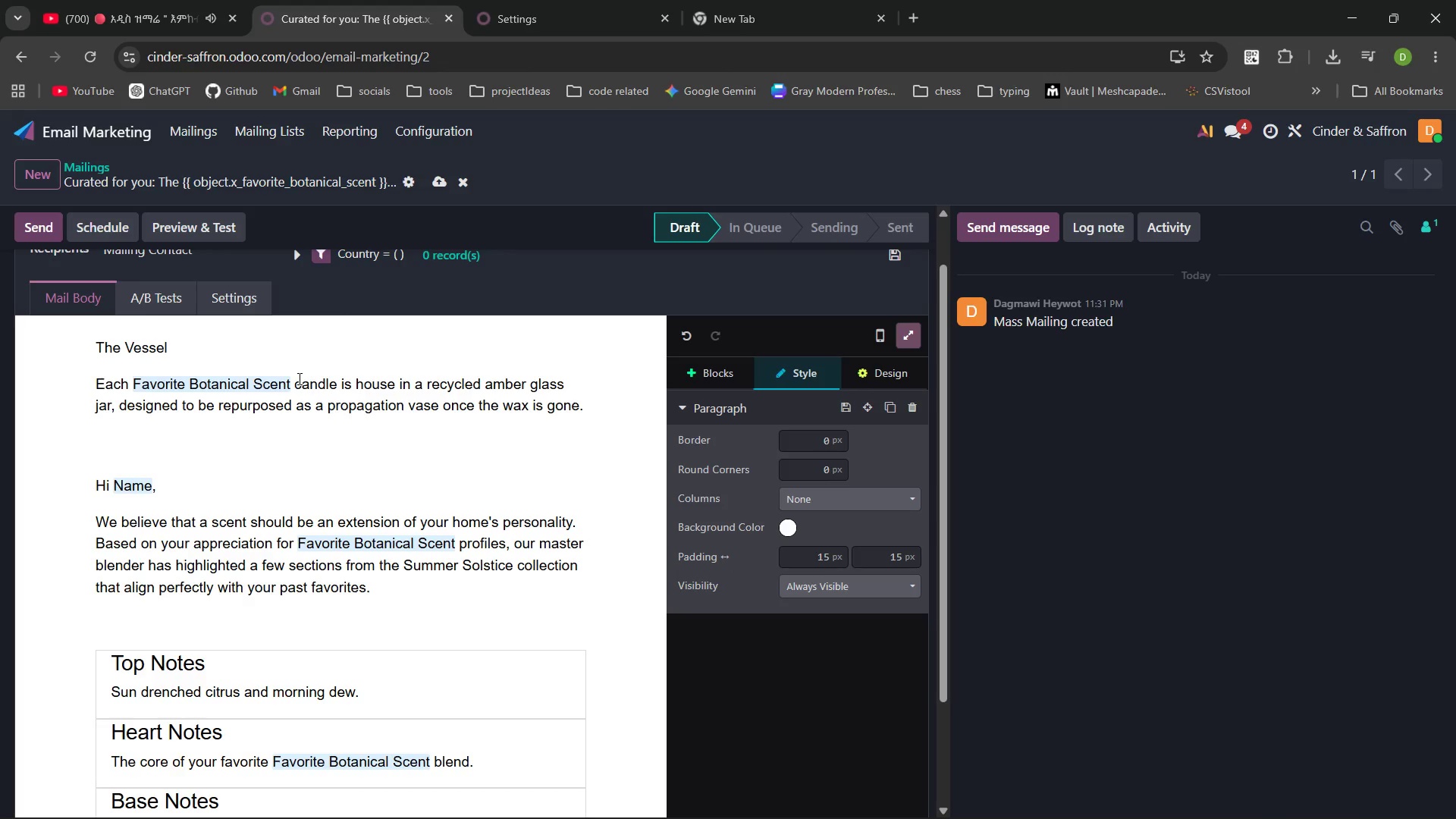 
key(Enter)
 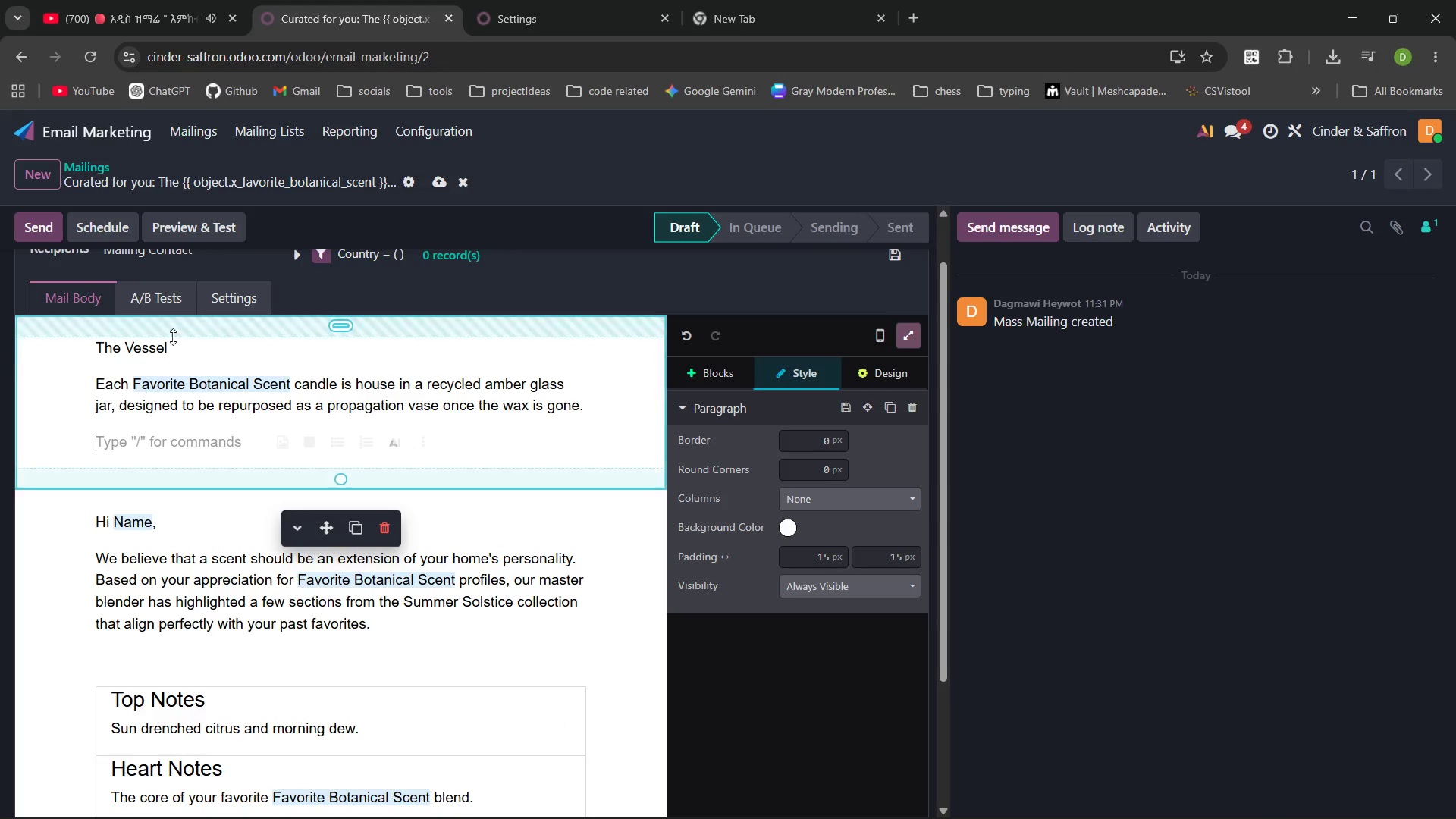 
left_click_drag(start_coordinate=[176, 341], to_coordinate=[96, 356])
 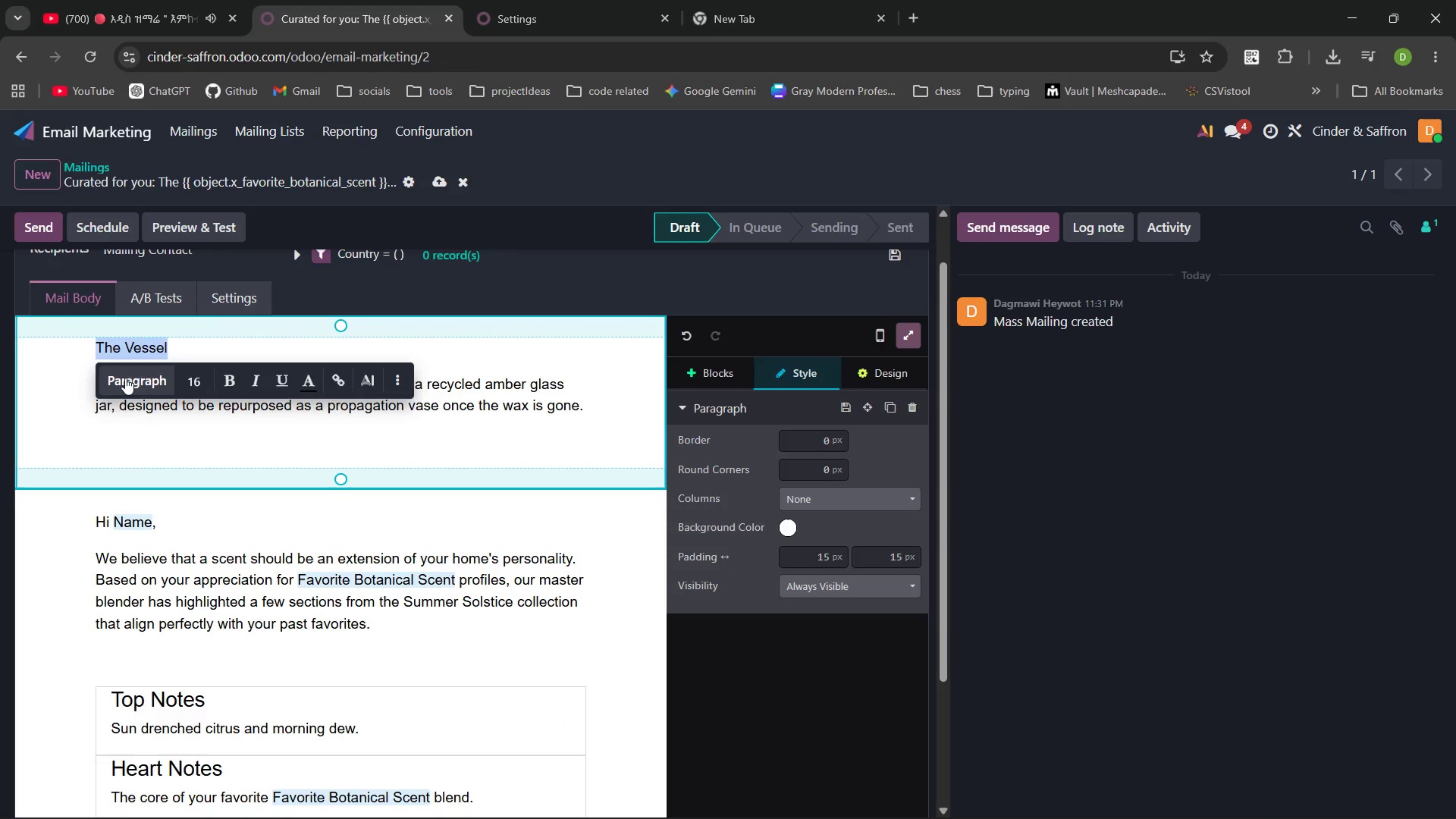 
left_click([128, 381])
 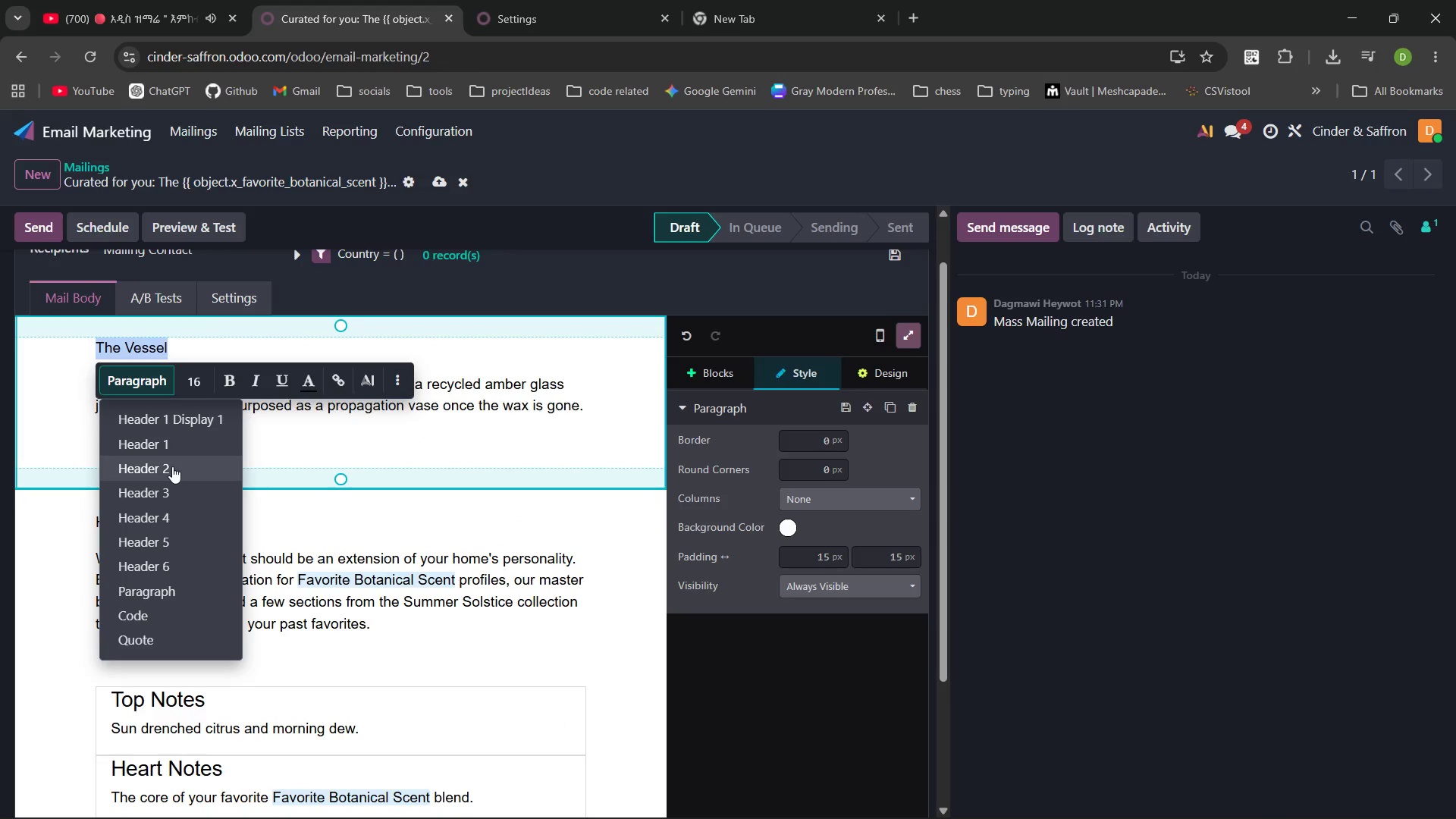 
left_click([172, 466])
 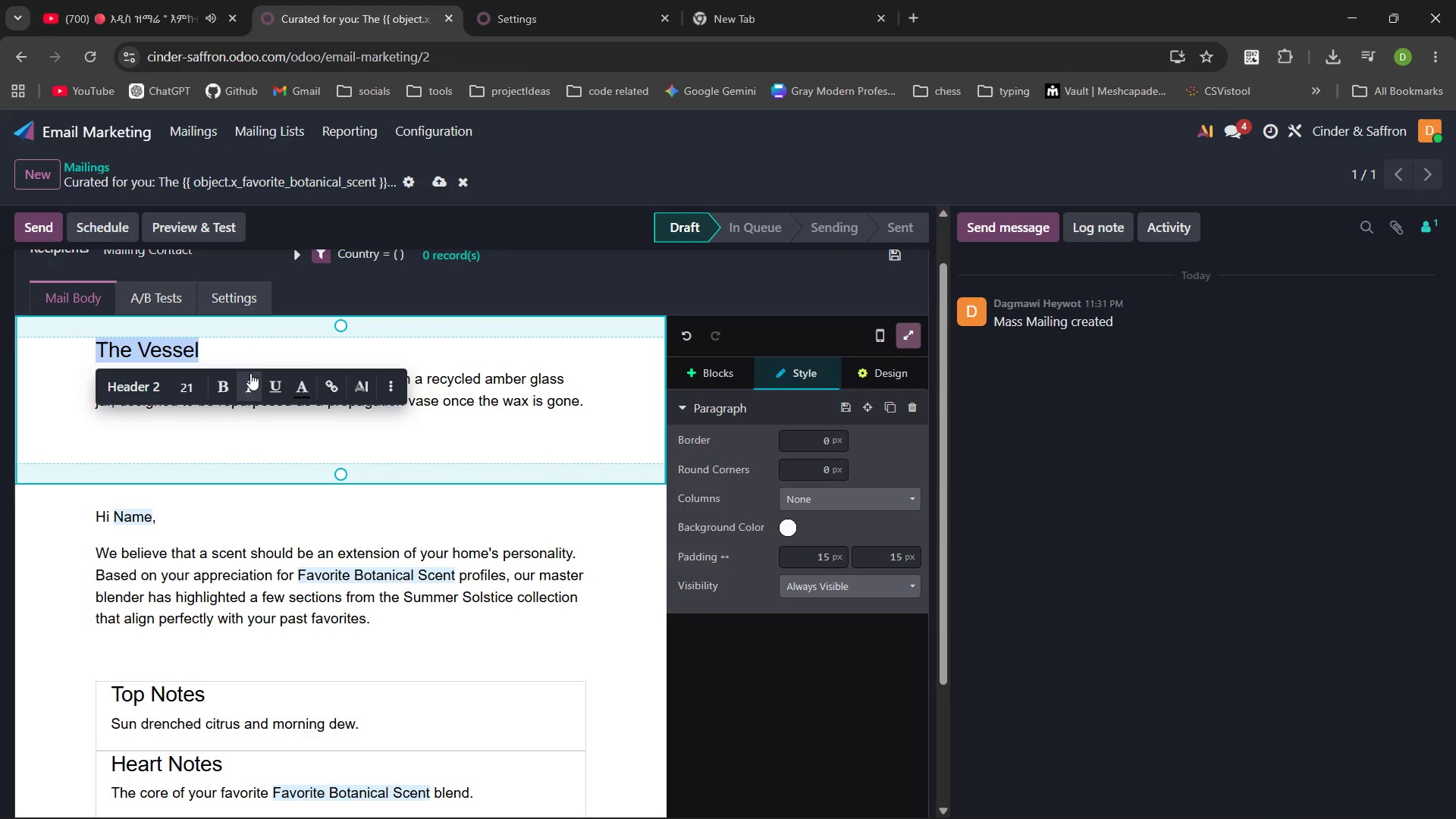 
left_click([227, 383])
 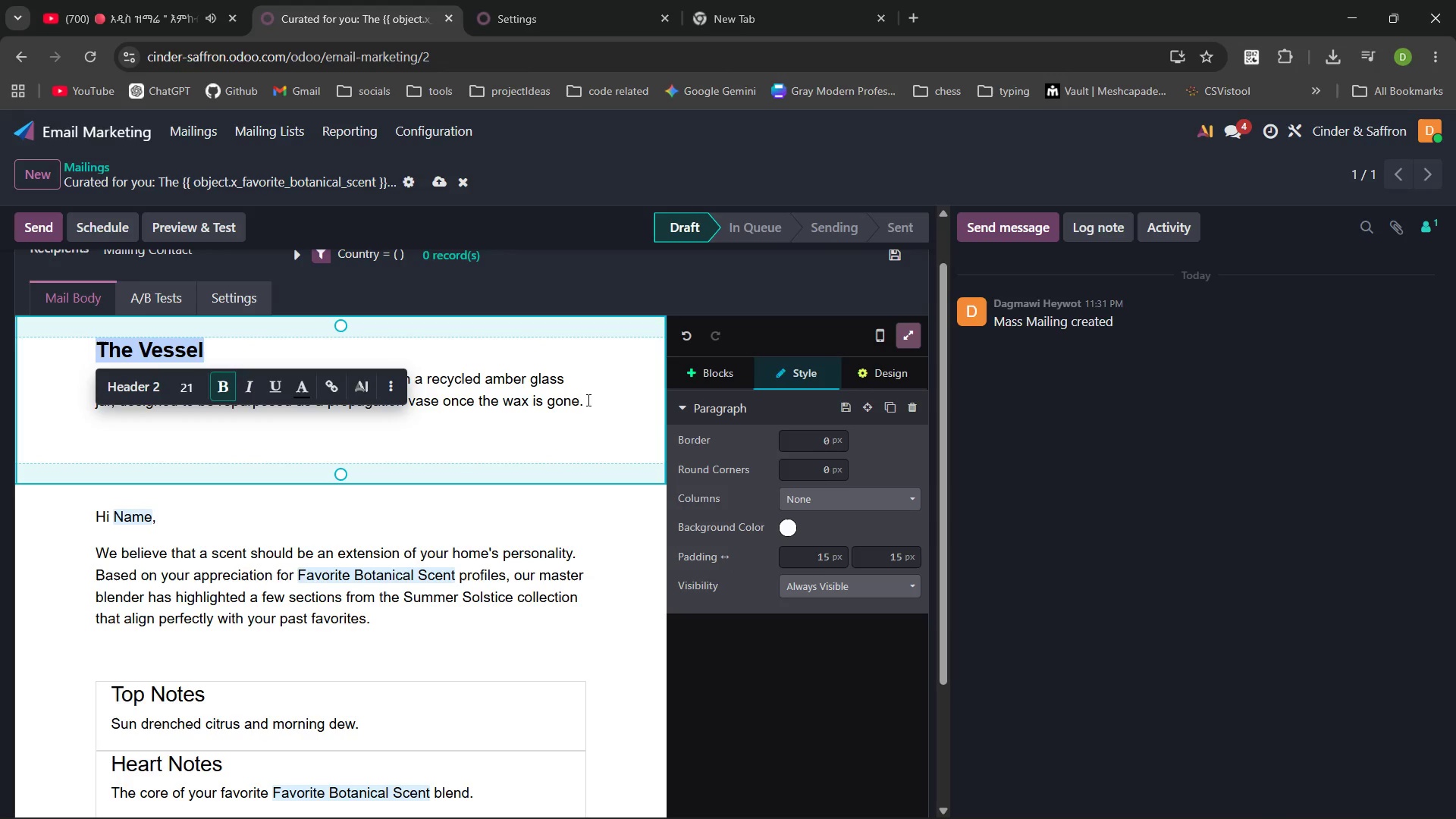 
left_click([588, 397])
 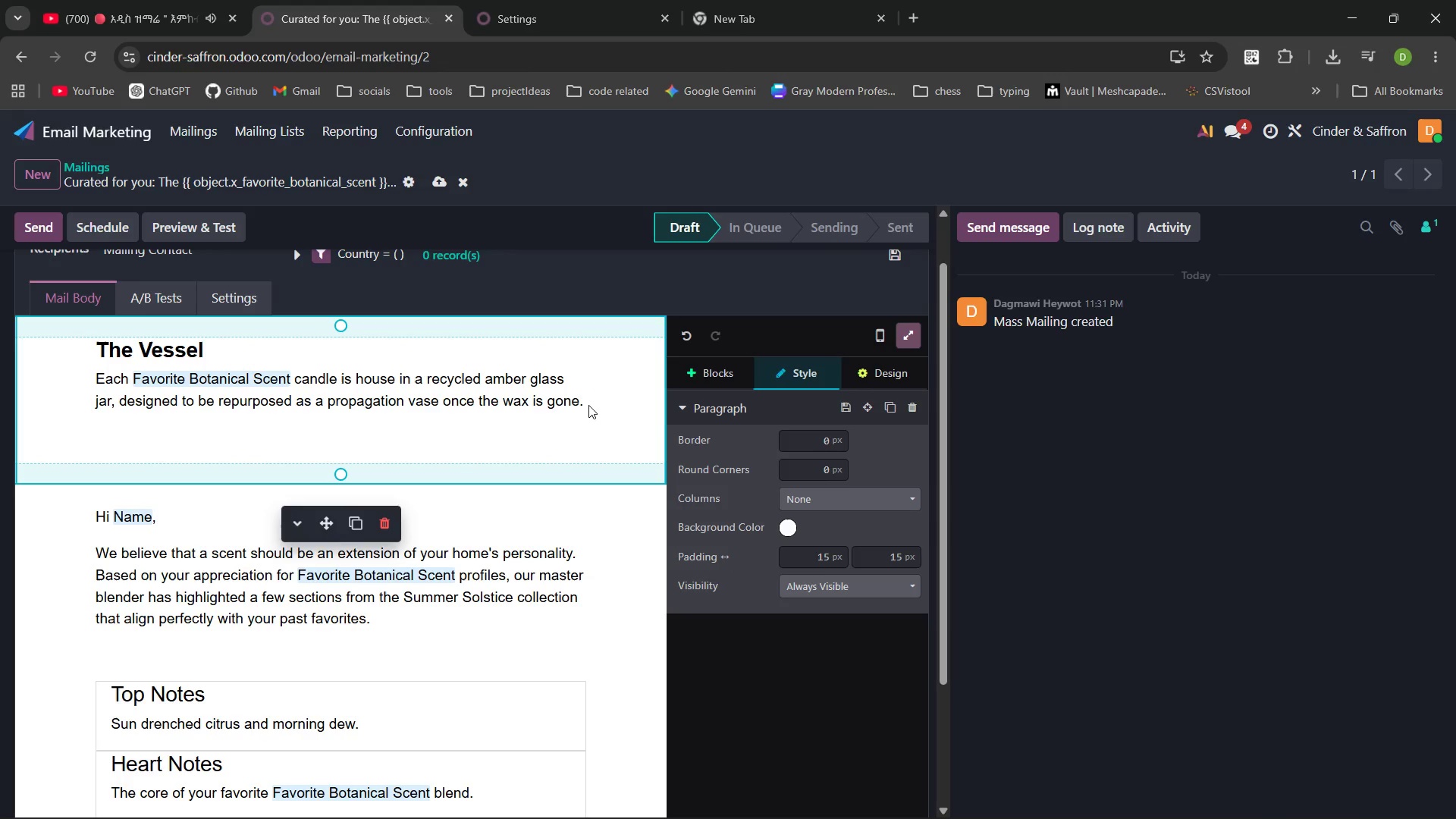 
left_click([588, 405])
 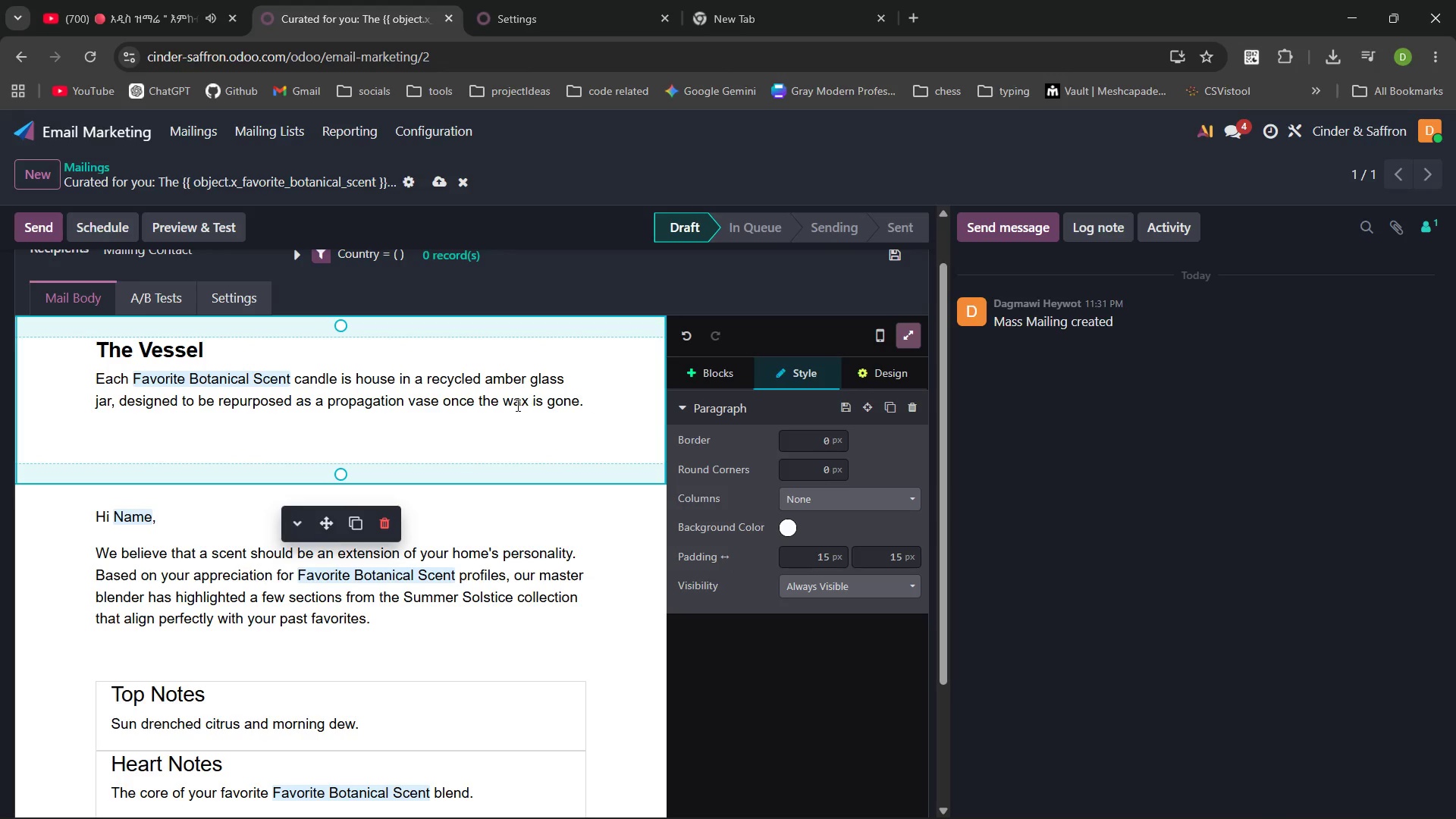 
left_click([516, 405])
 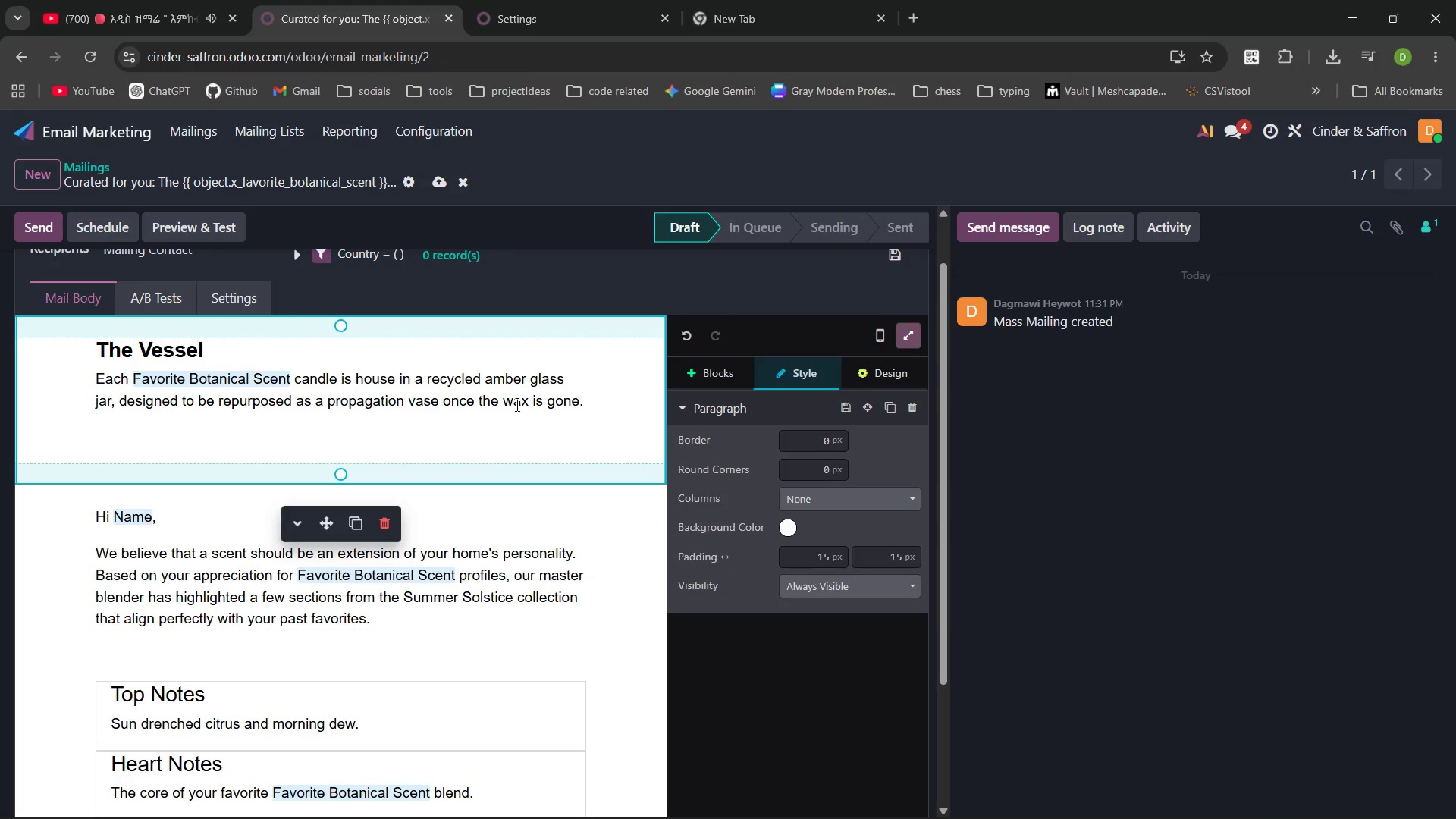 
key(ArrowRight)
 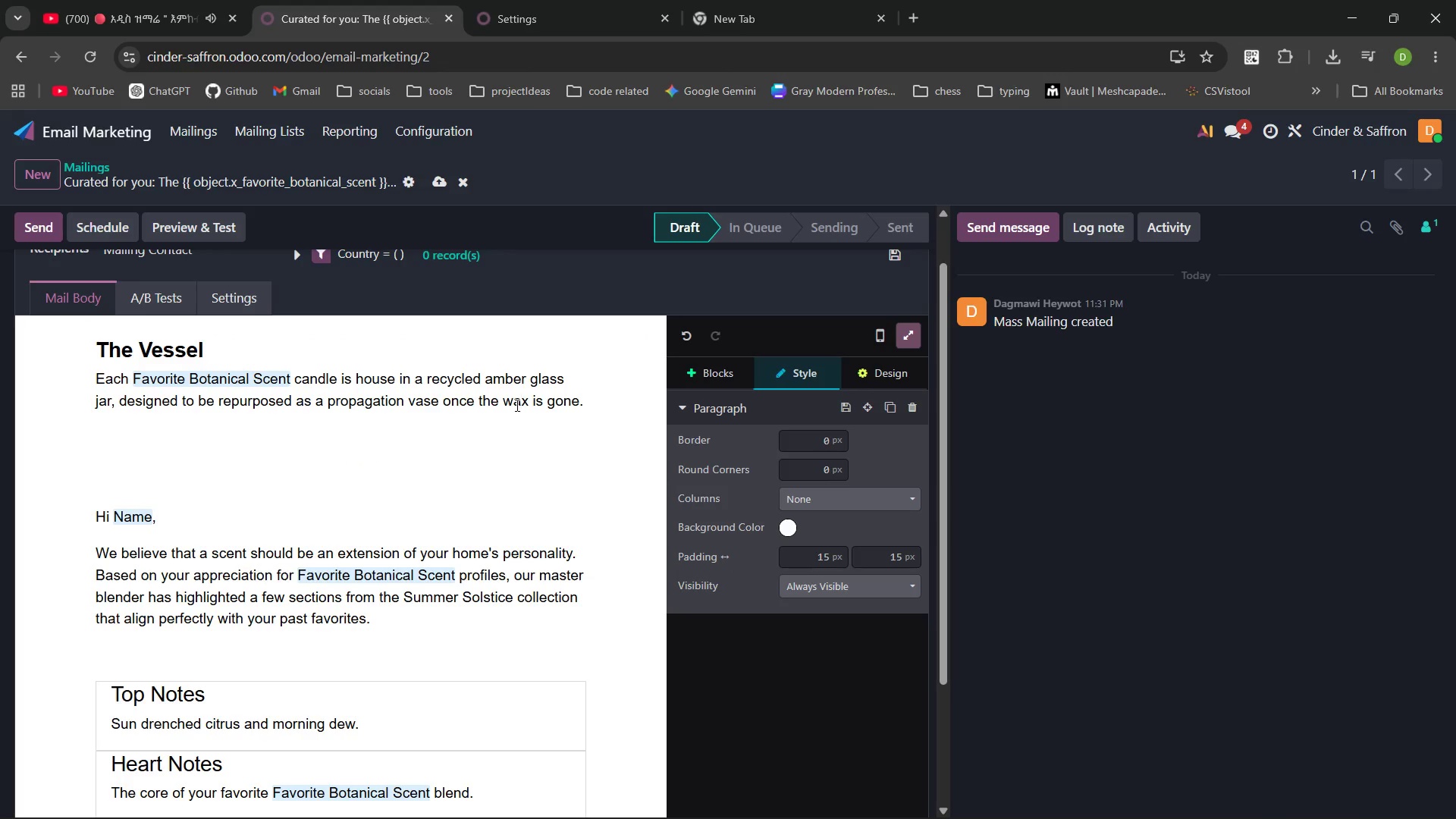 
key(Control+ArrowRight)
 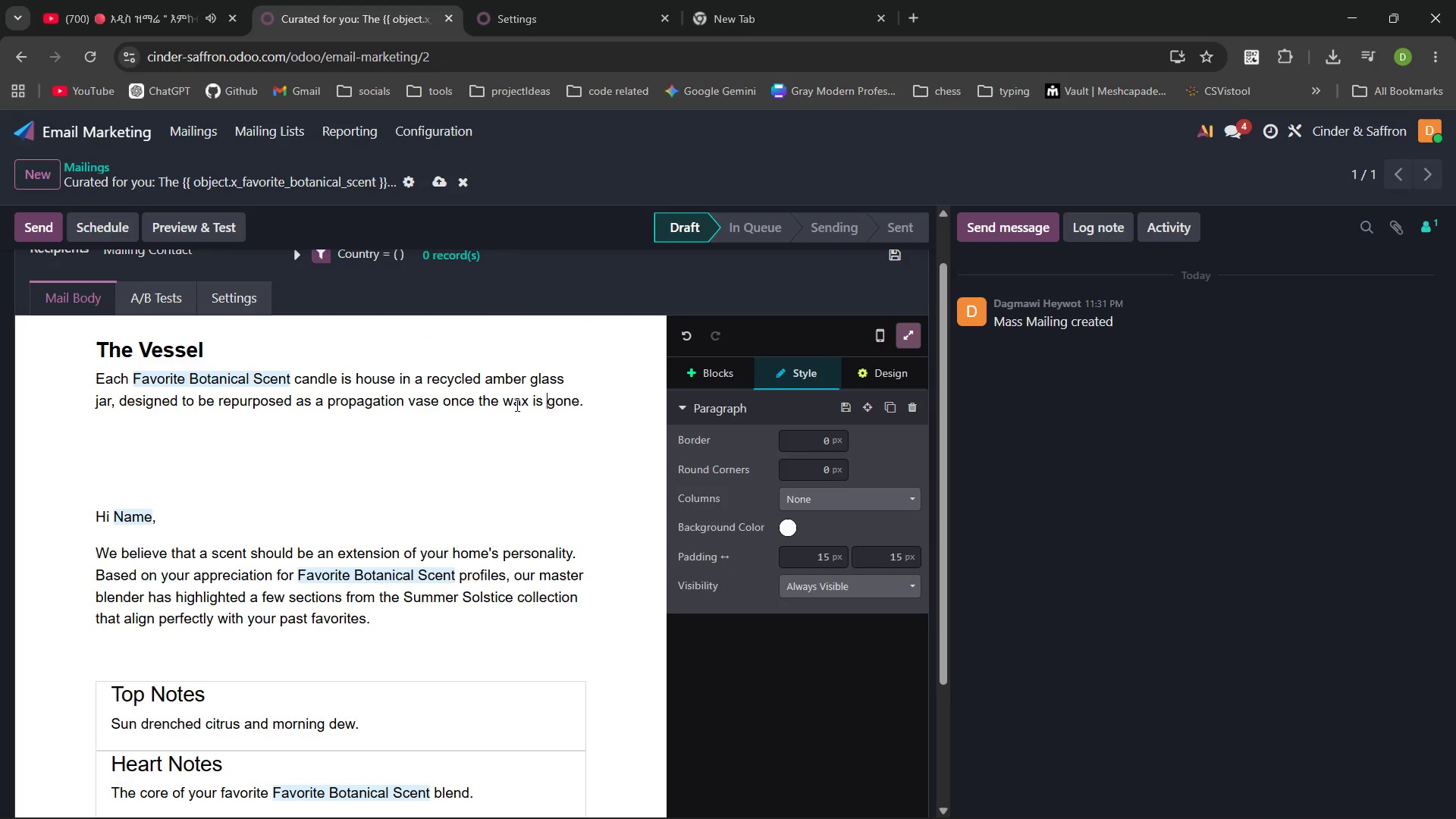 
key(Control+ArrowRight)
 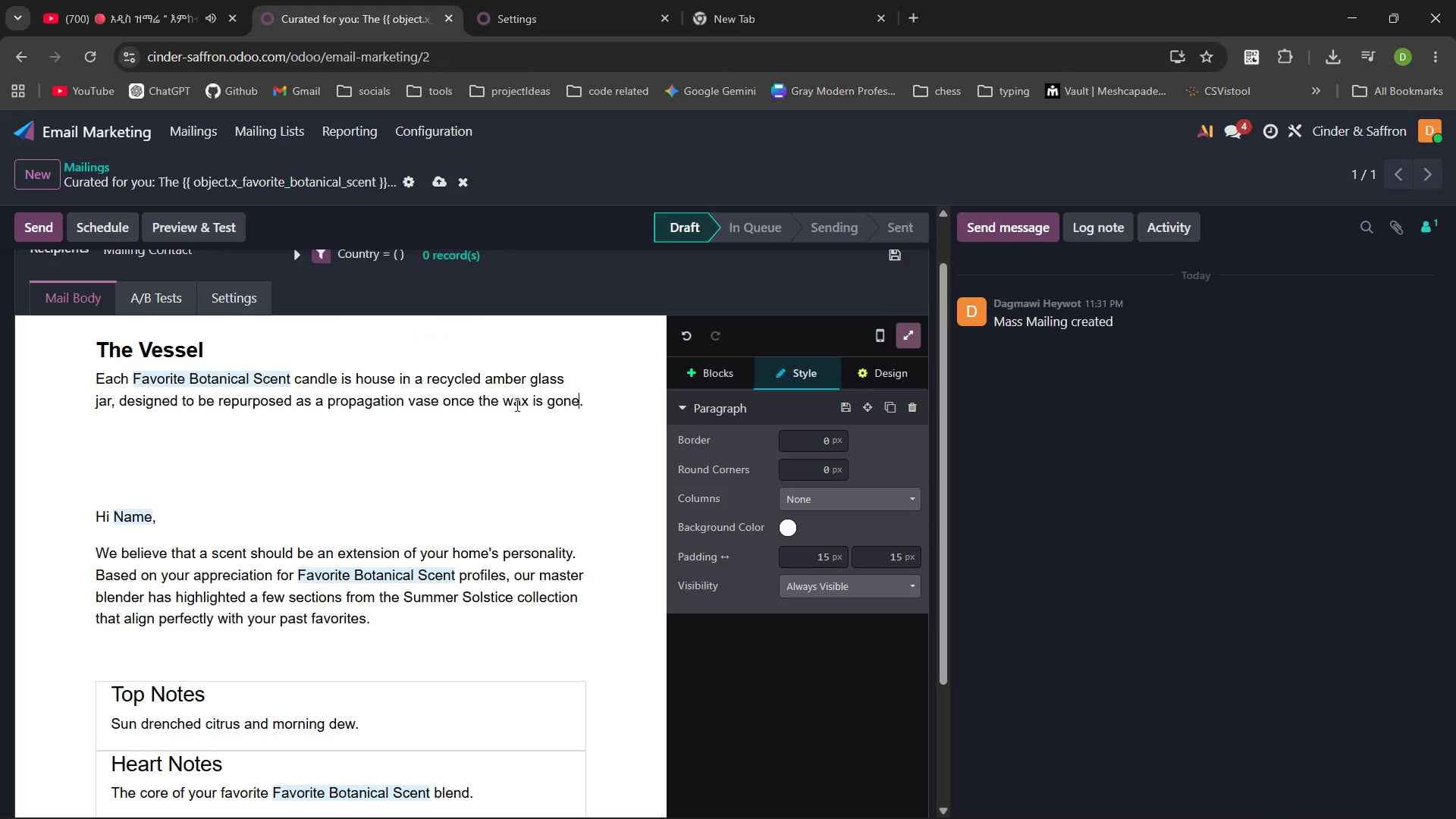 
key(Control+ArrowRight)
 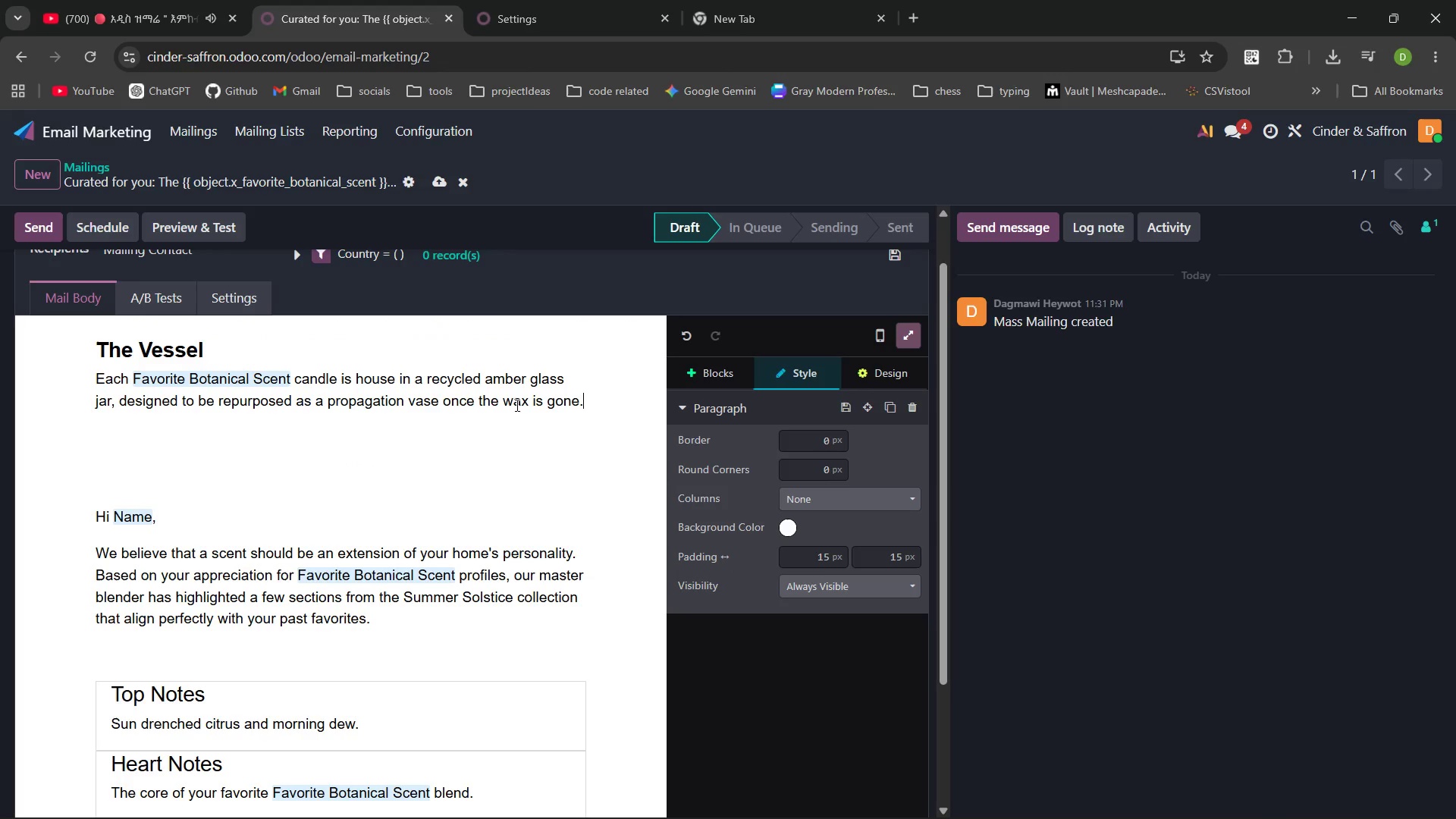 
key(Control+ArrowRight)
 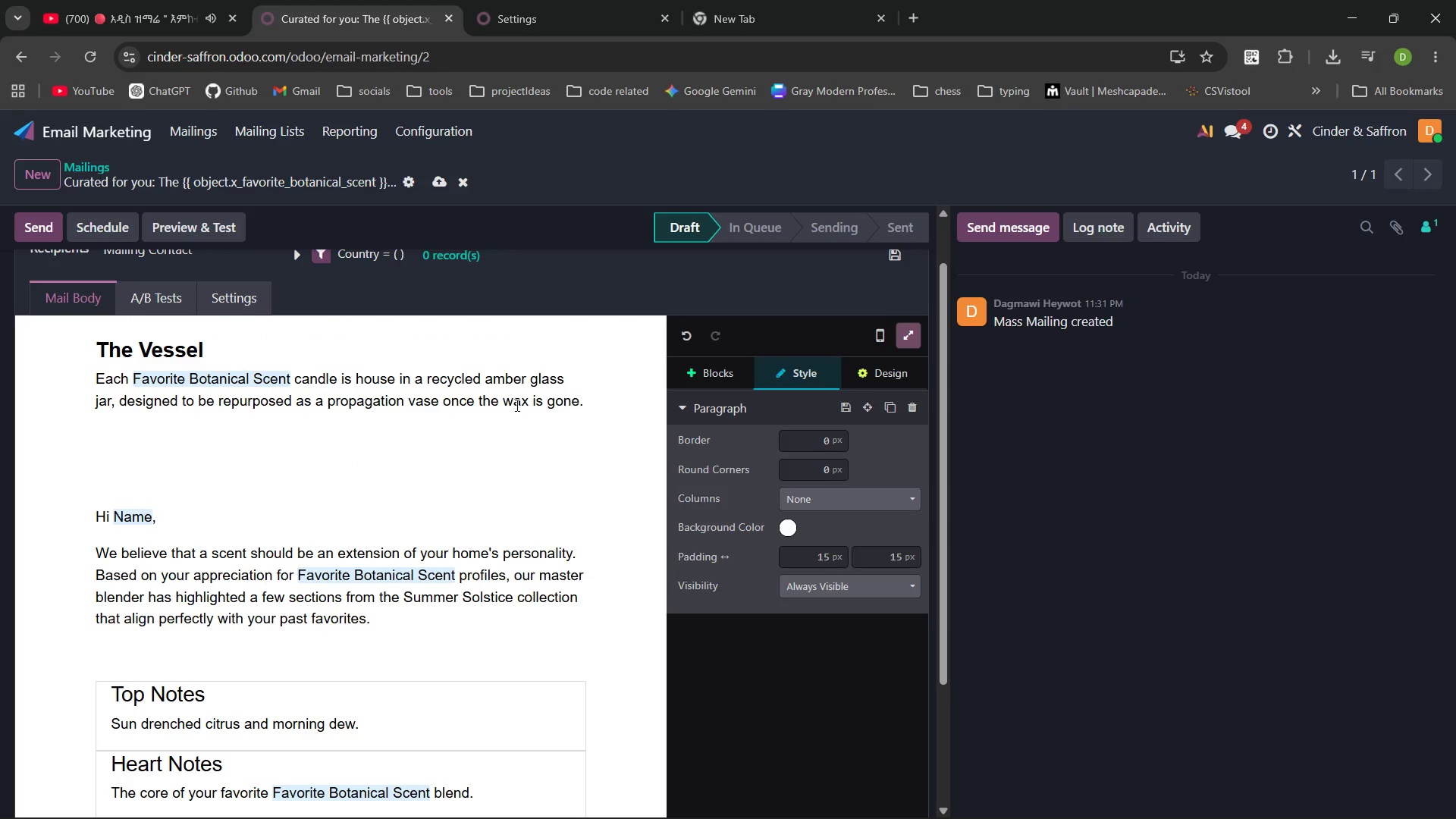 
key(Enter)
 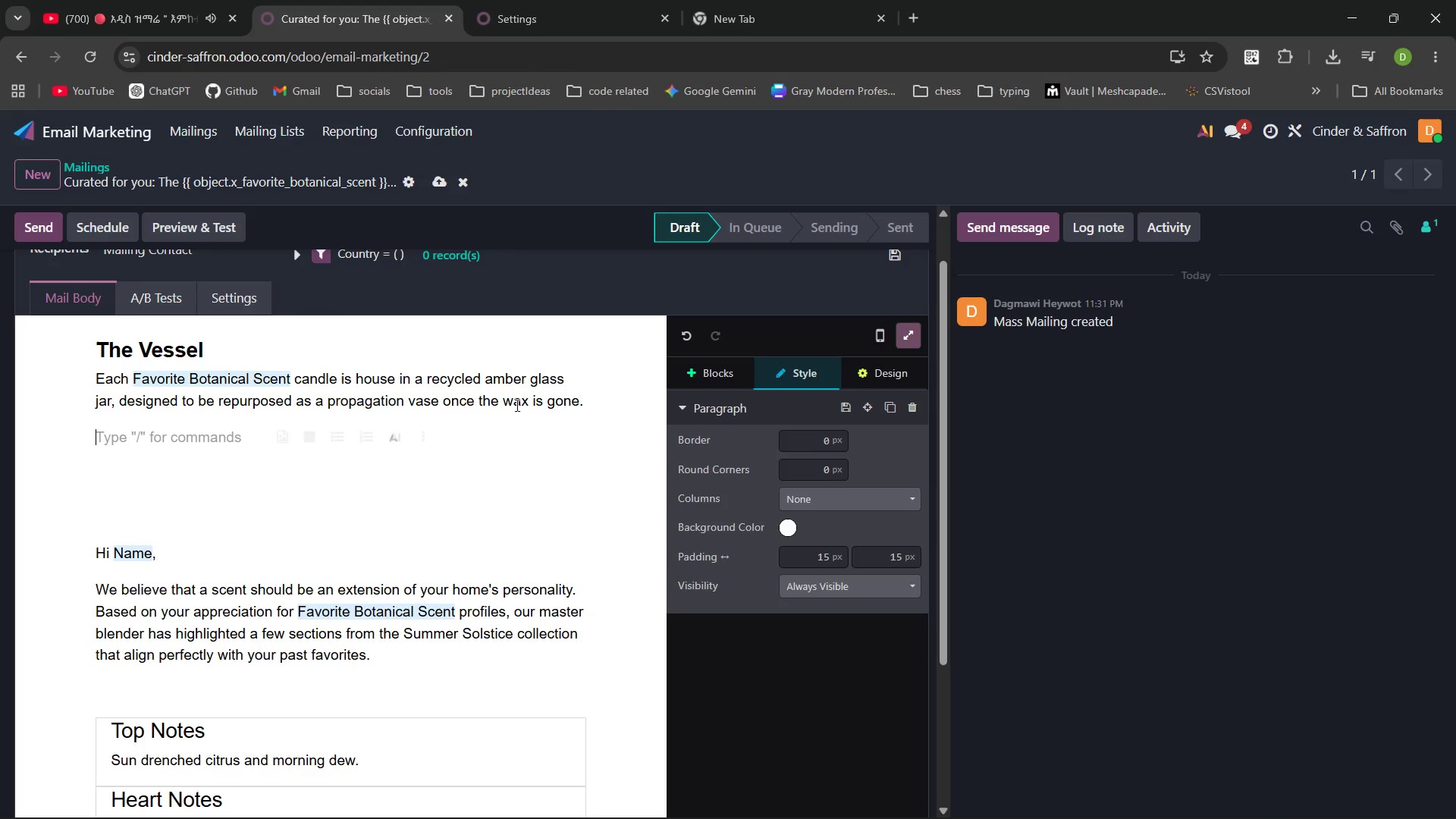 
type(The wWax)
 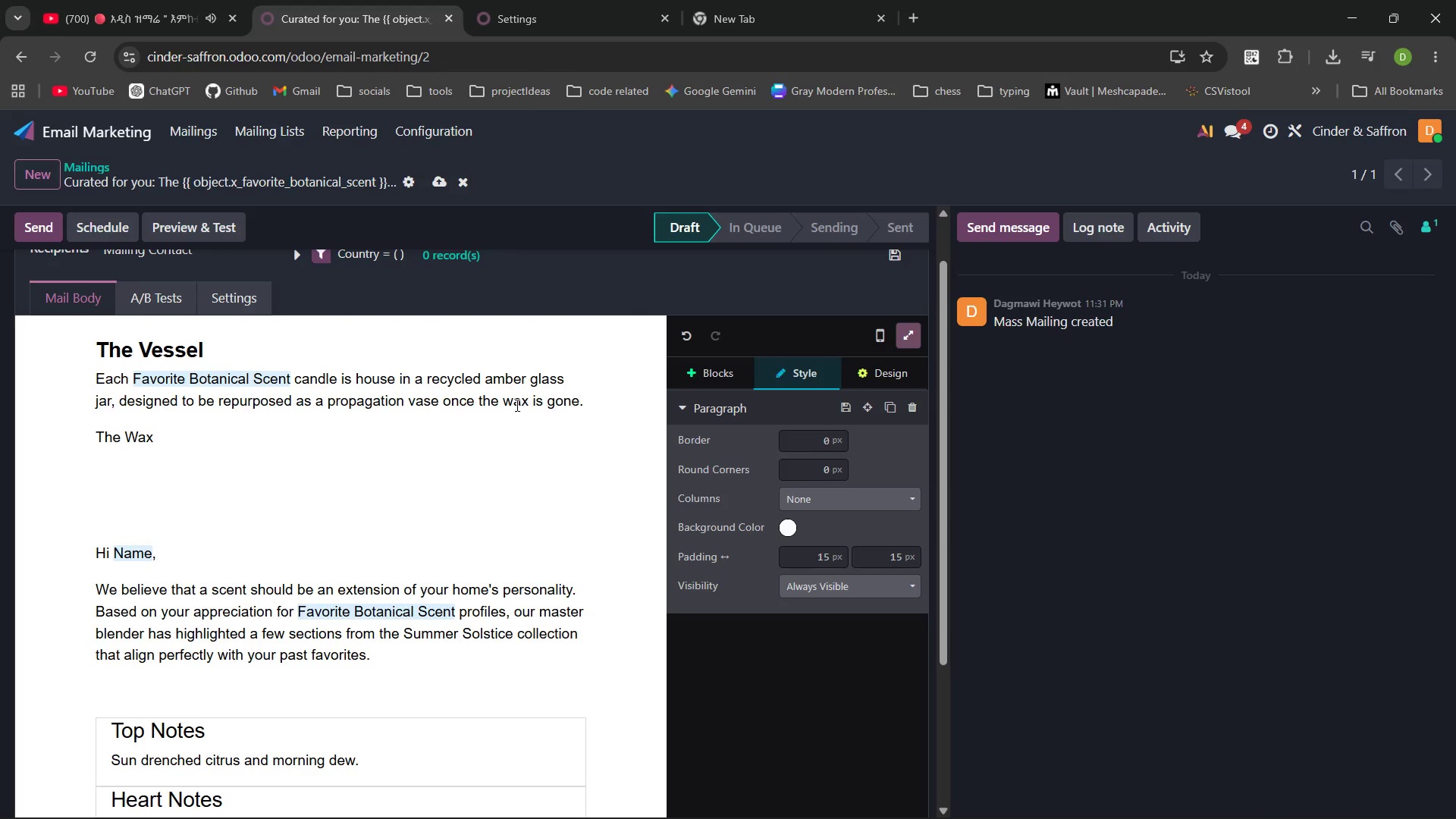 
key(Control+Shift+ArrowLeft)
 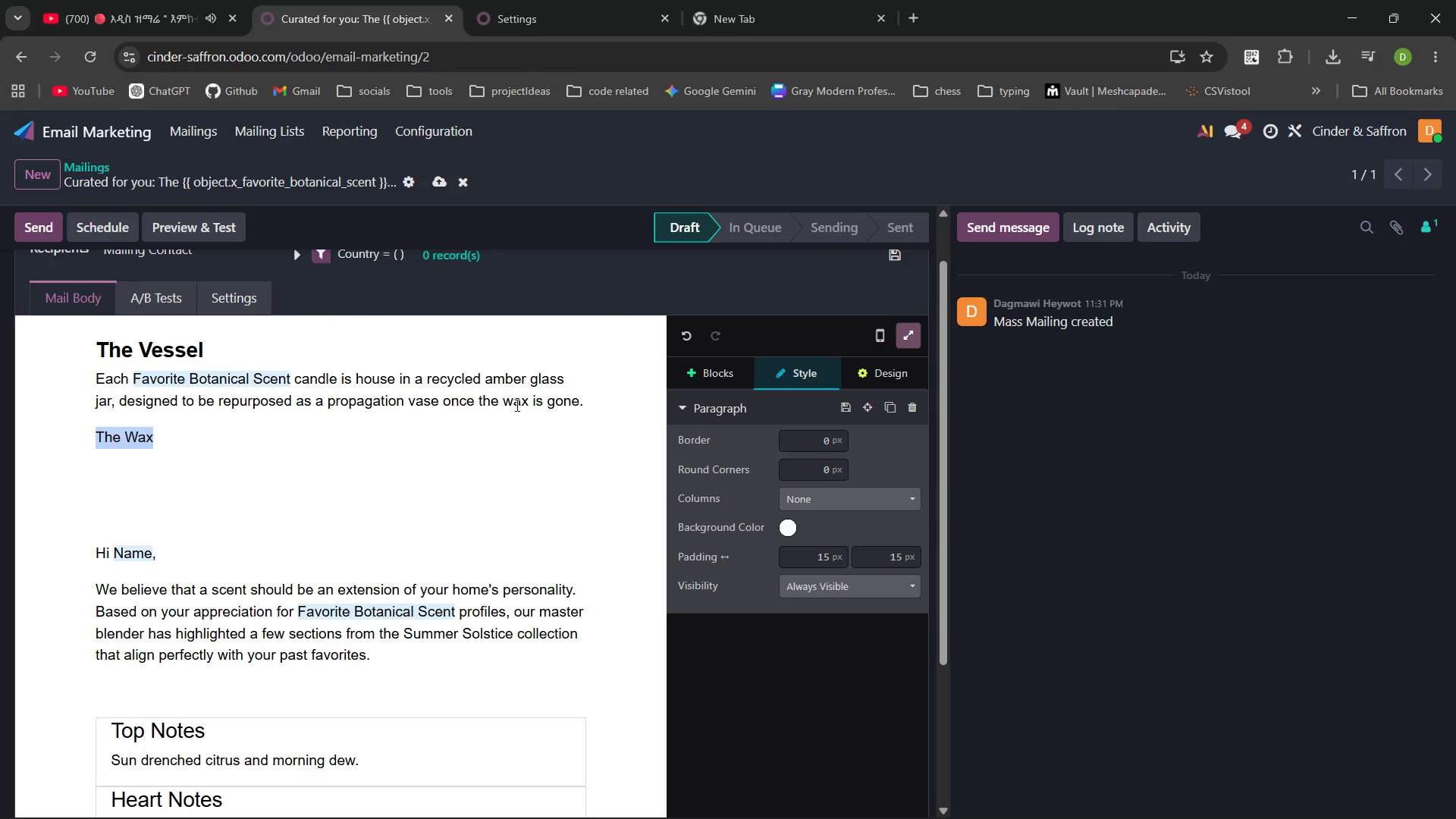 
key(Control+Shift+ArrowLeft)
 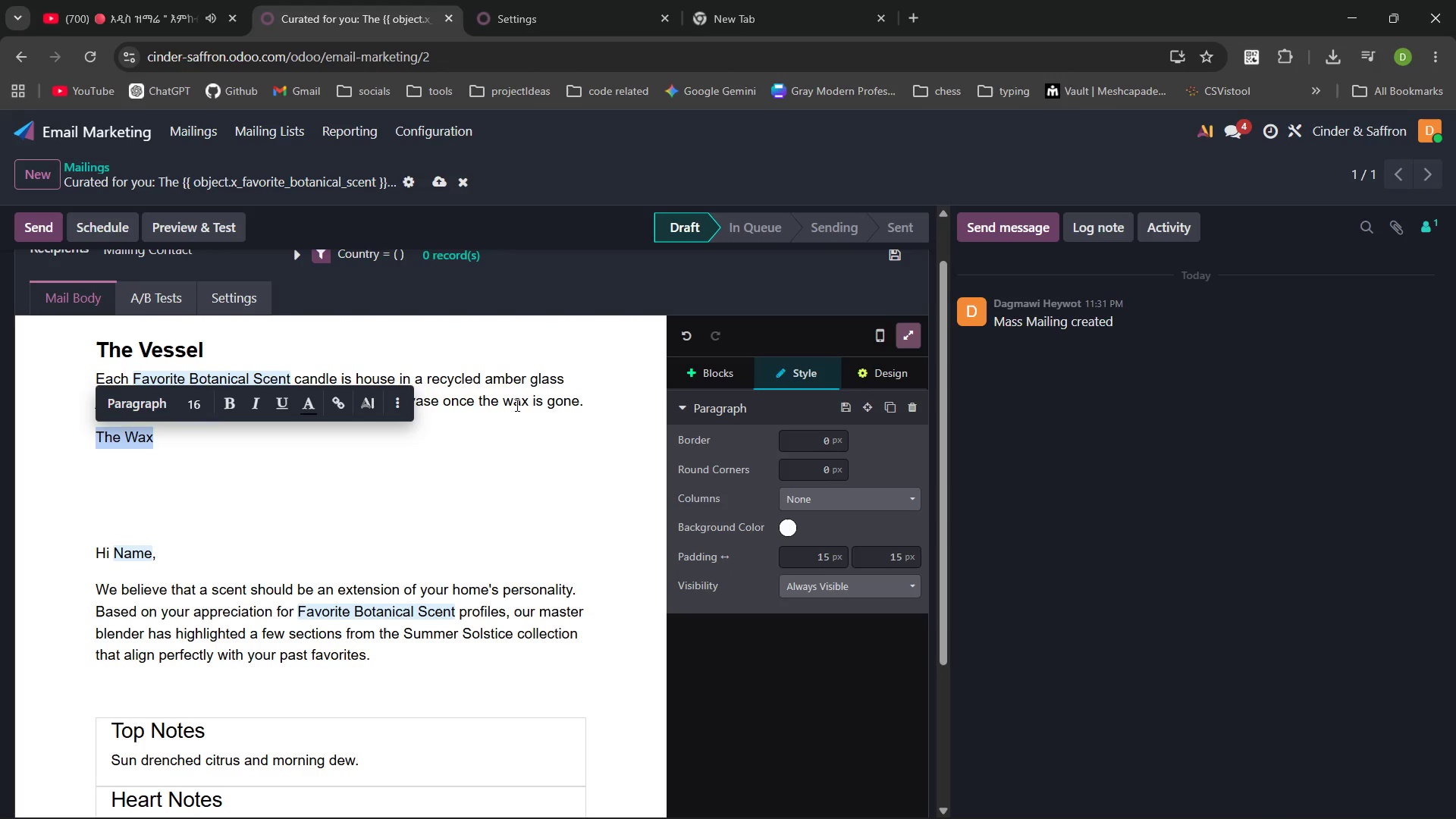 
key(Control+B)
 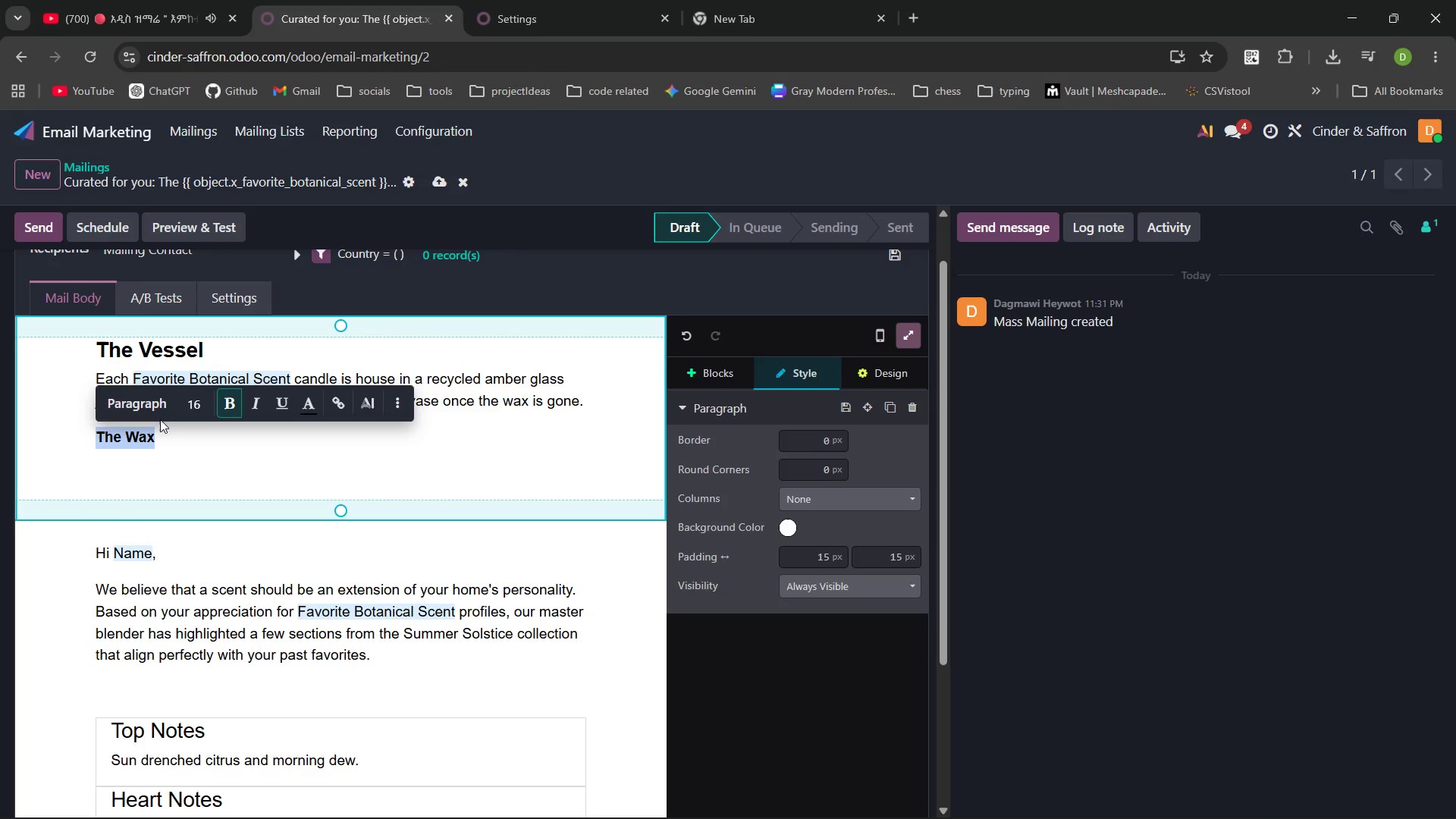 
left_click([146, 409])
 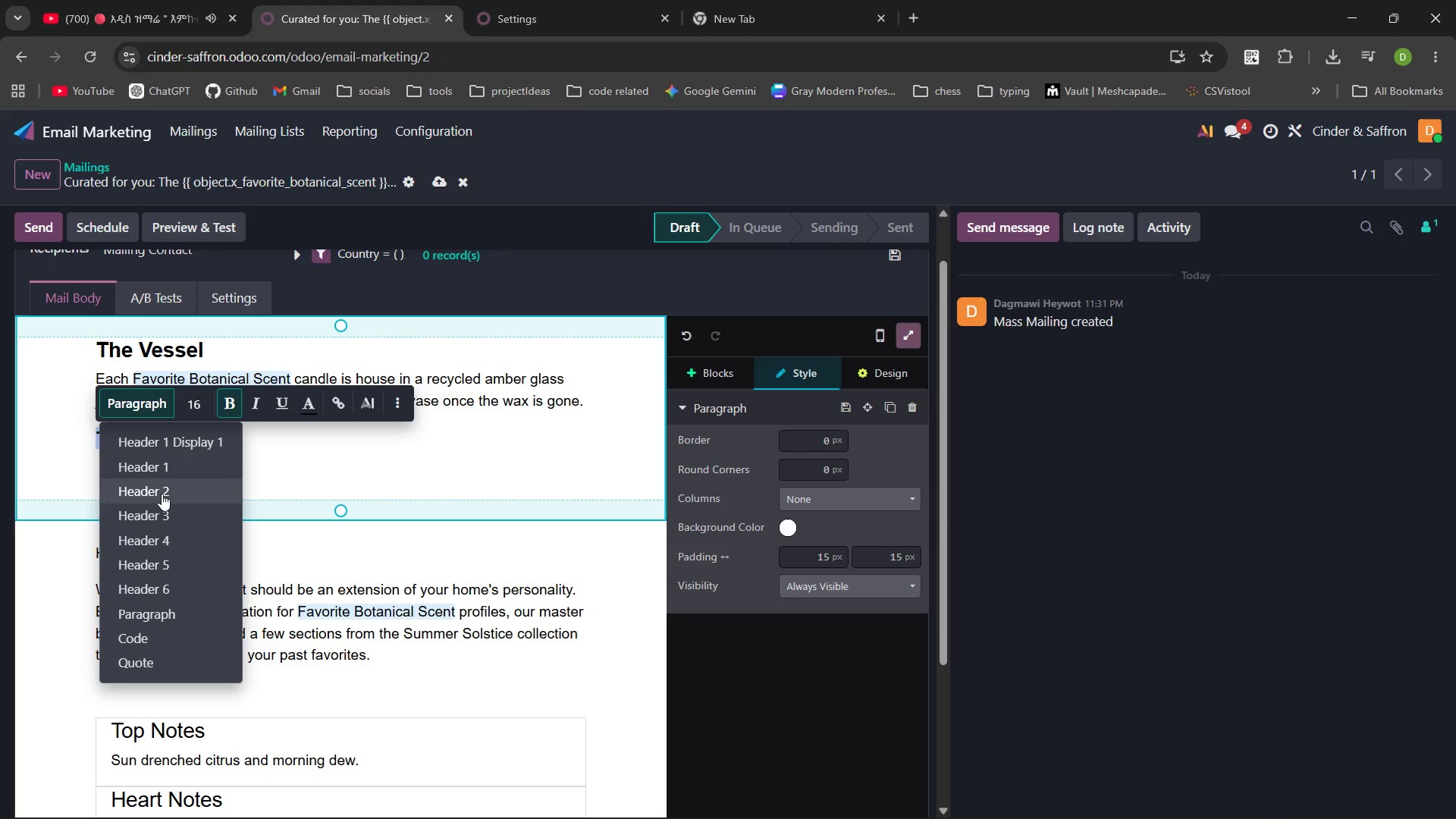 
left_click([162, 494])
 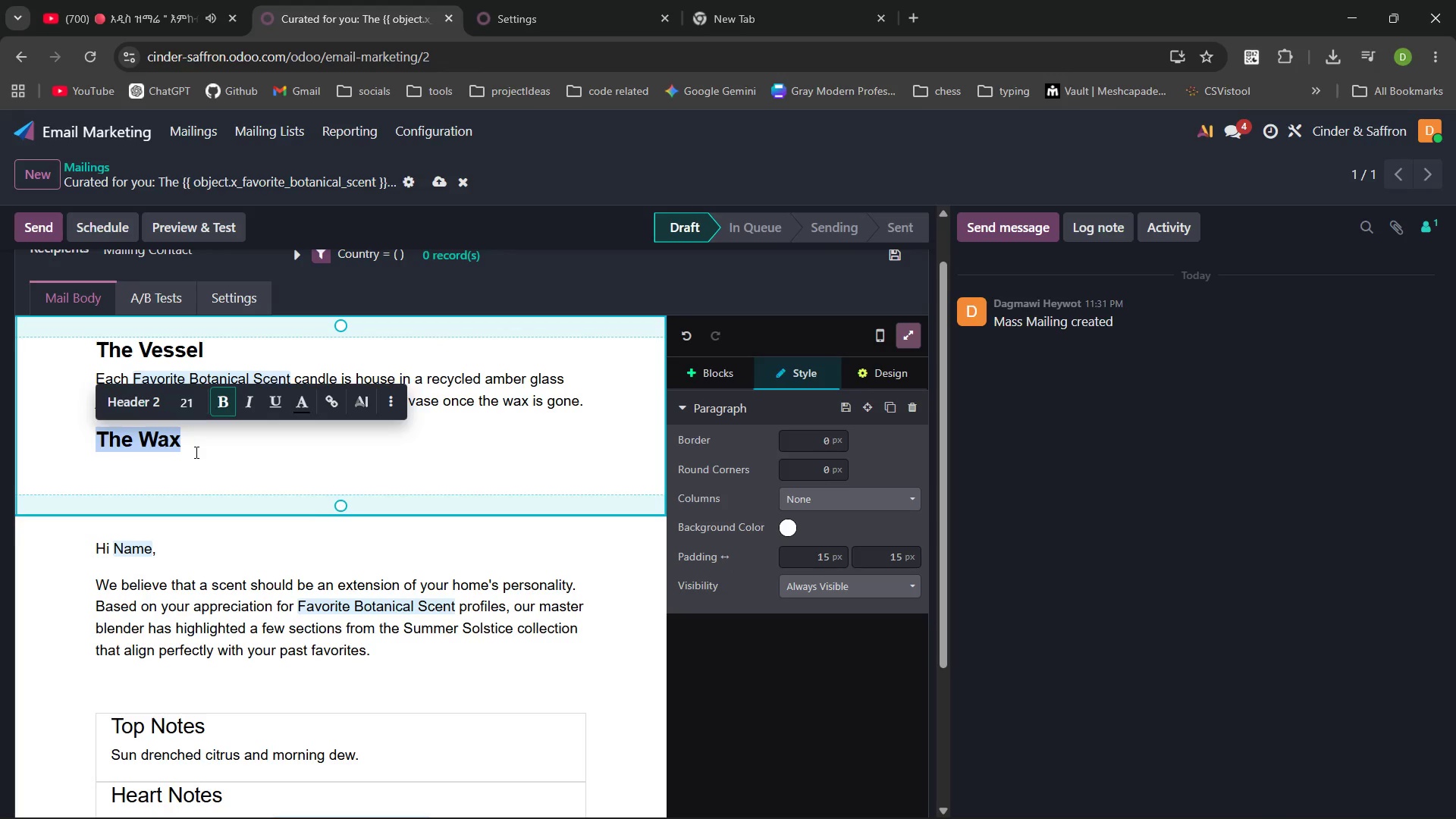 
left_click([195, 451])
 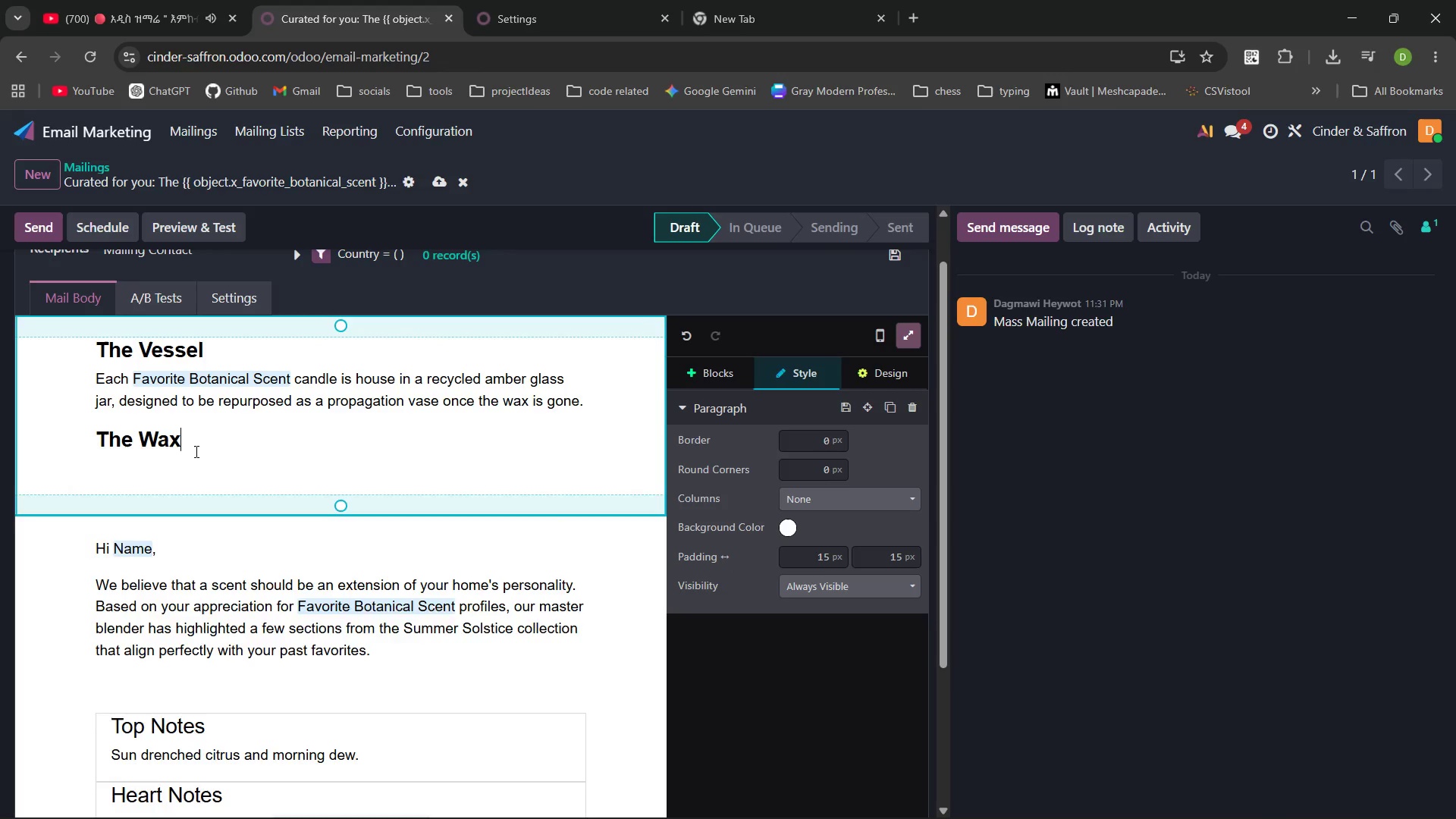 
key(Enter)
 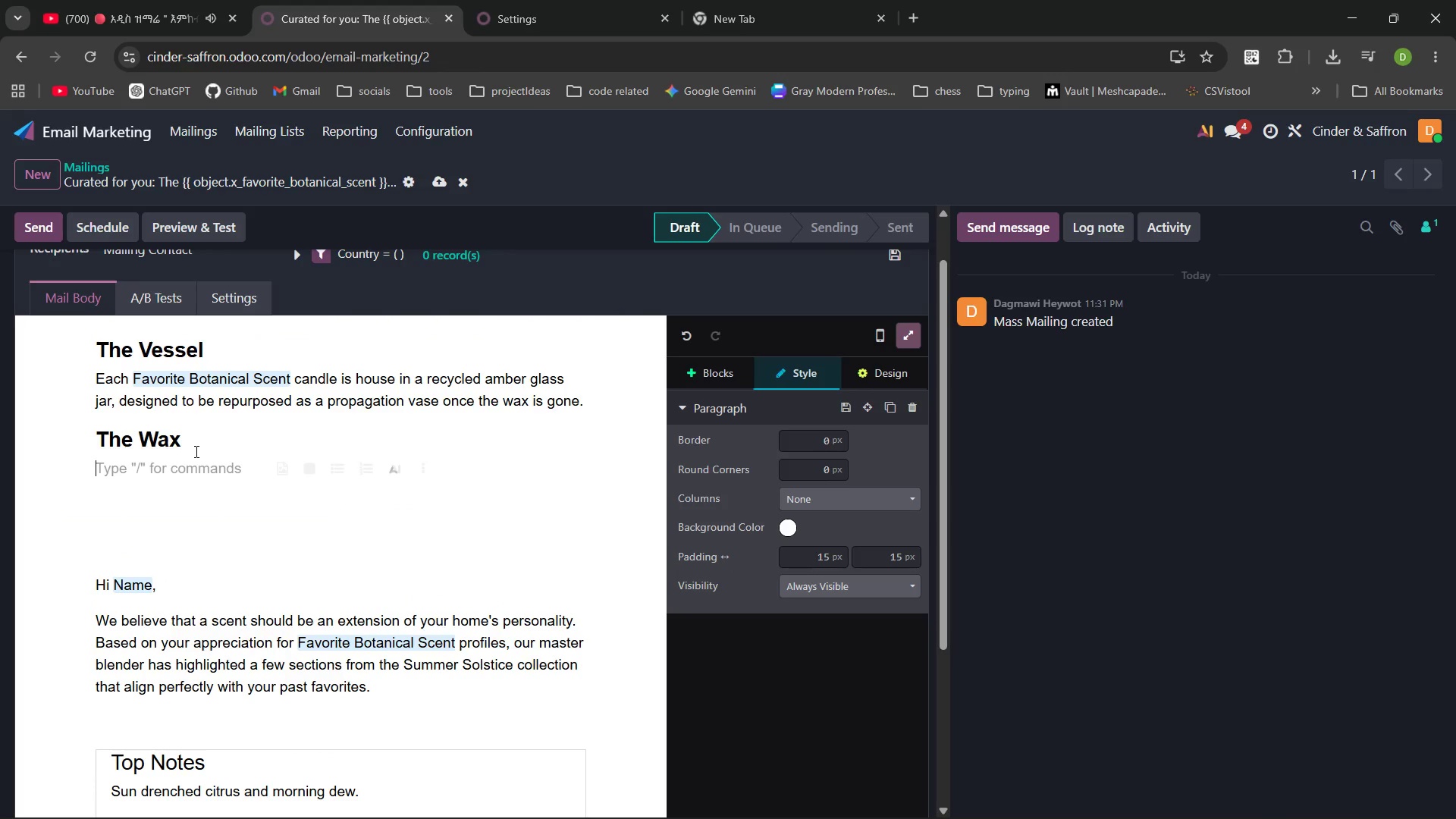 
type(We )
key(Backspace)
key(Backspace)
key(Backspace)
 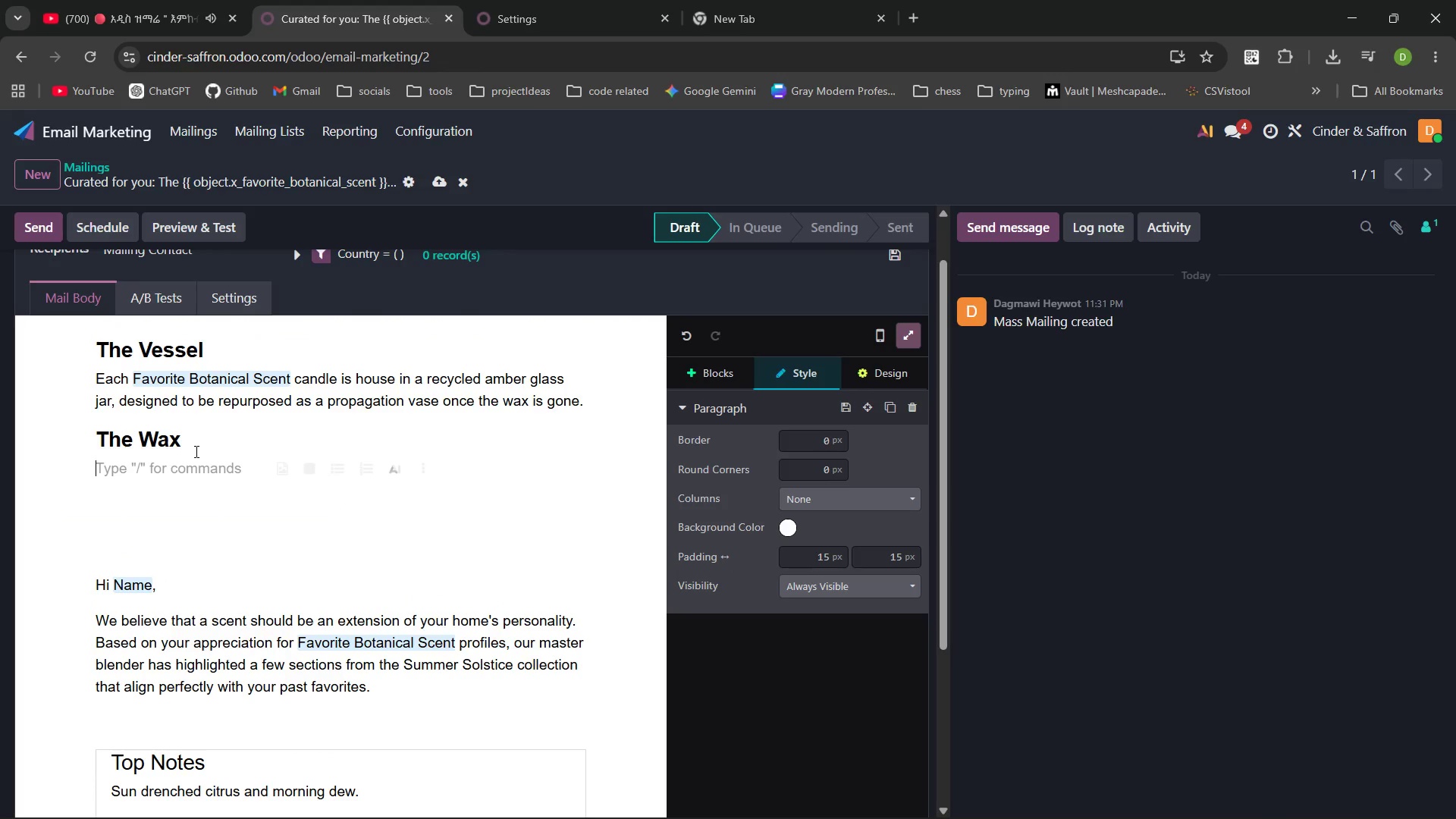 
key(Control+B)
 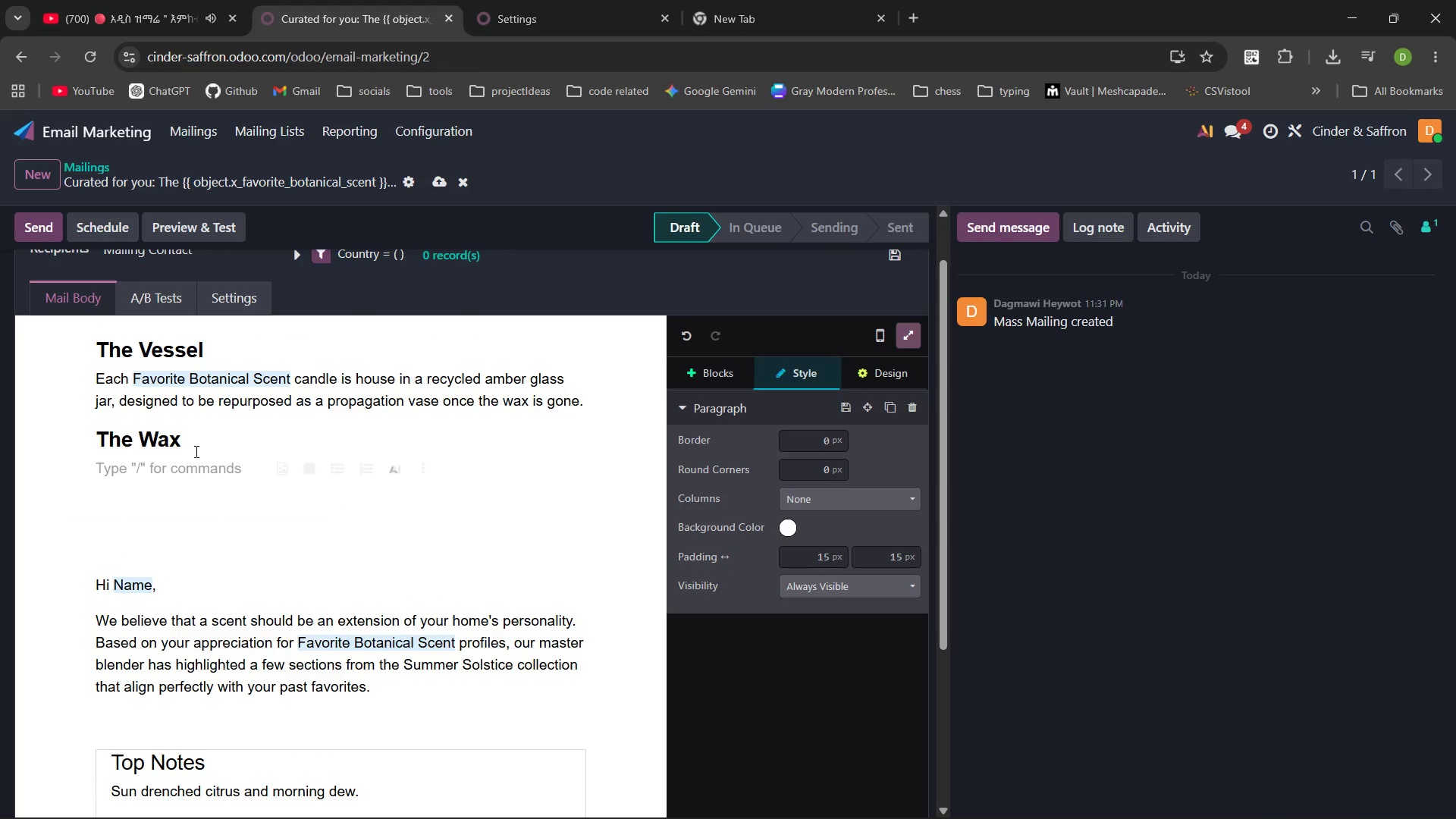 
type(We use a proprietary lend of co)
 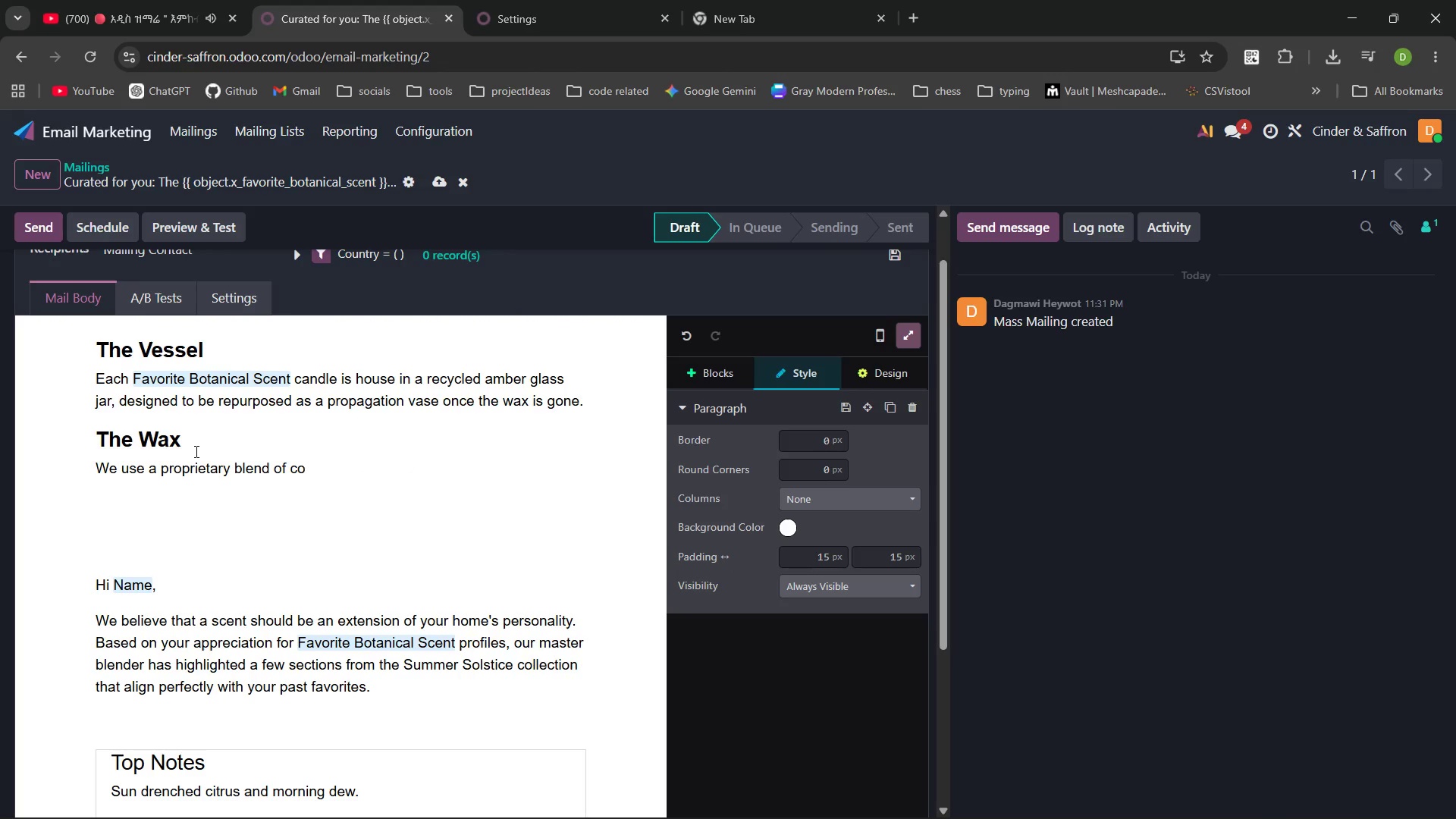 
hold_key(key=B, duration=20.88)
 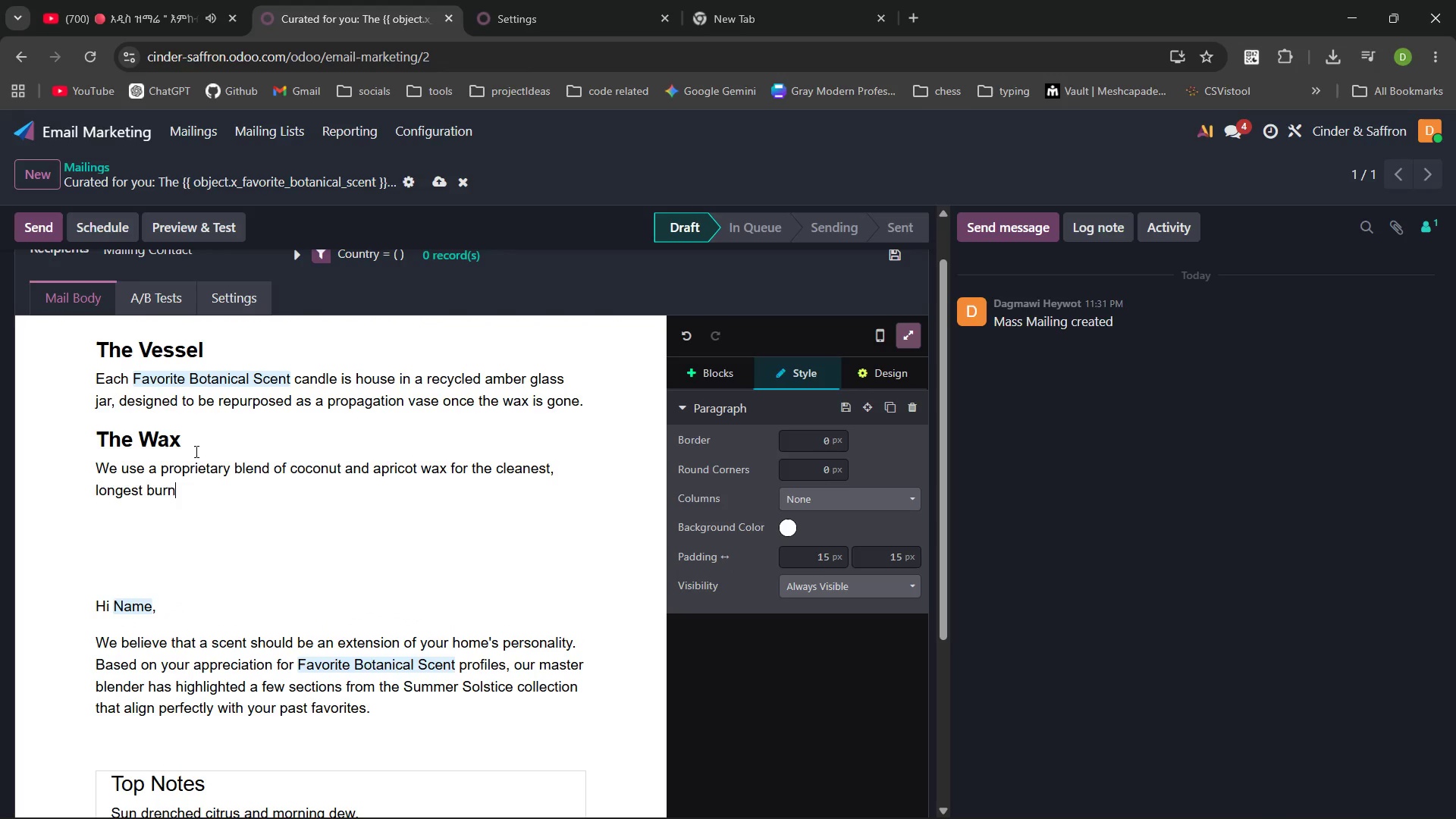 
type(conut and apricot wax for th clanest, longest urn posisble )
 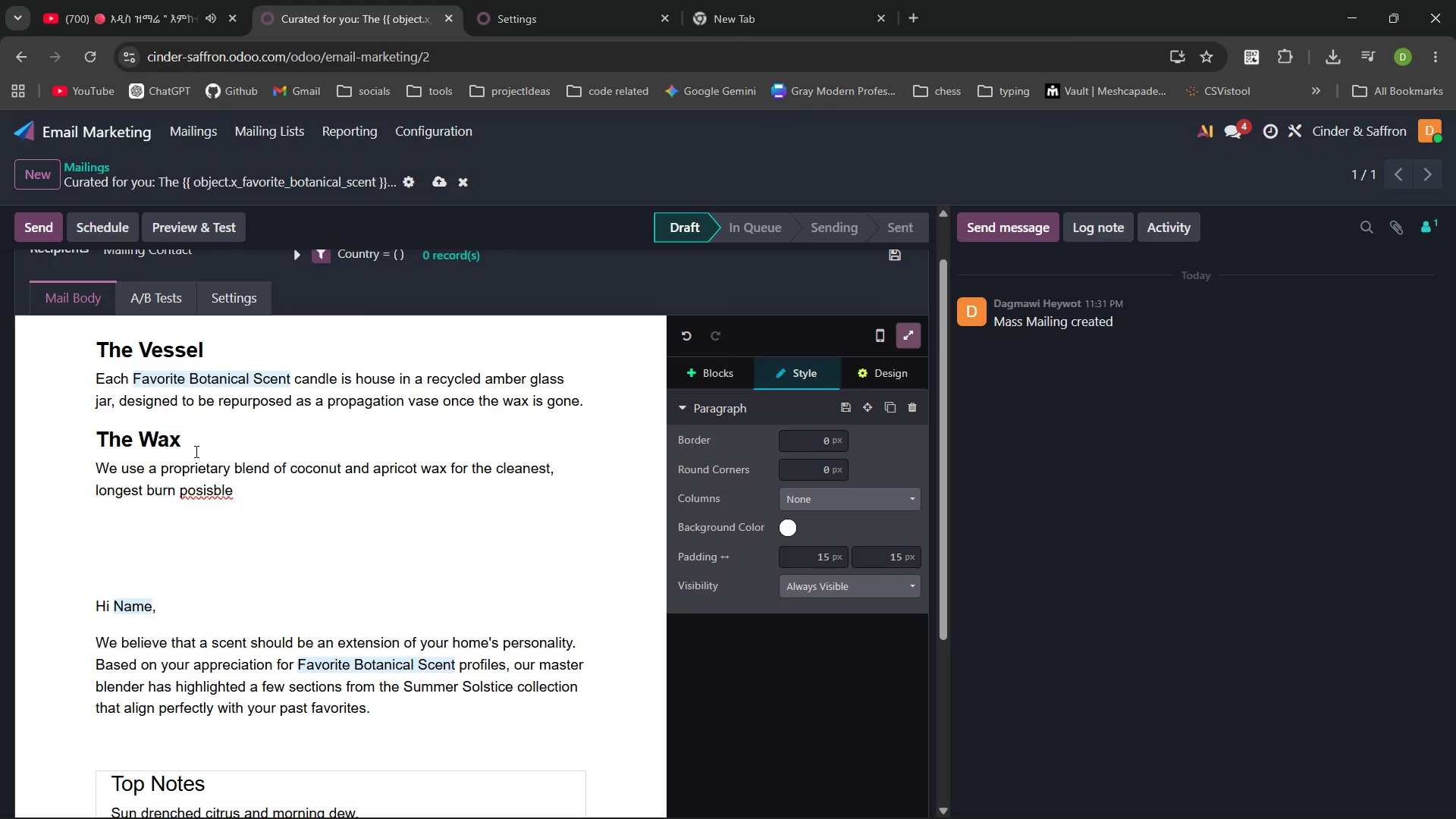 
key(Control+ControlLeft)
 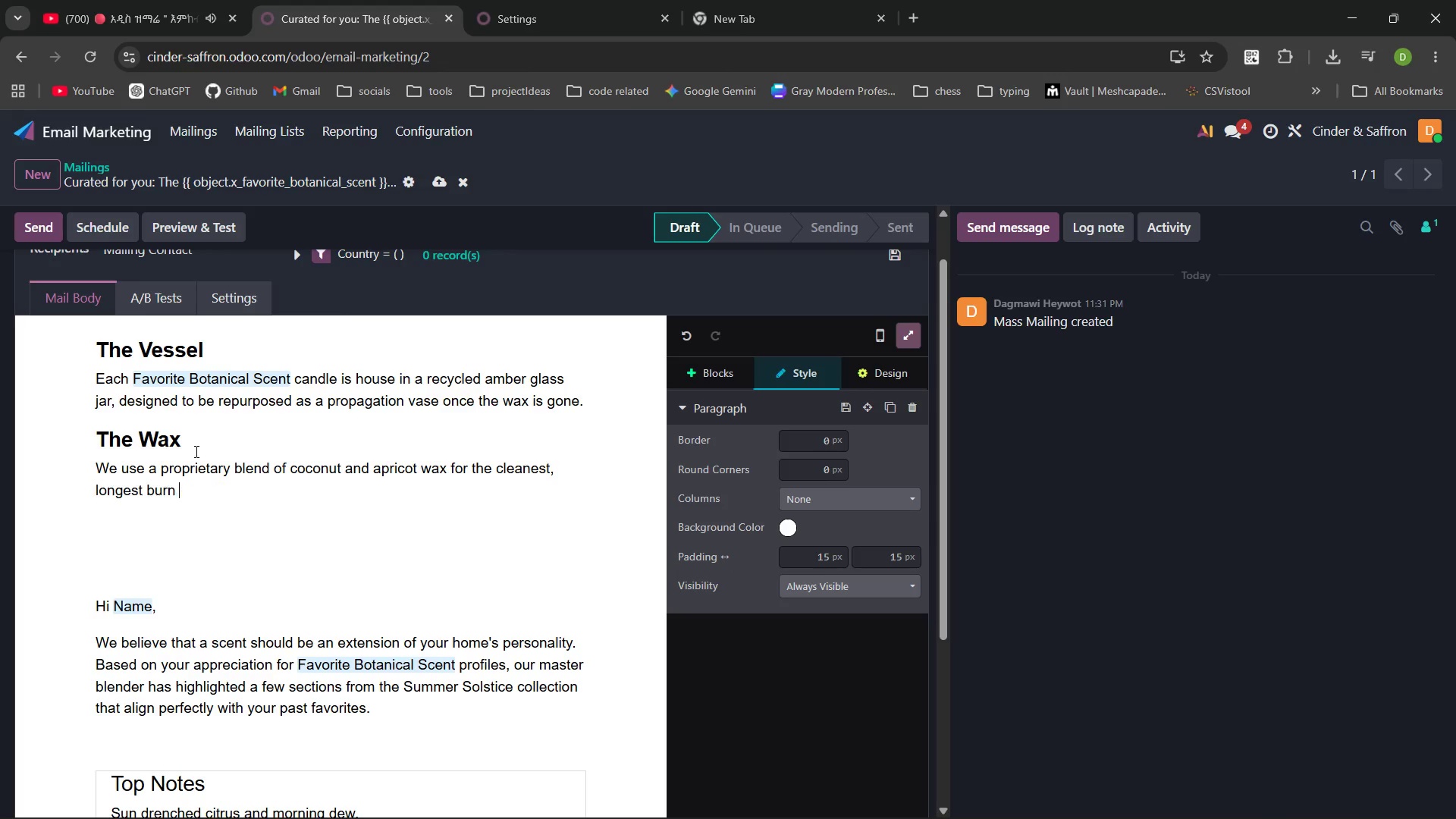 
key(Control+Backspace)
 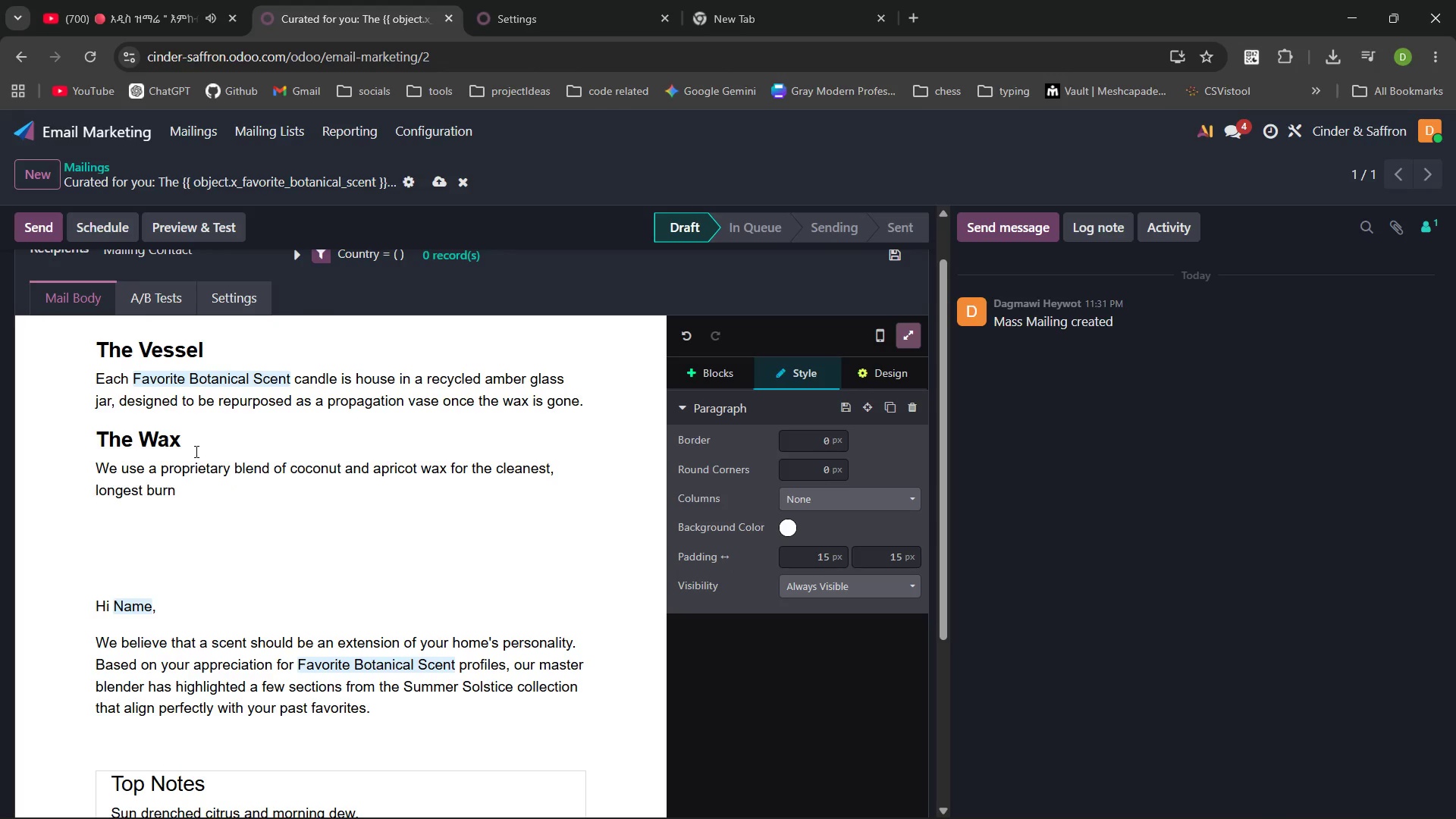 
type(possible, free from parafi)
key(Backspace)
type(fins and phatalates )
 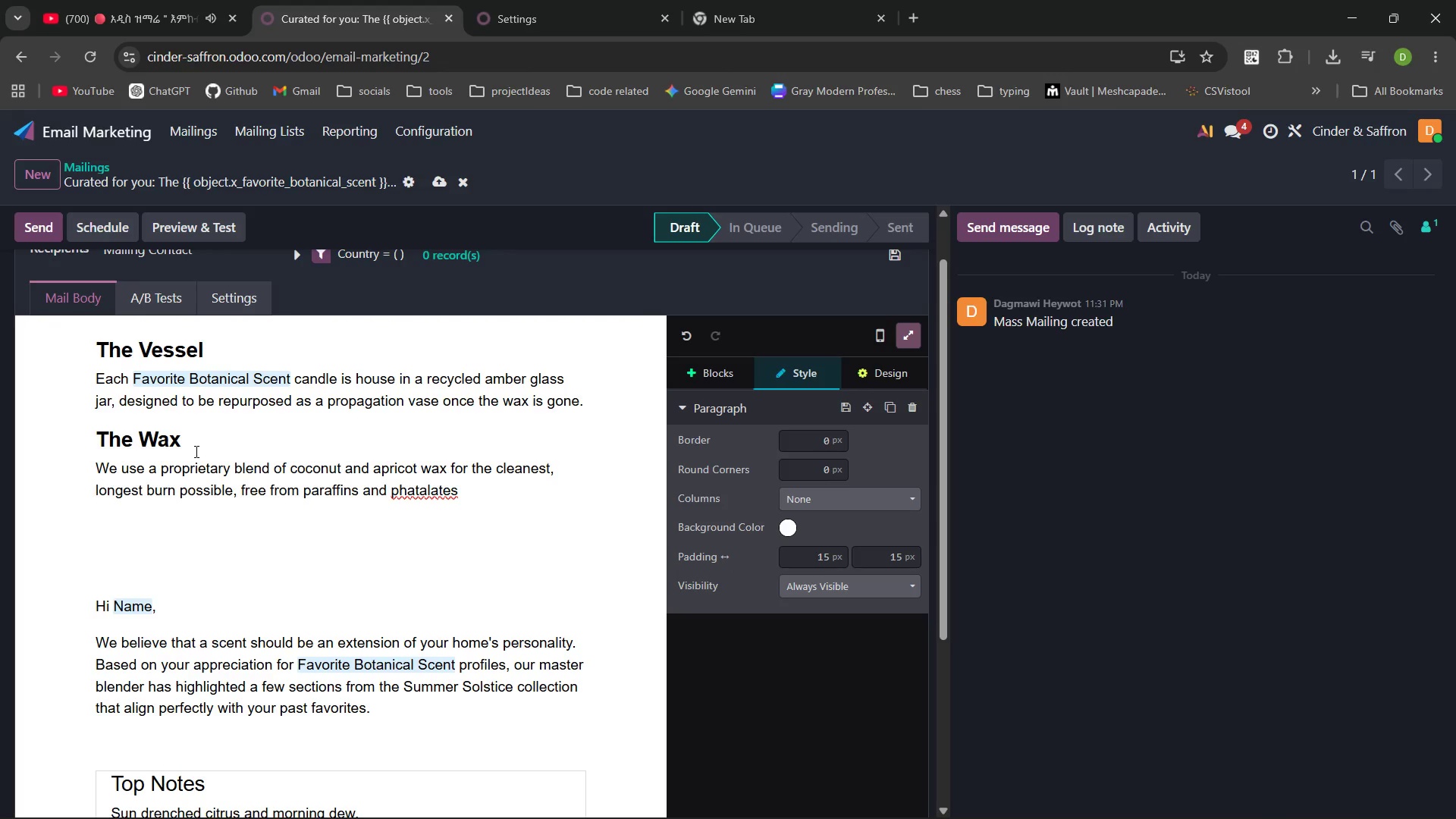 
key(Control+ControlLeft)
 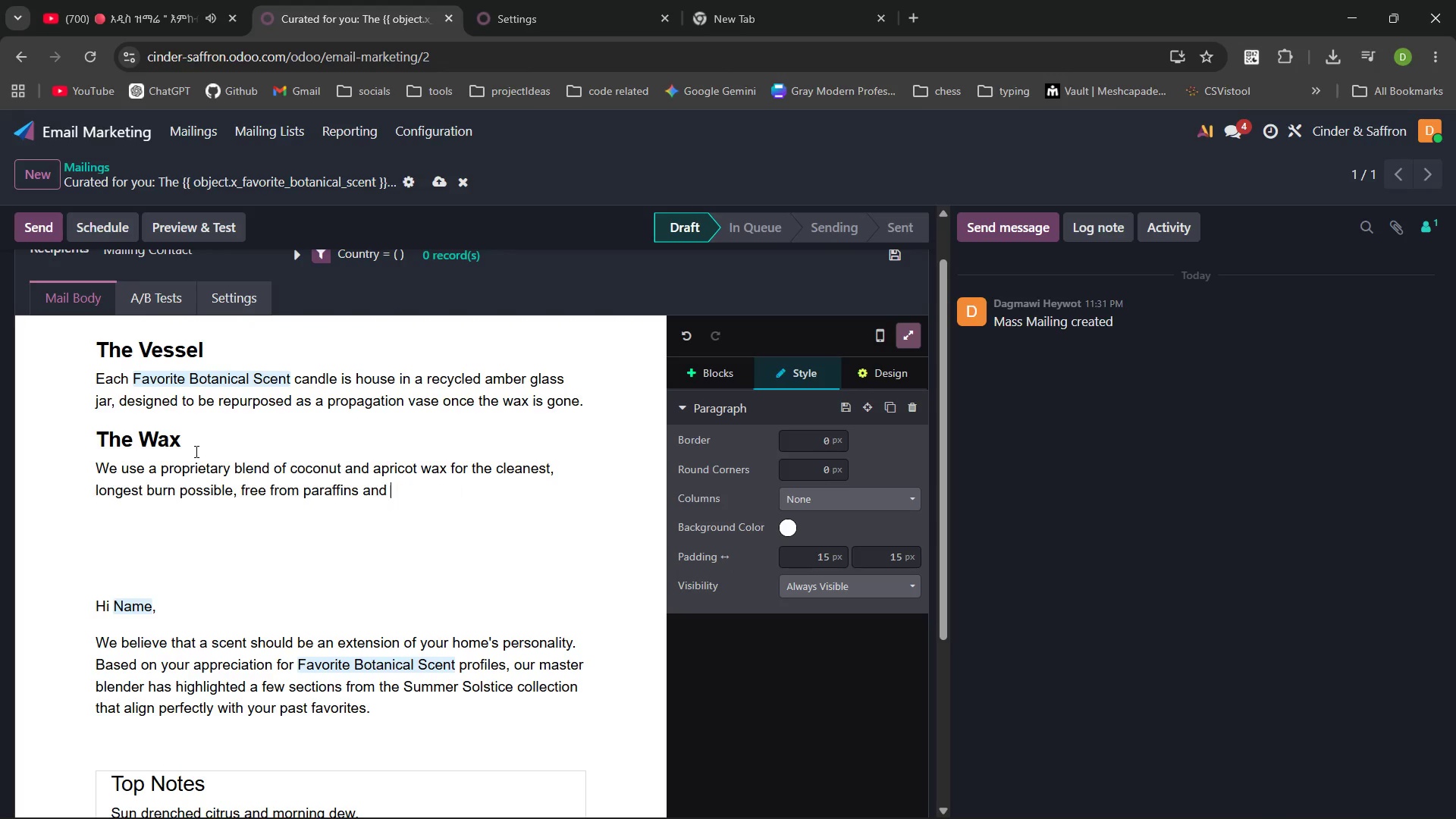 
key(Control+Backspace)
 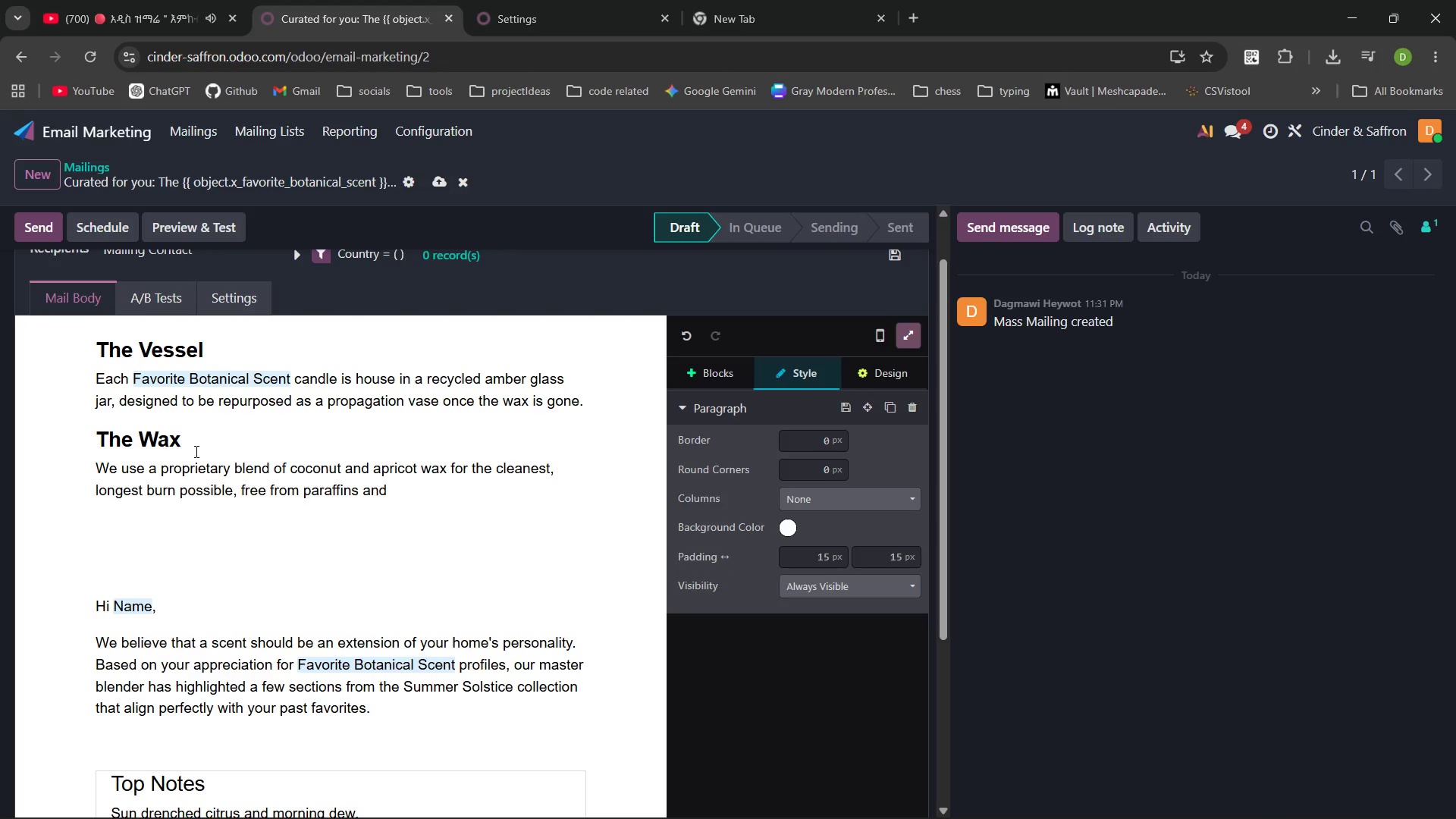 
type(phthalates )
key(Backspace)
type(. )
 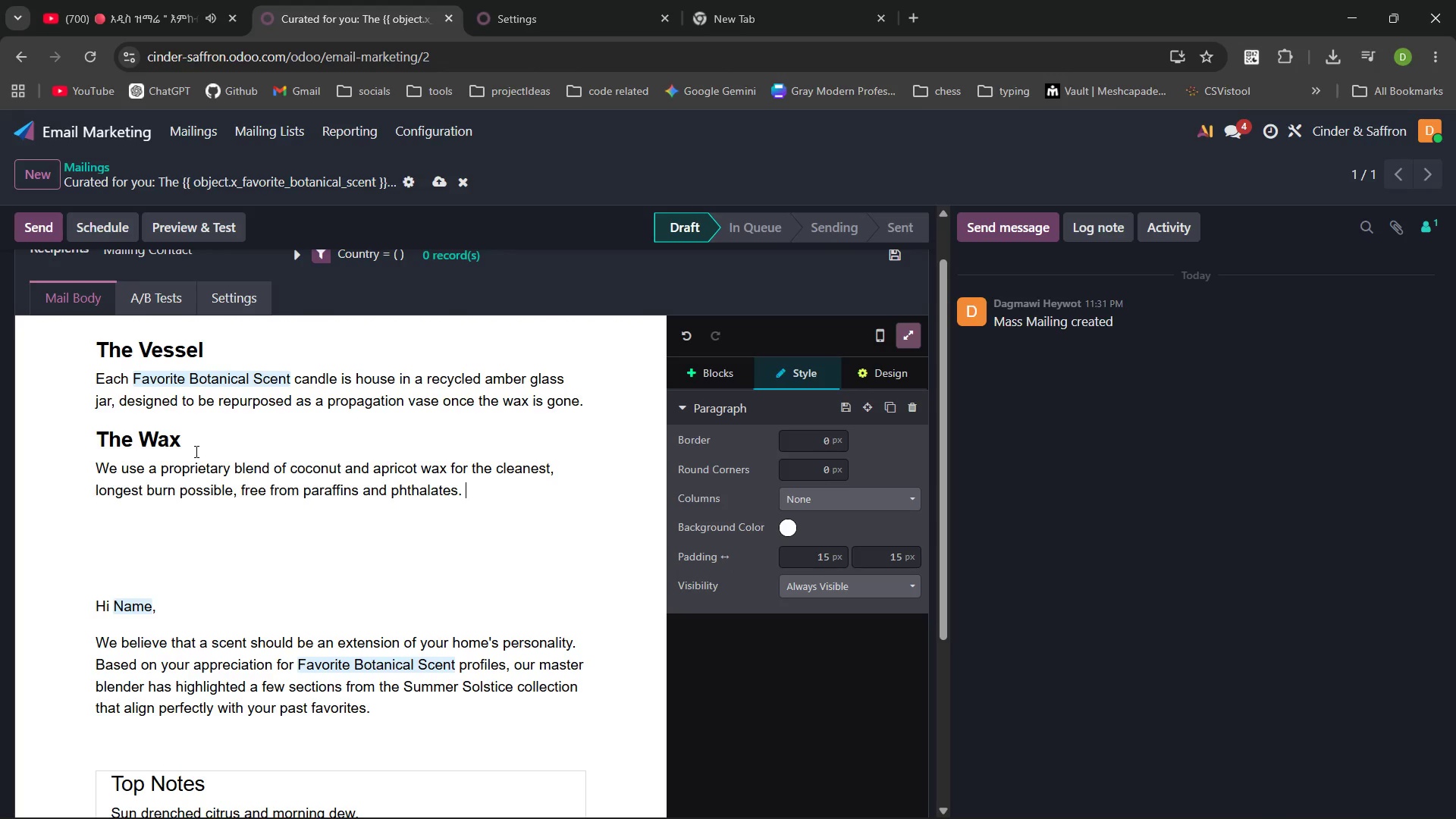 
key(Enter)
 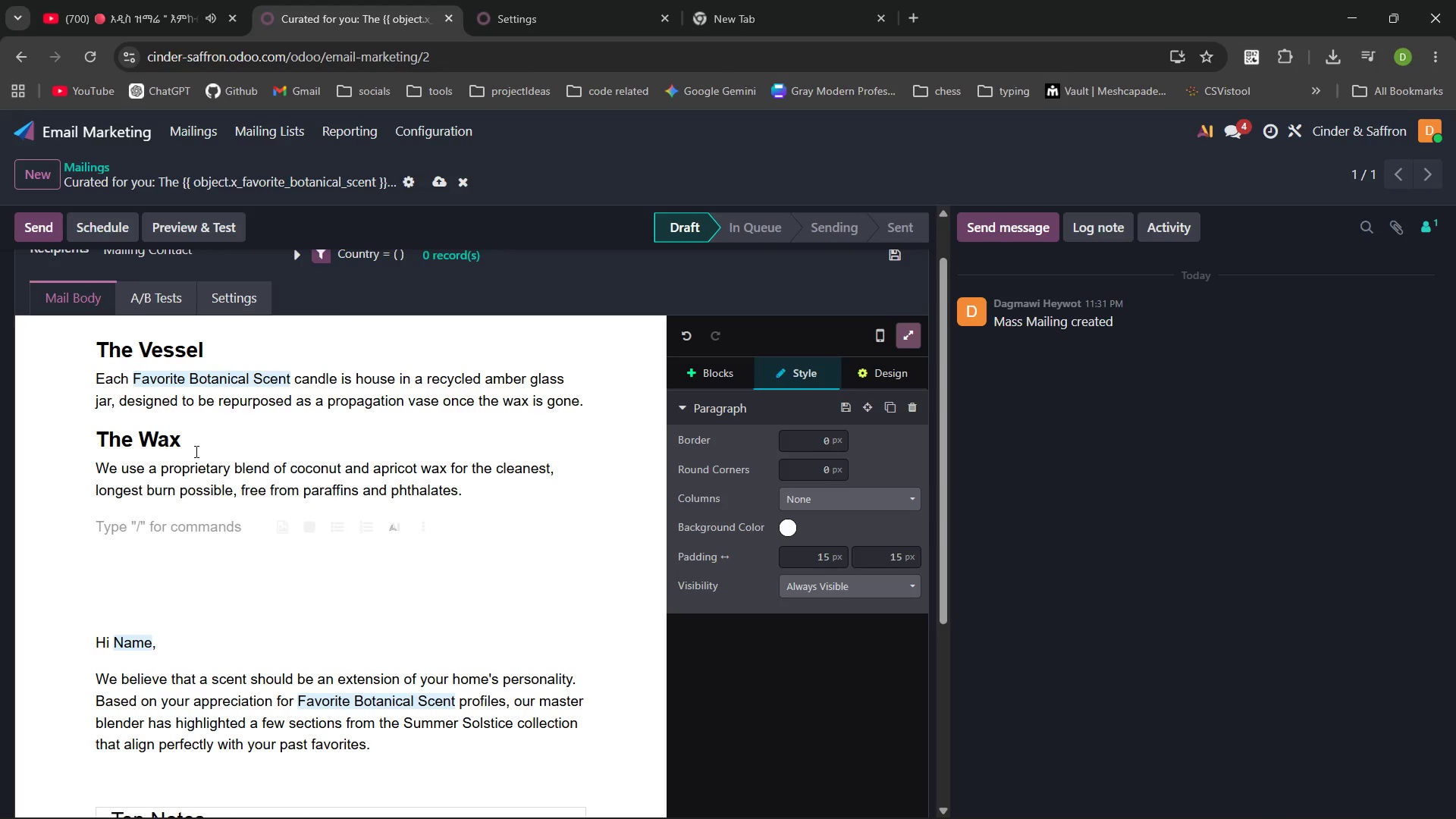 
type(TH)
key(Backspace)
type(he Expreience )
 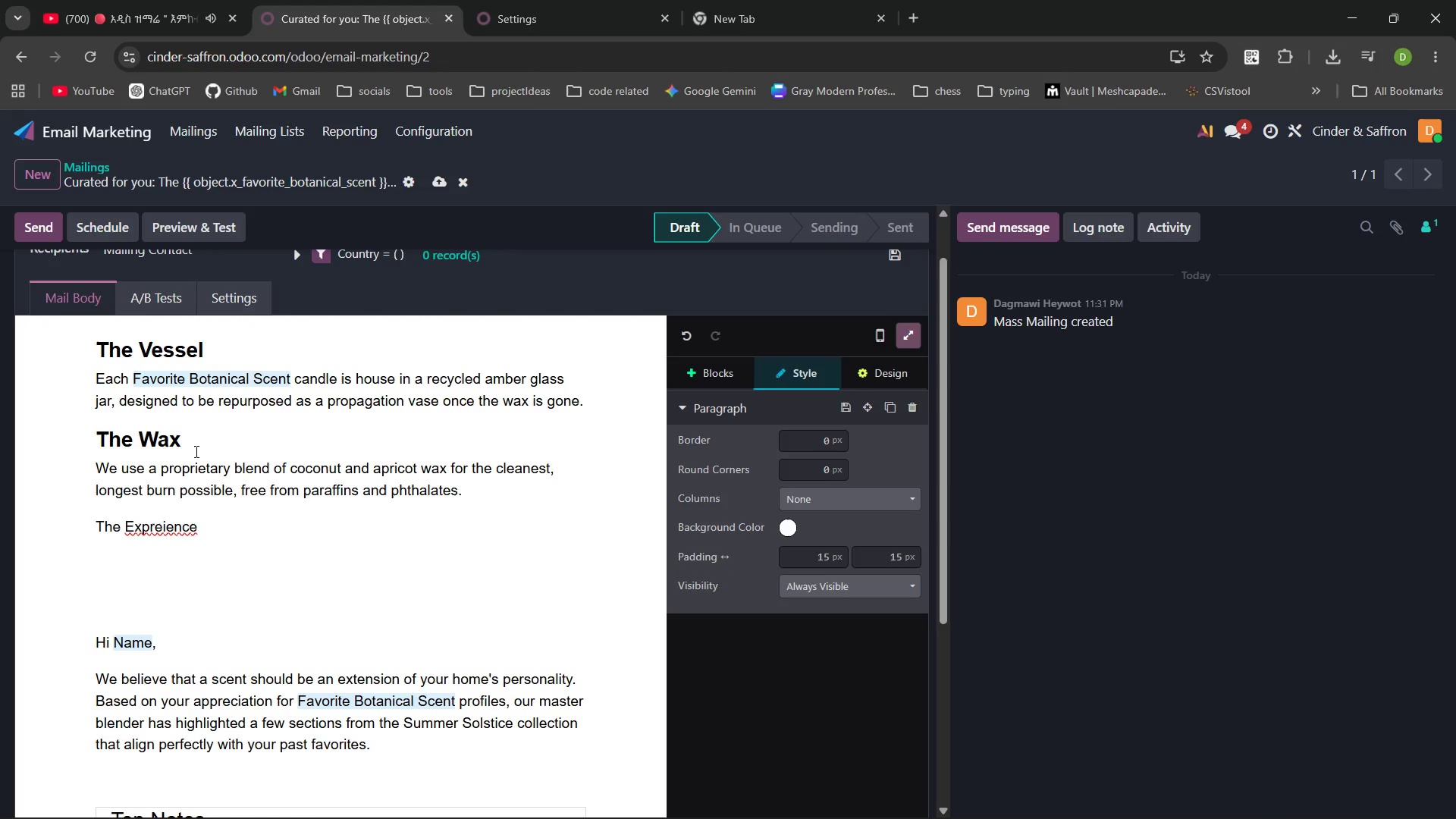 
key(Control+ControlLeft)
 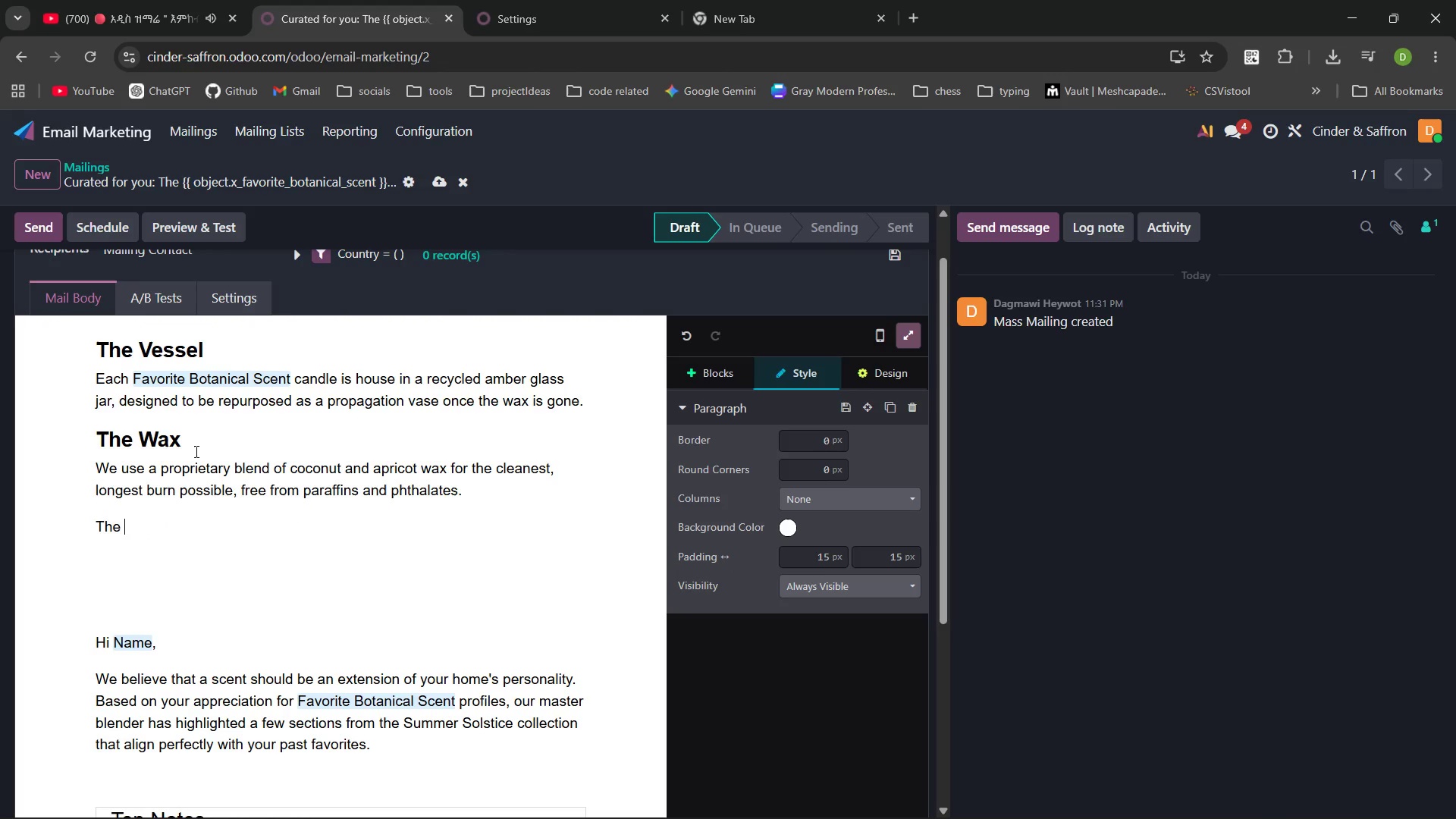 
key(Control+Backspace)
 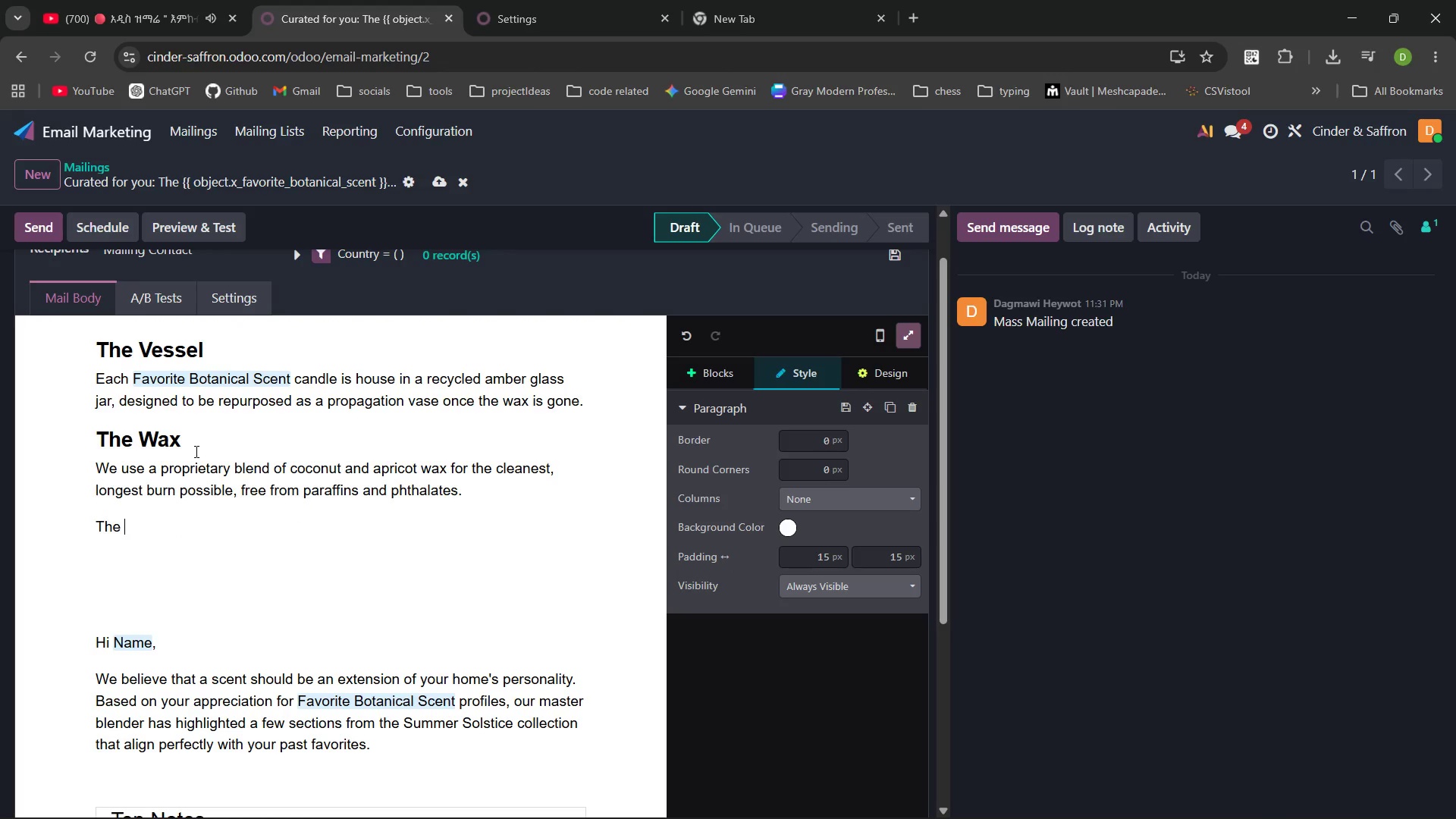 
type(Experience)
 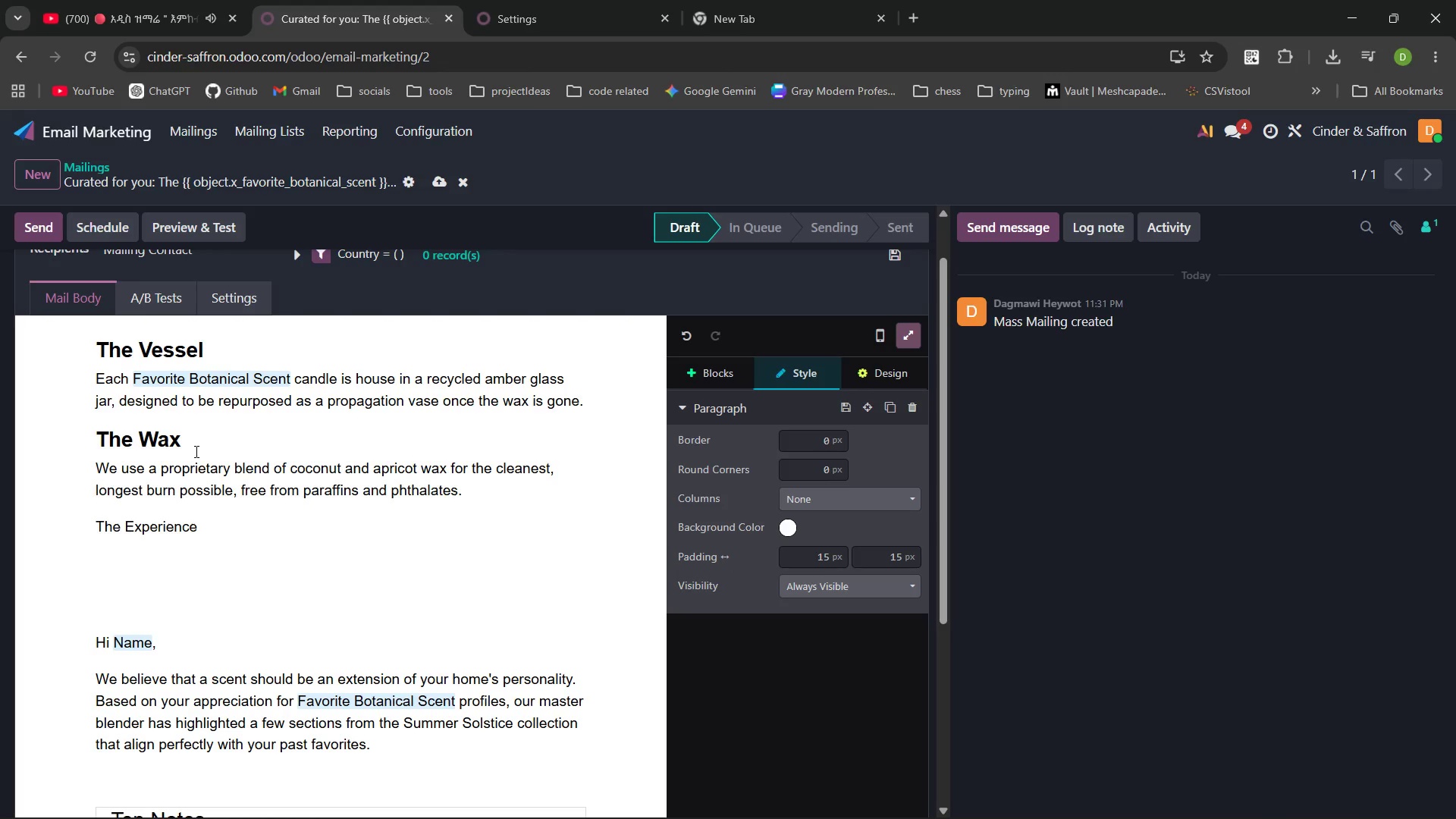 
key(Control+Shift+ArrowLeft)
 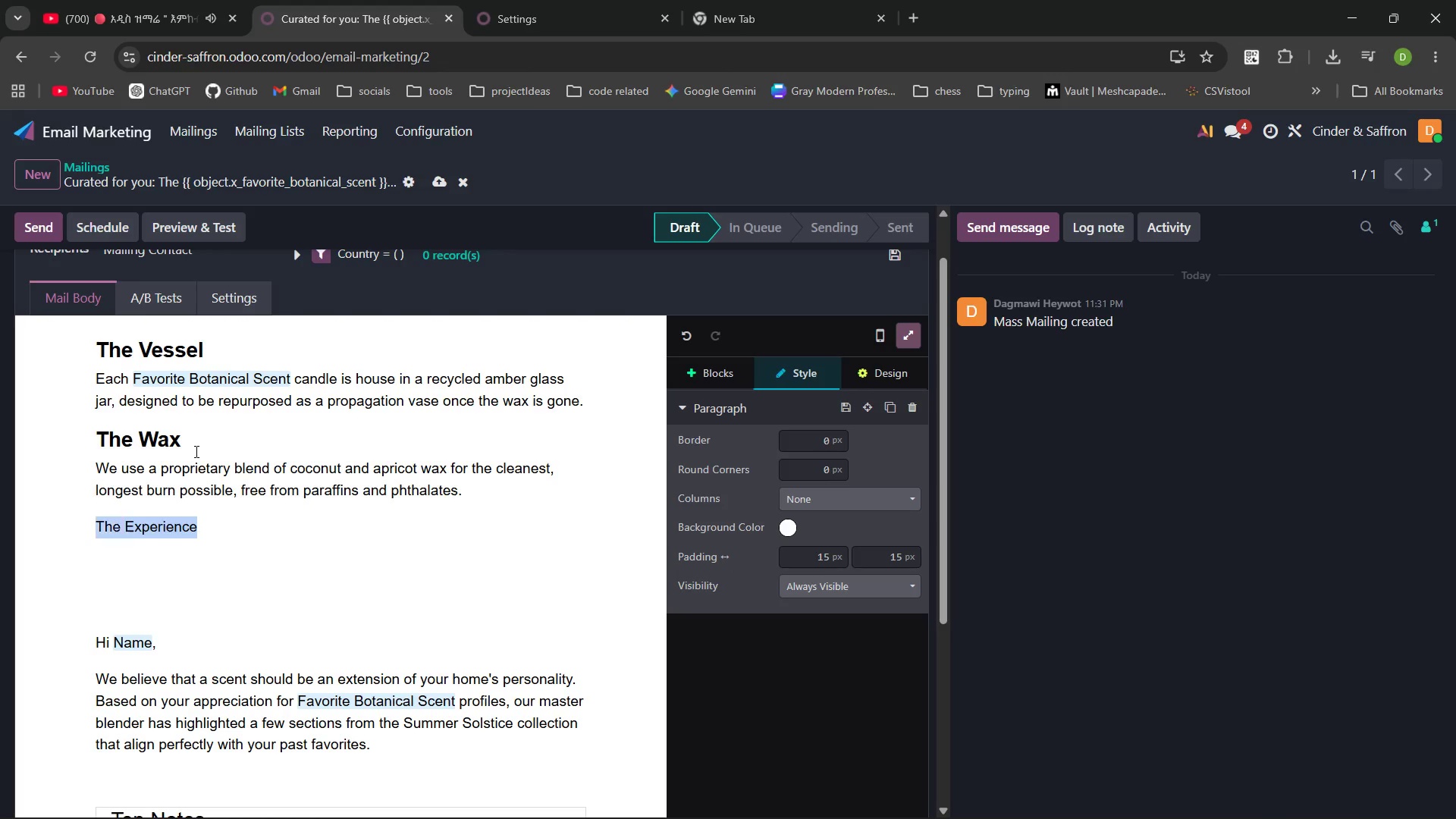 
key(Control+Shift+ArrowLeft)
 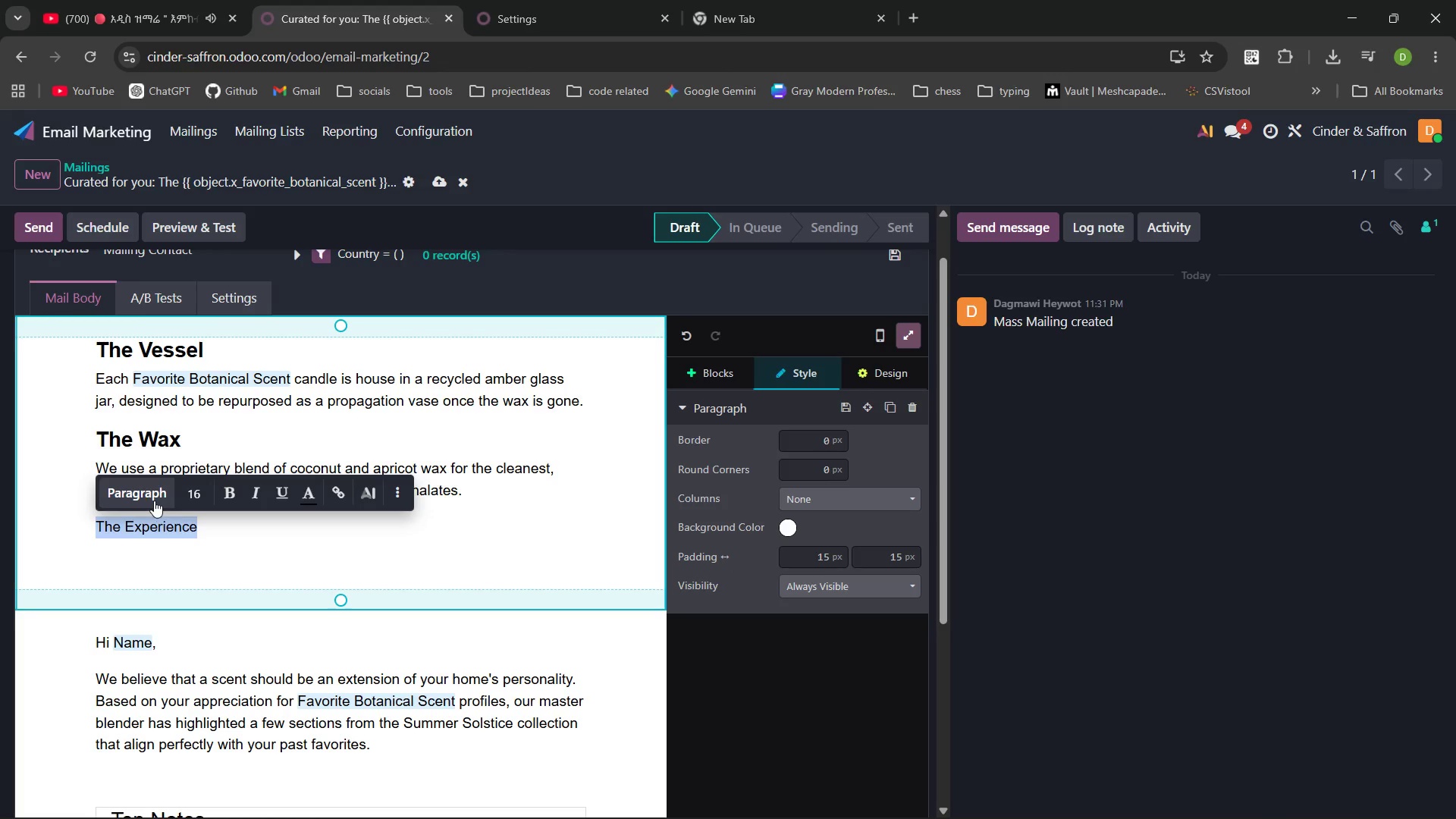 
left_click([149, 500])
 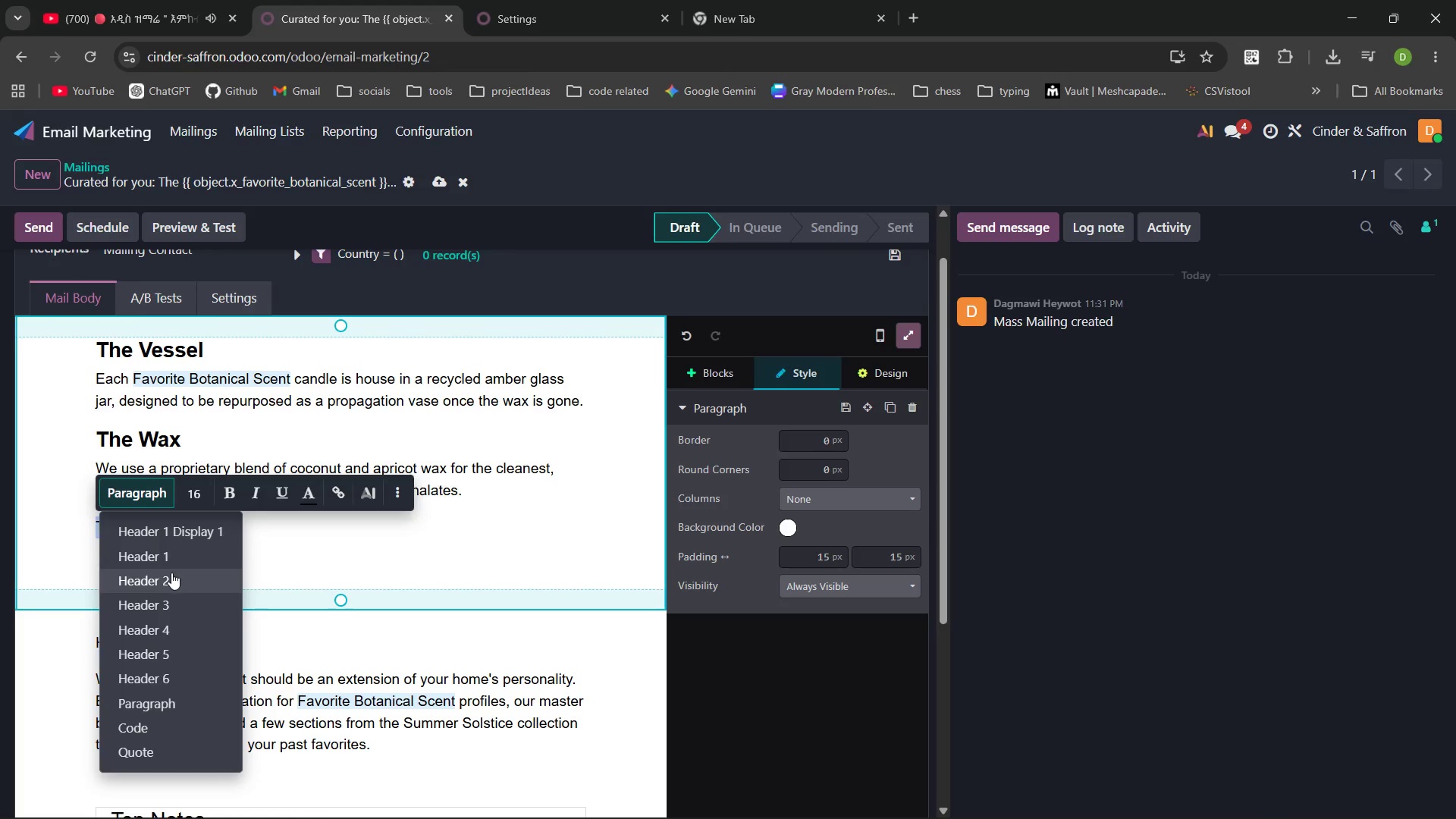 
left_click([171, 576])
 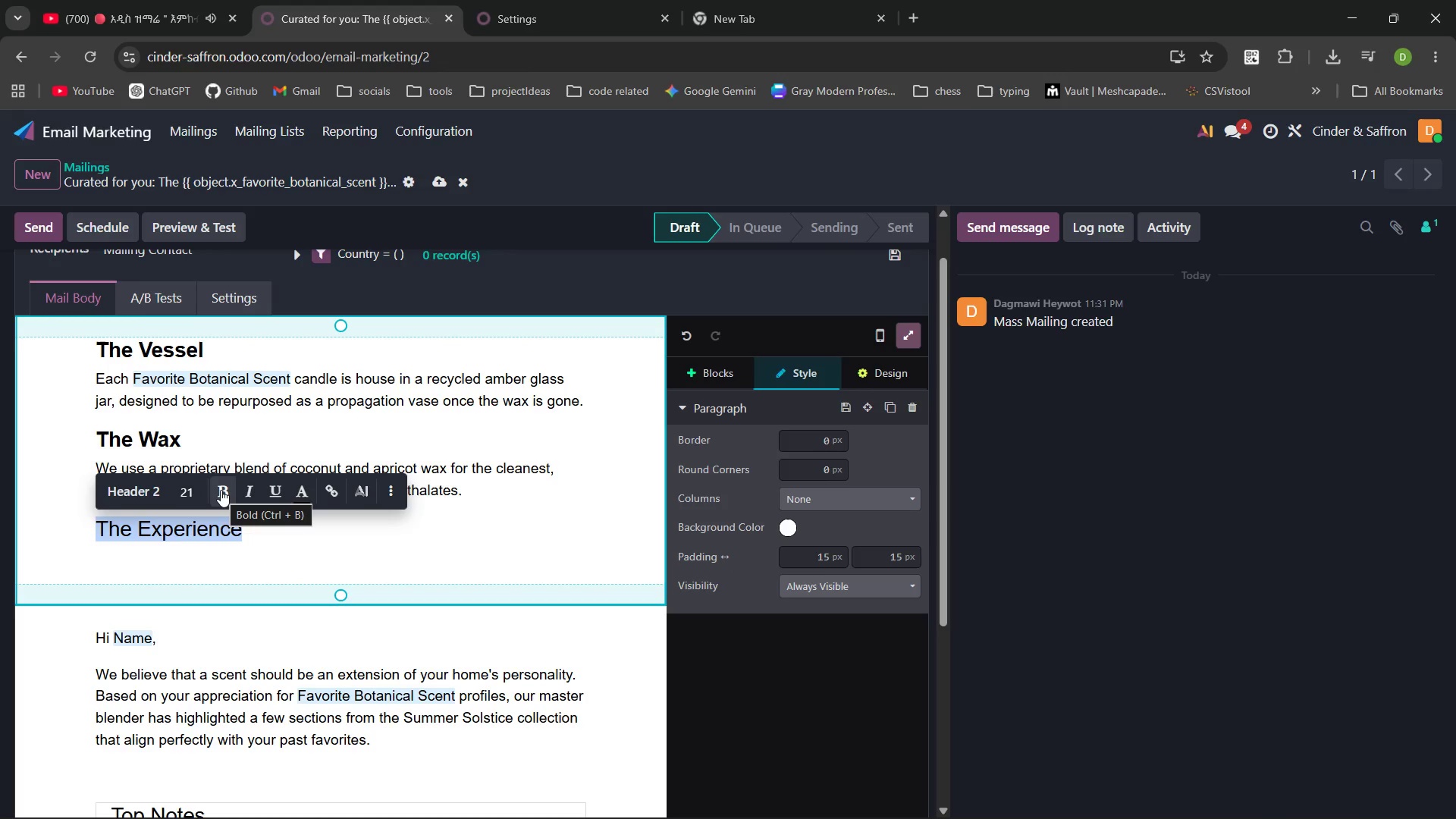 
left_click([221, 490])
 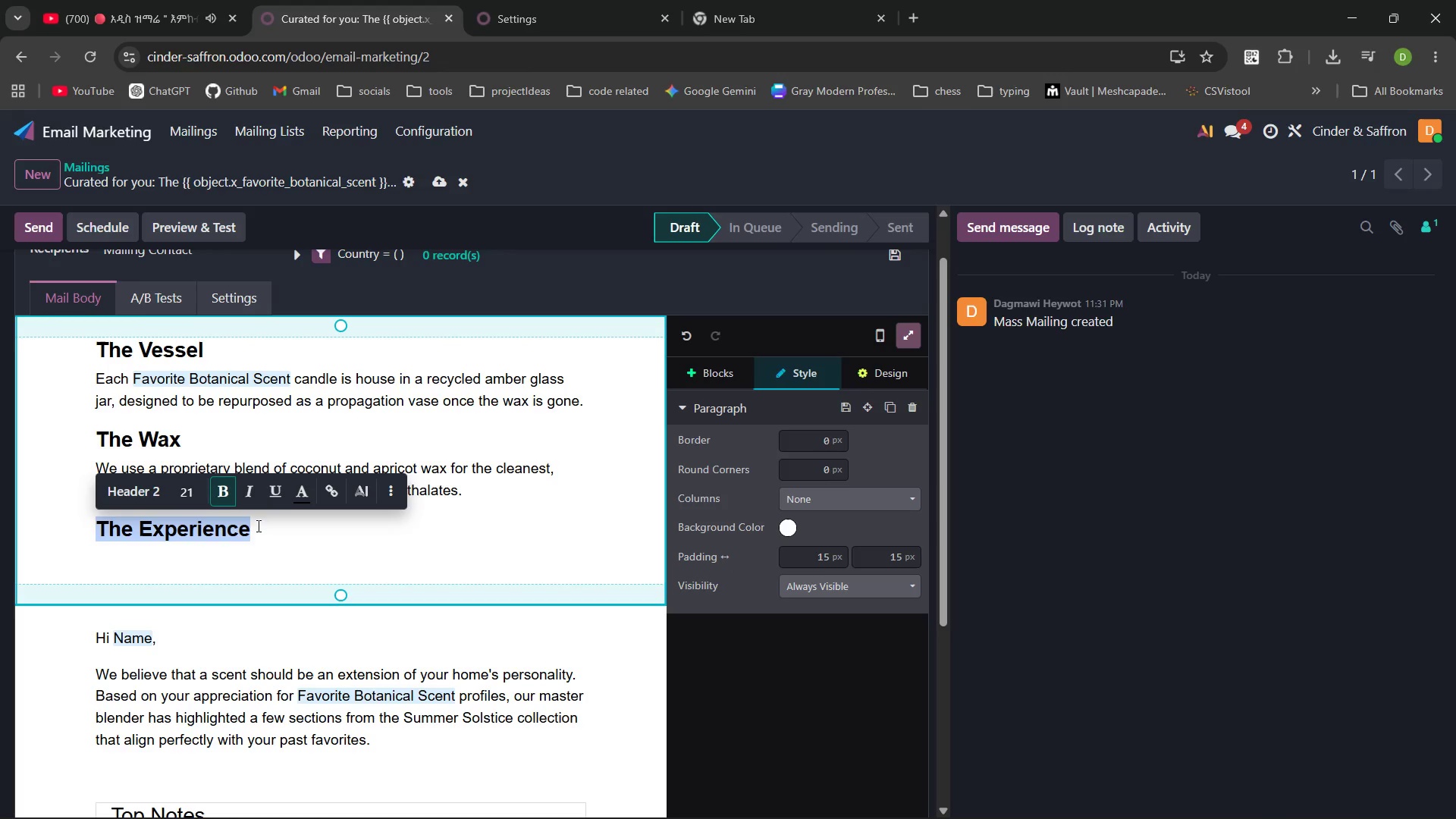 
left_click([257, 529])
 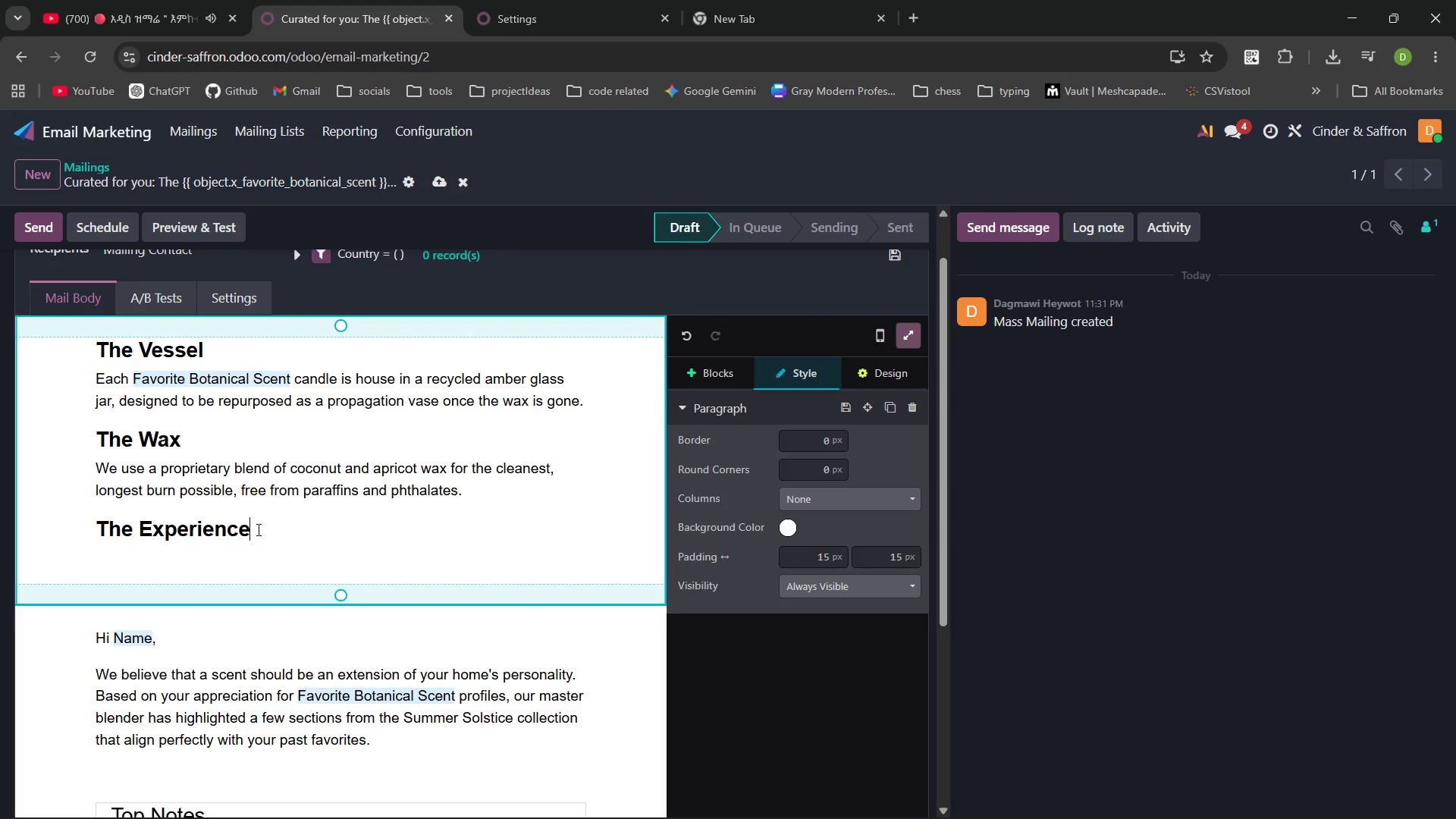 
key(Enter)
 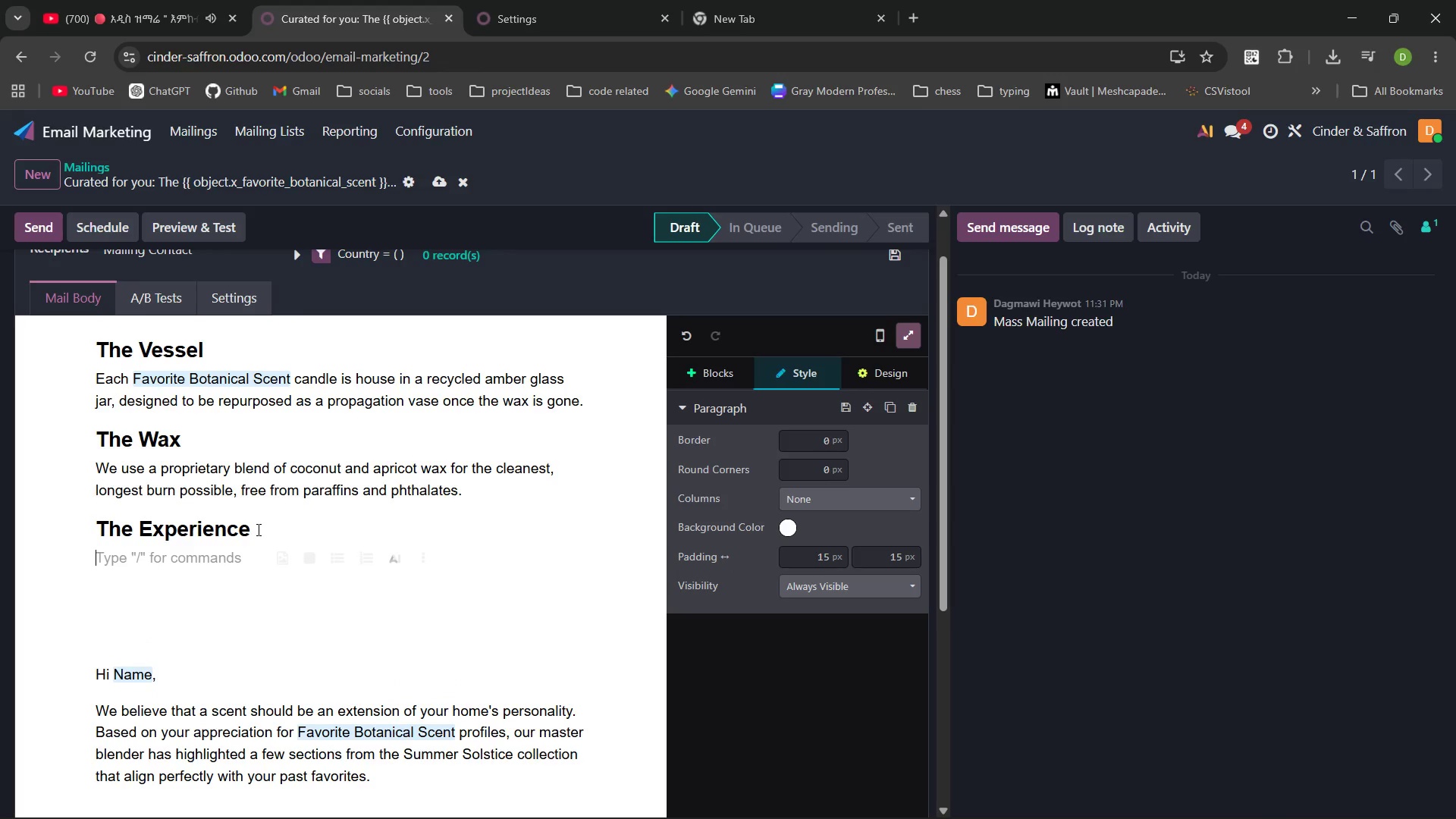 
type(Designed )
 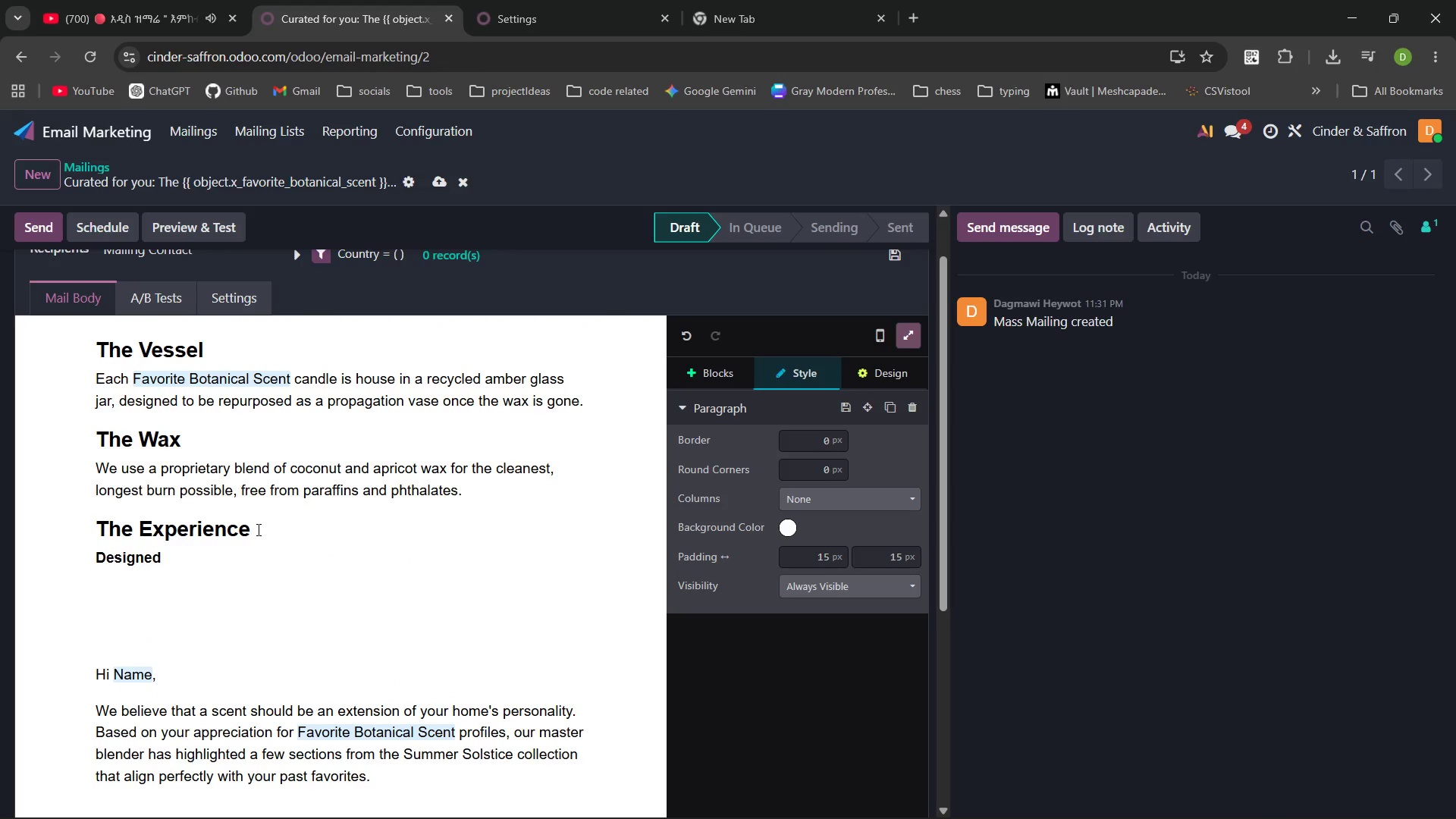 
key(Control+Backspace)
 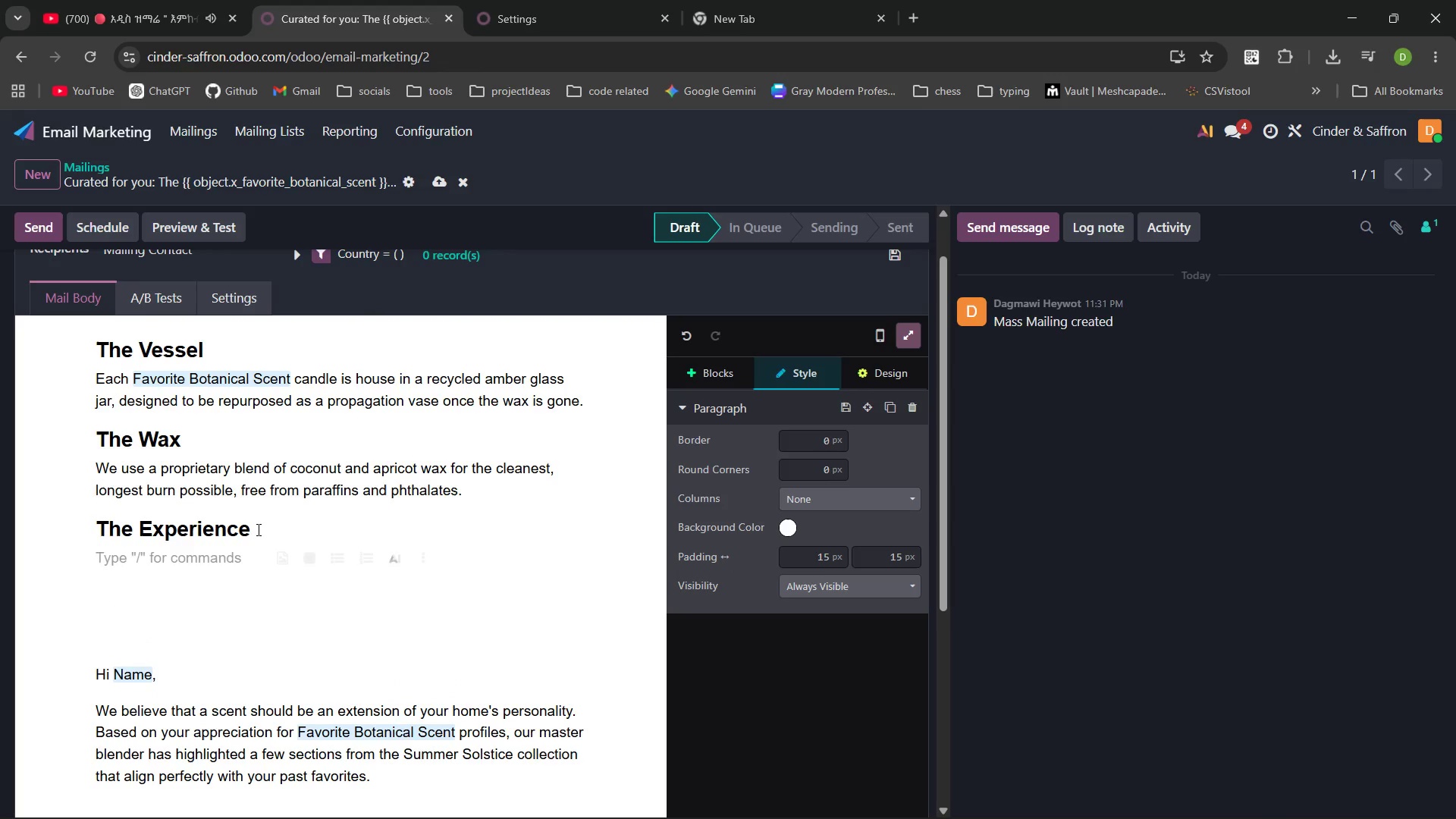 
key(Control+B)
 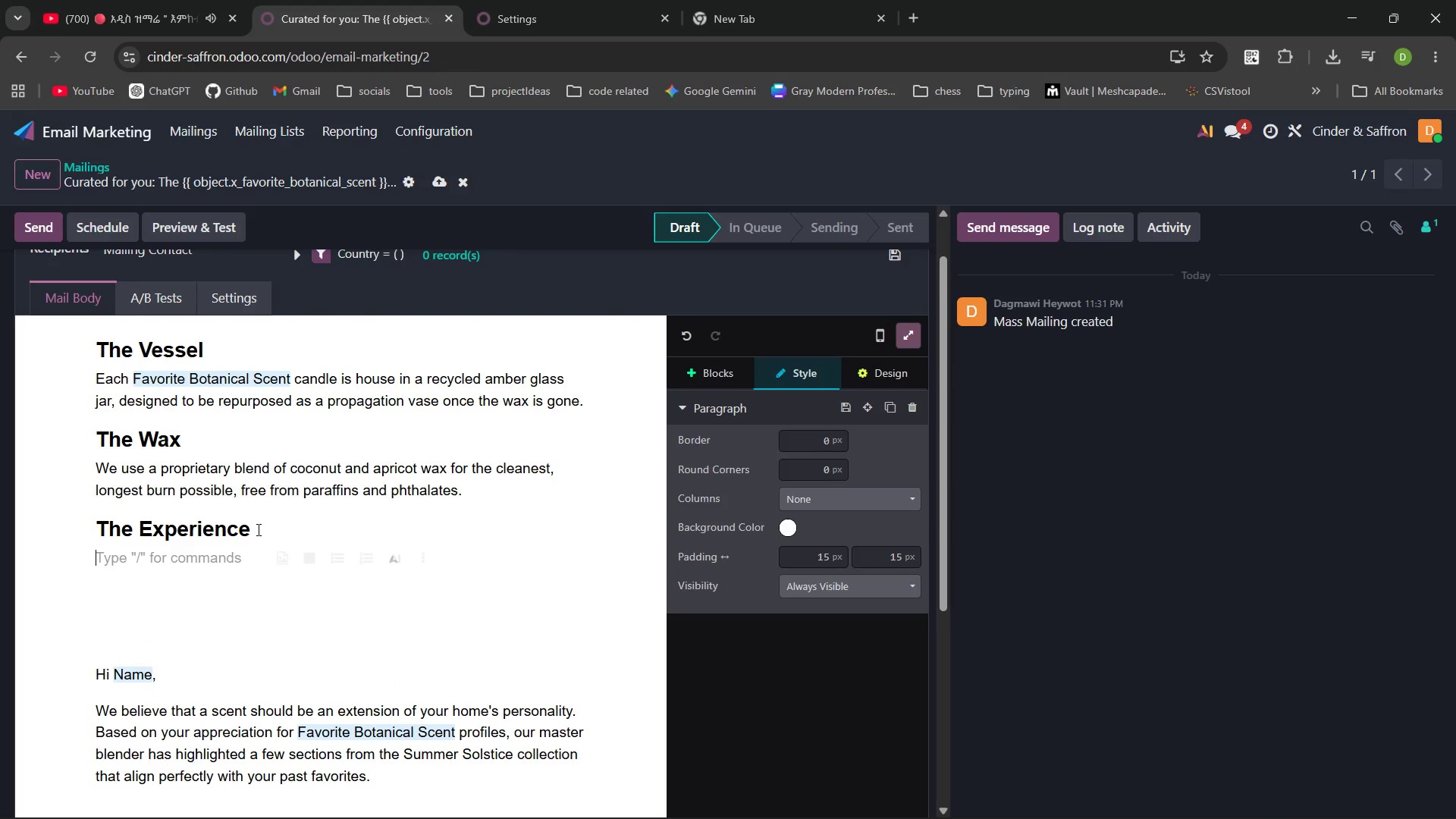 
type(Designed specifically for your pree)
key(Backspace)
type(ference, this collection focue)
key(Backspace)
type(ss on)
 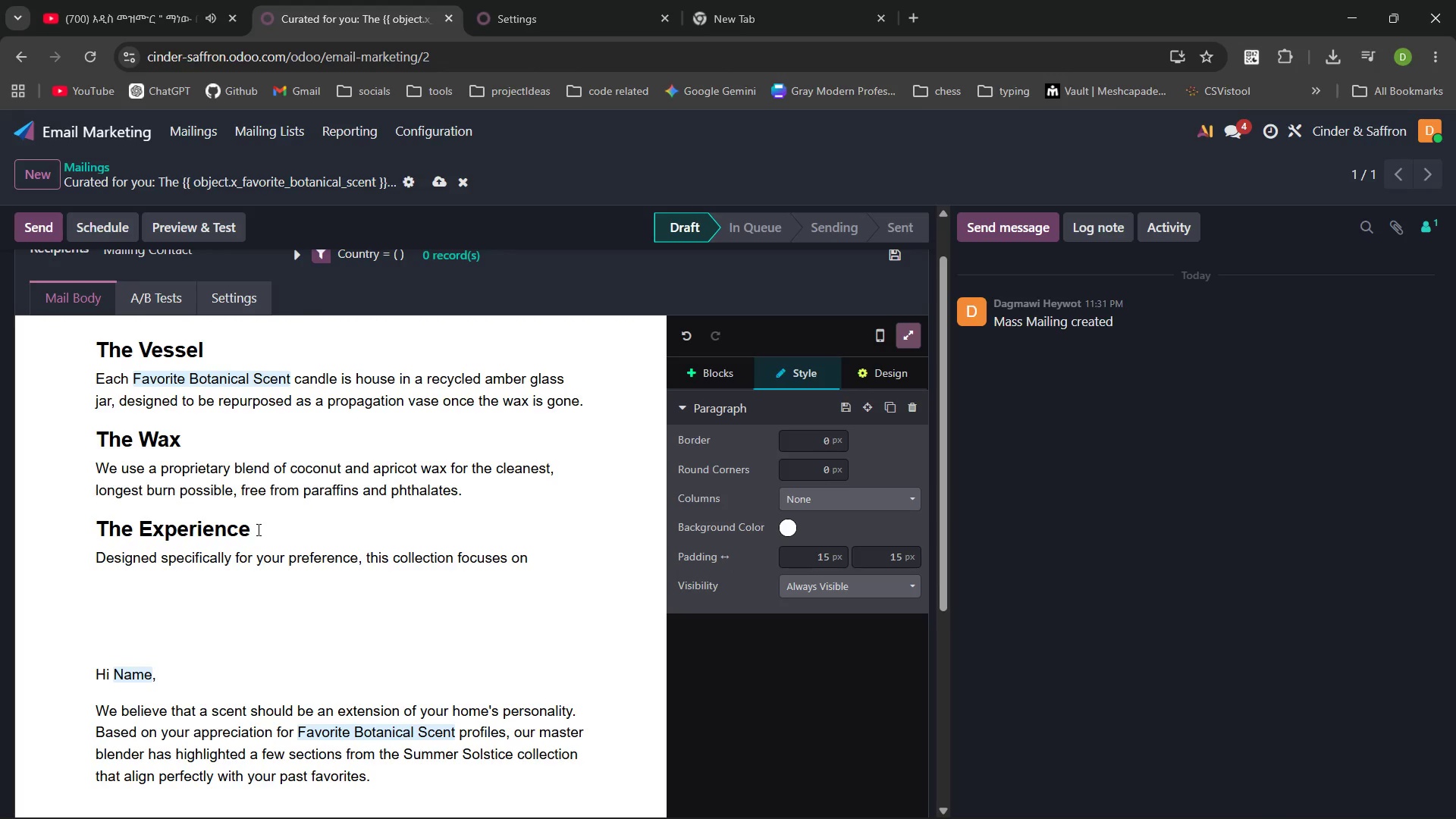 
type( ")
key(Backspace)
type(the "Golden Hour )
key(Backspace)
type(" of the solstice, brnging a warm, lingering glow to your space.)
 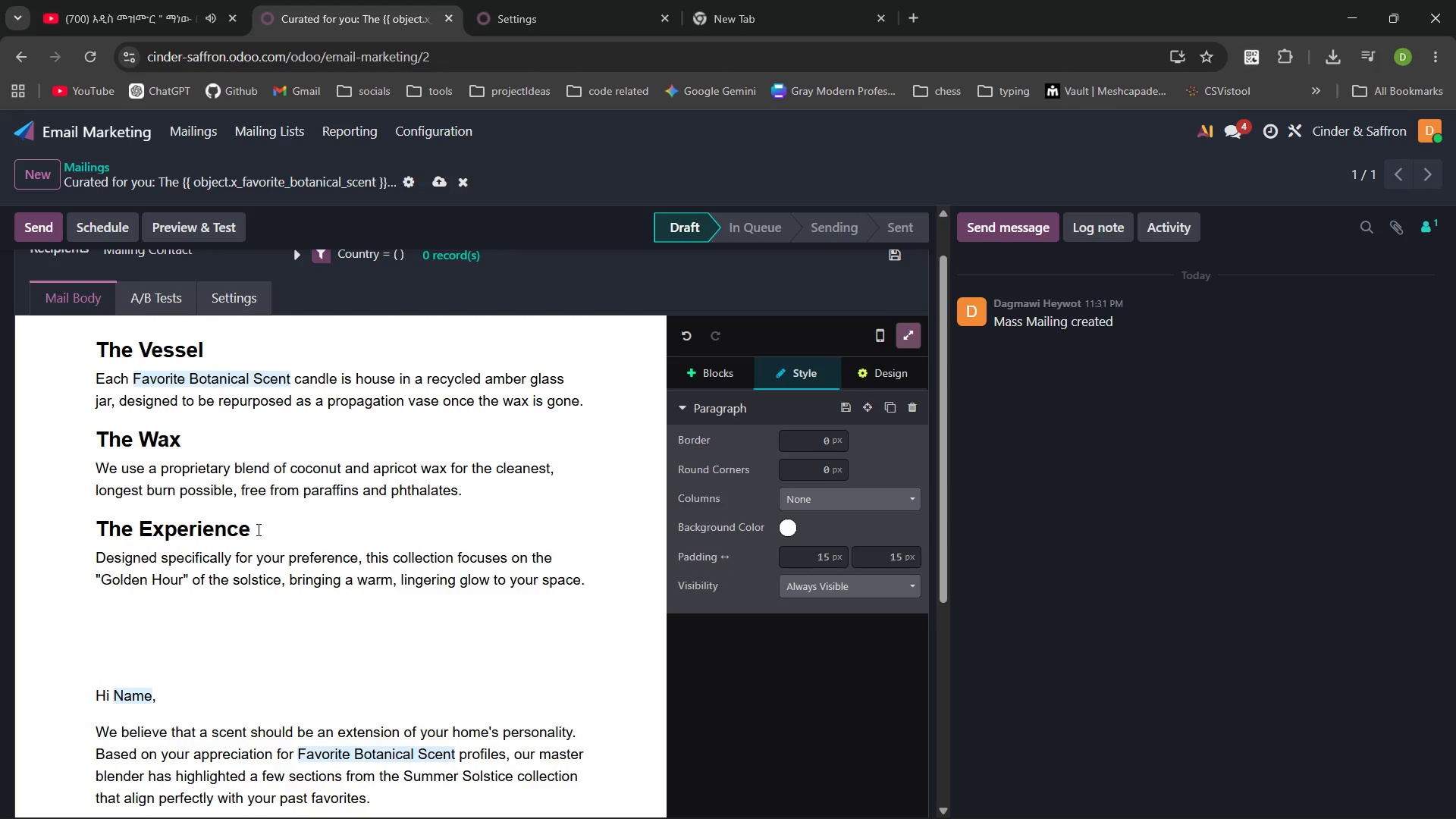 
key(Enter)
 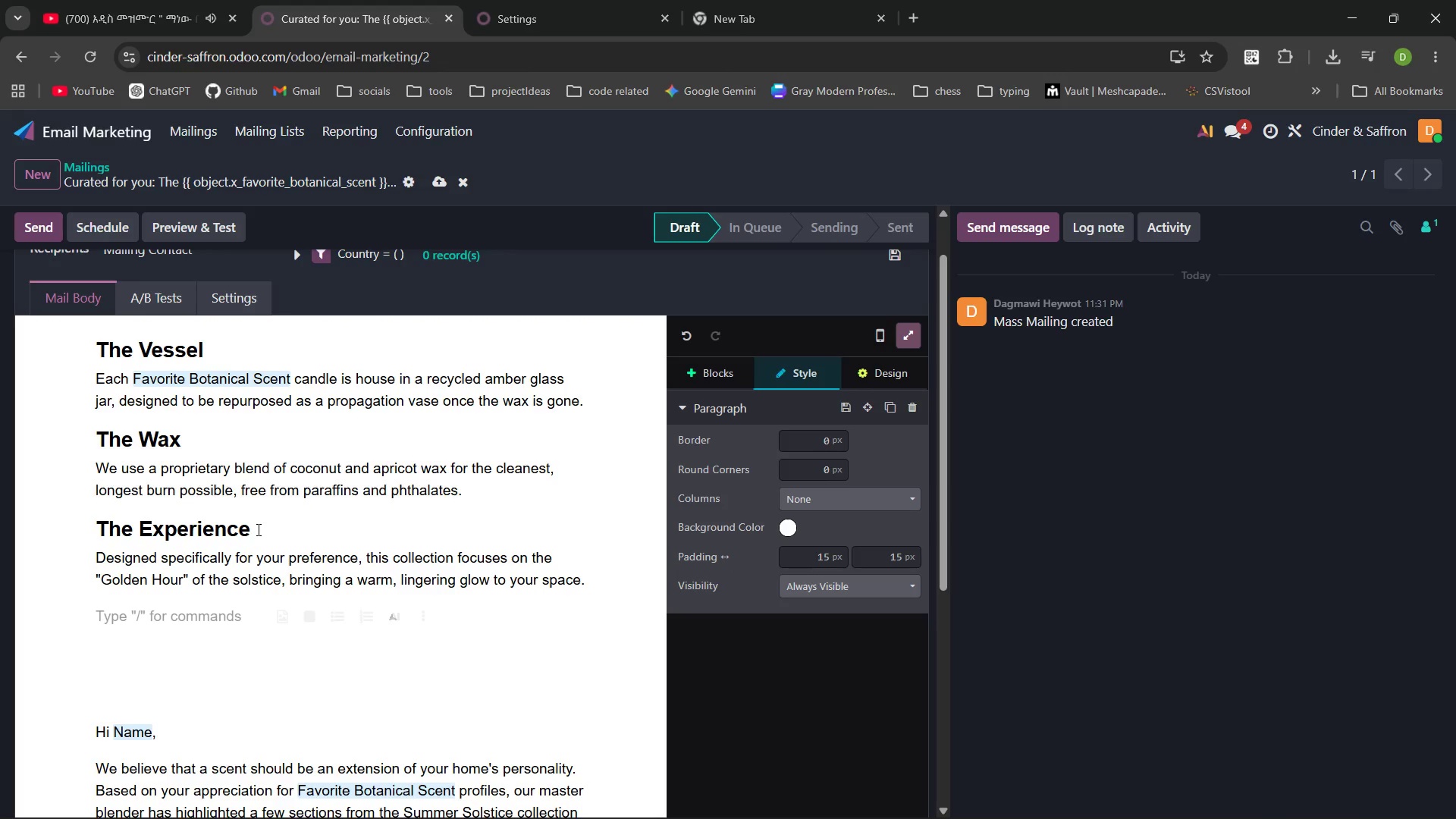 
wait(20.3)
 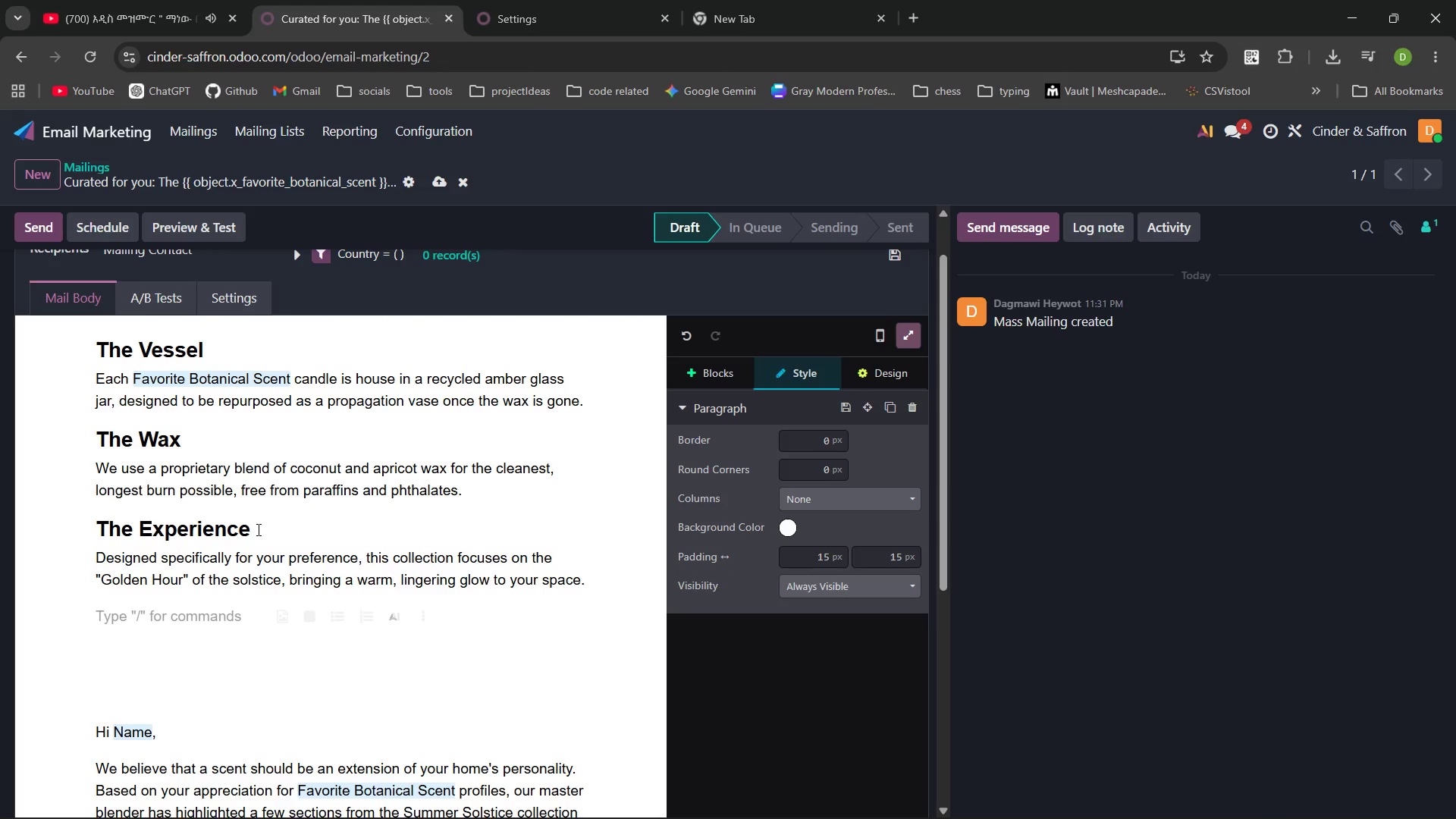 
left_click([723, 367])
 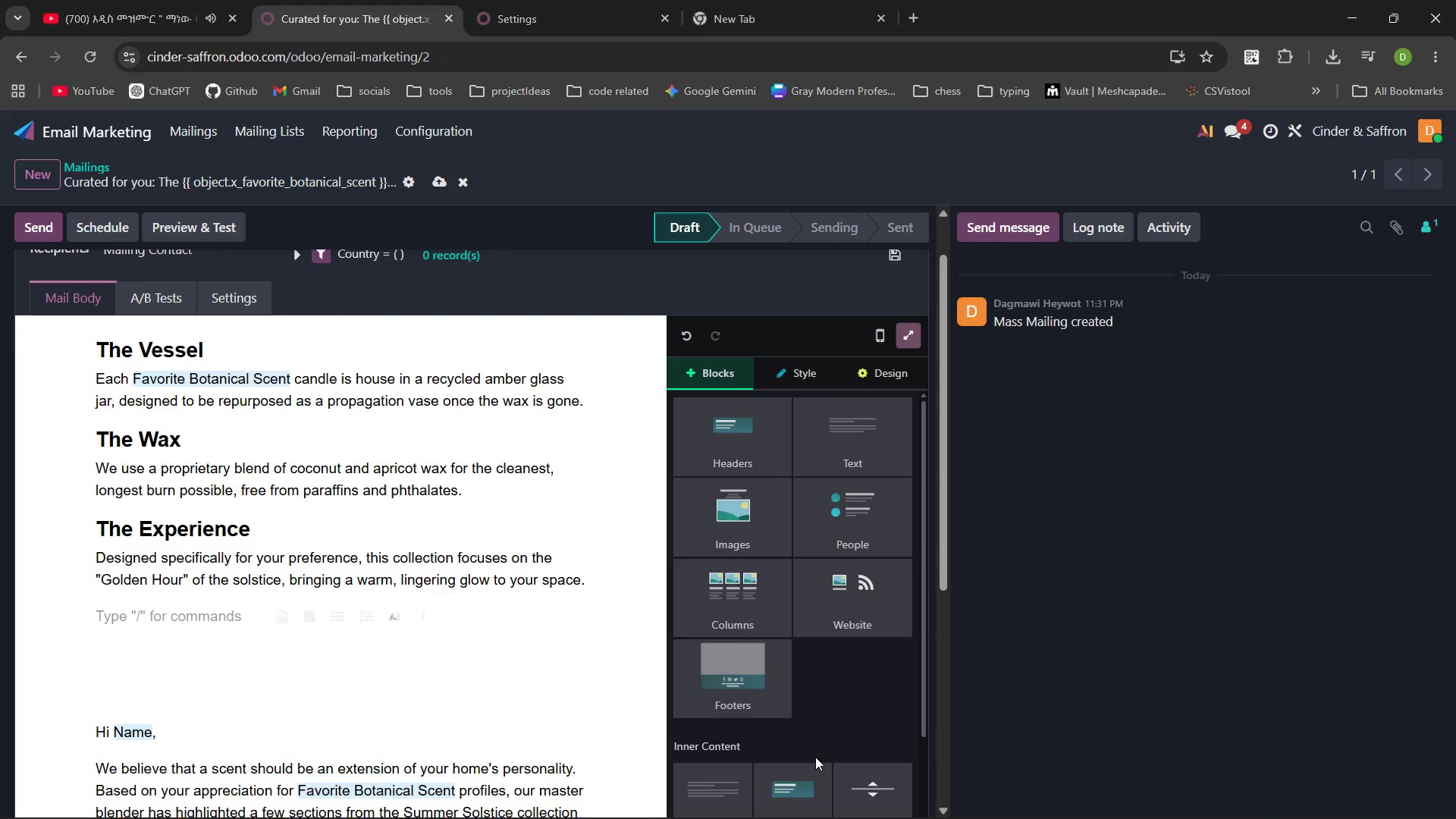 
wait(7.38)
 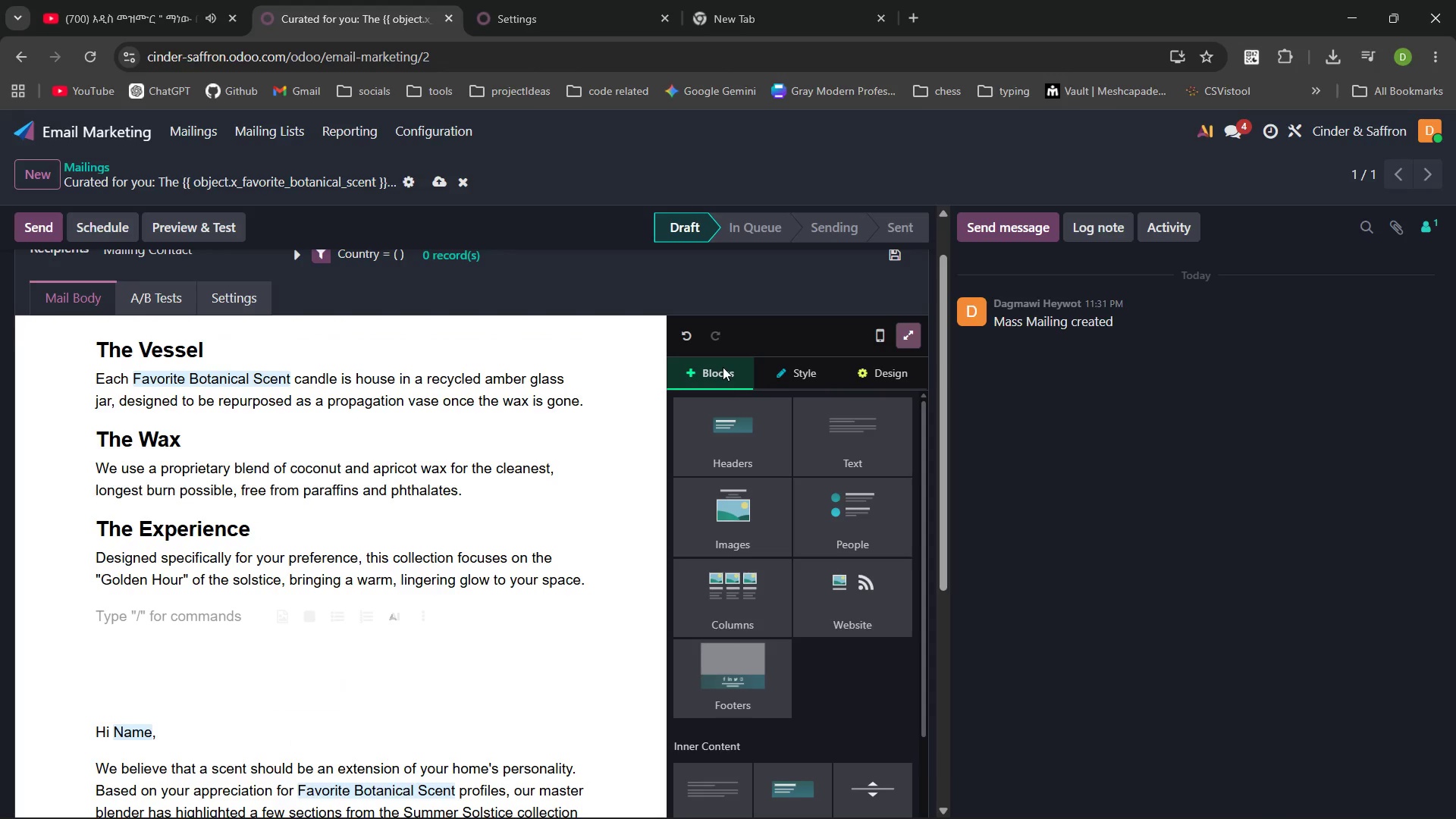 
left_click([891, 601])
 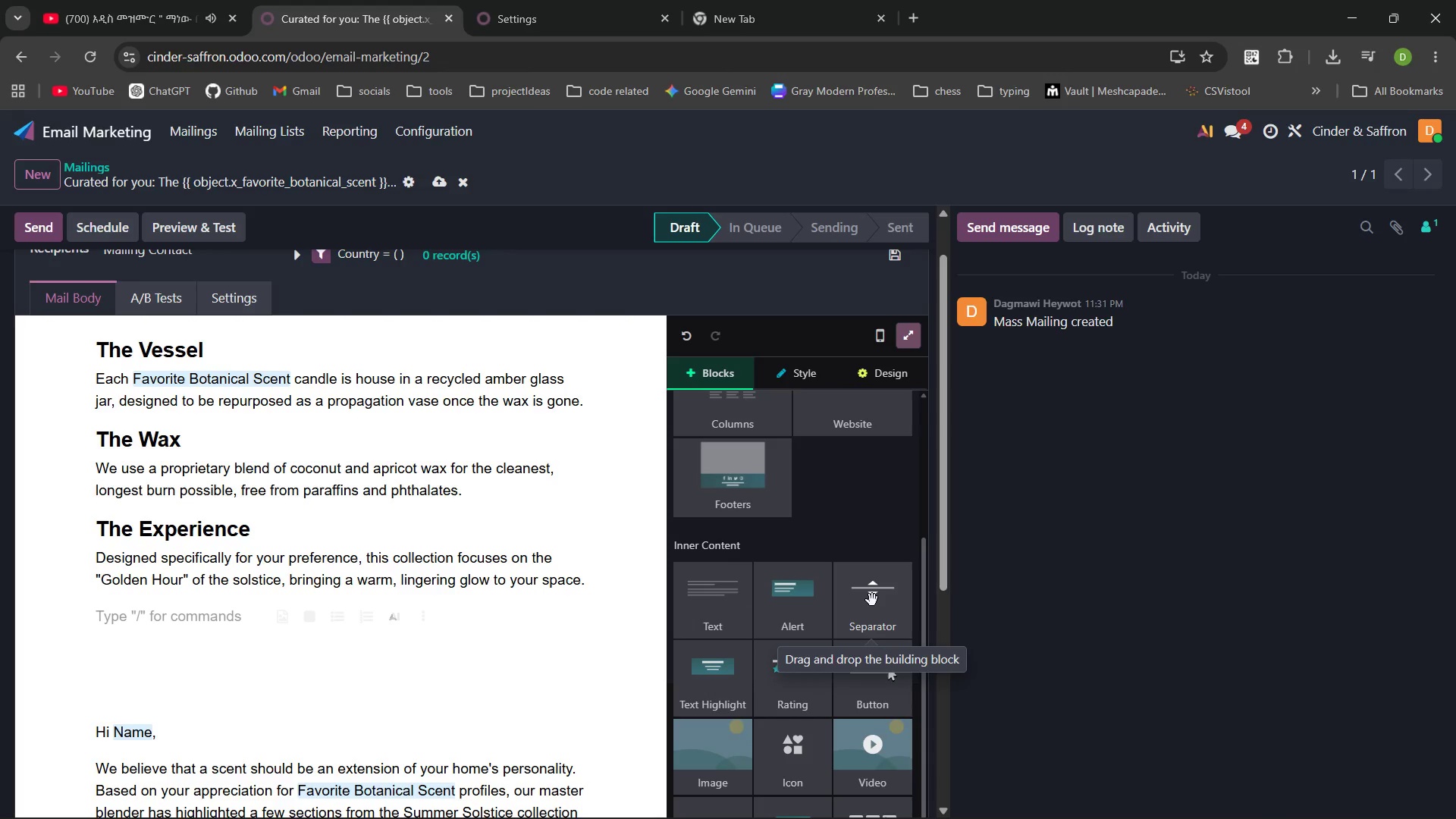 
left_click_drag(start_coordinate=[875, 600], to_coordinate=[342, 647])
 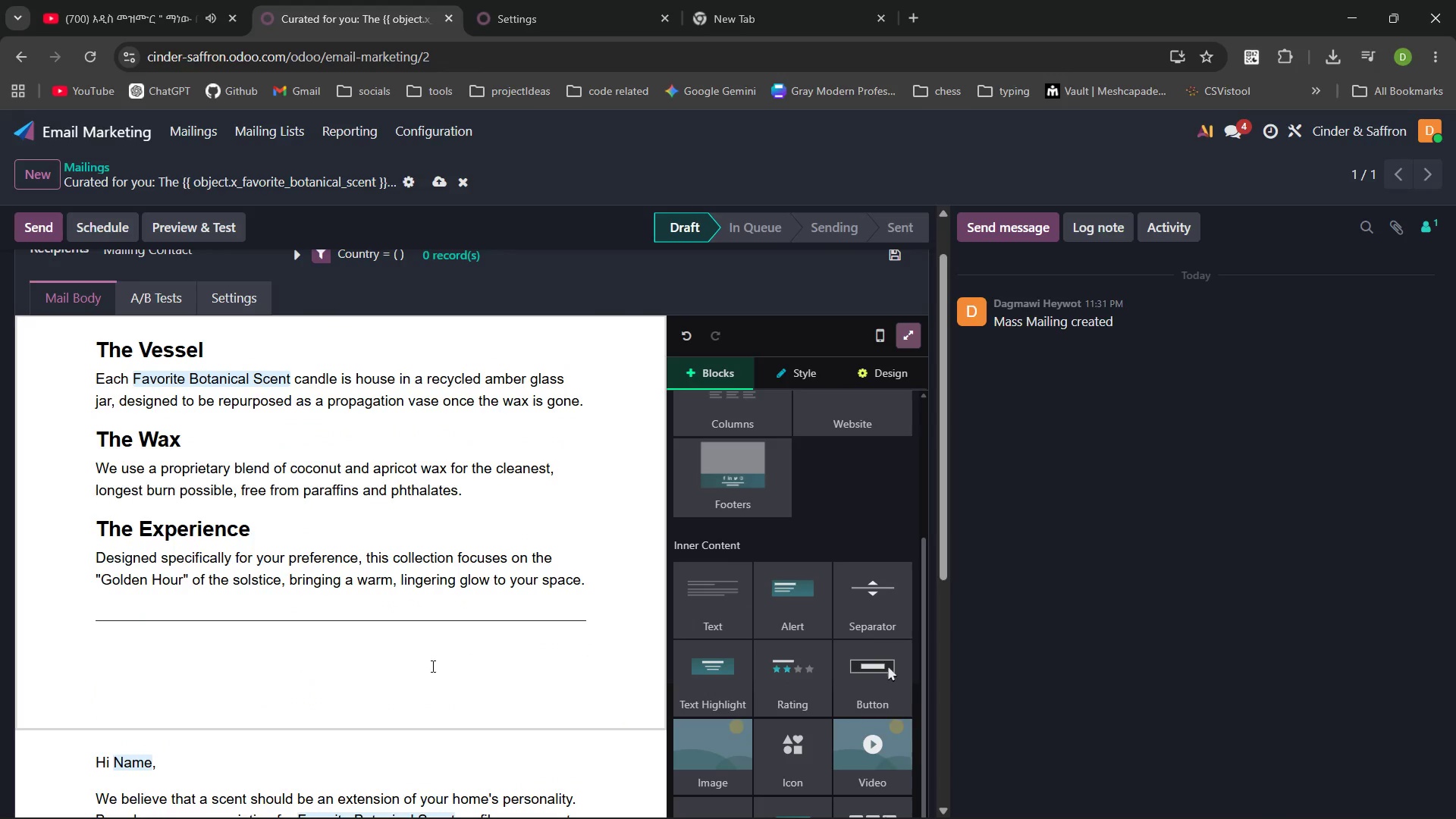 
left_click([408, 658])
 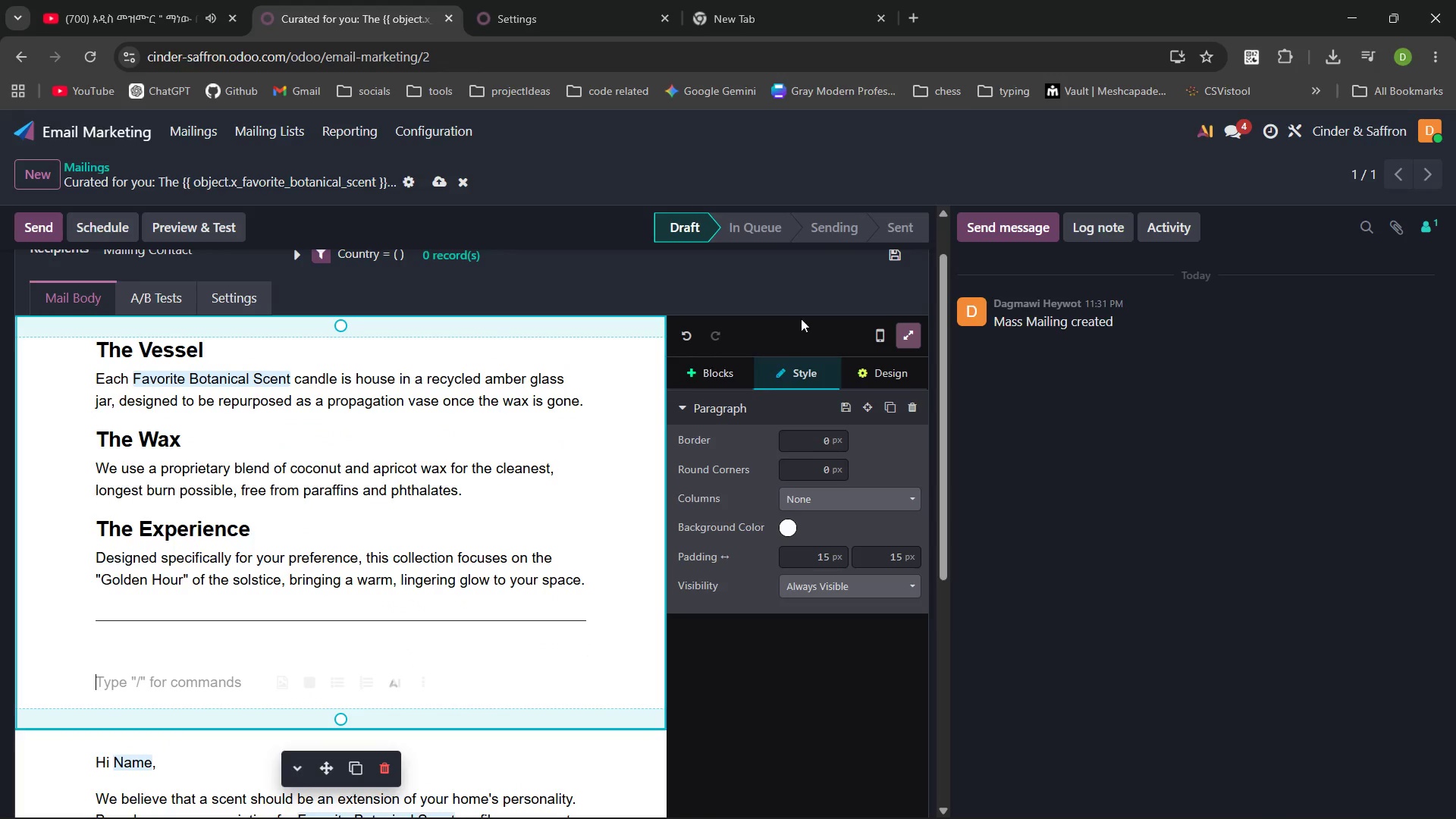 
left_click([720, 381])
 